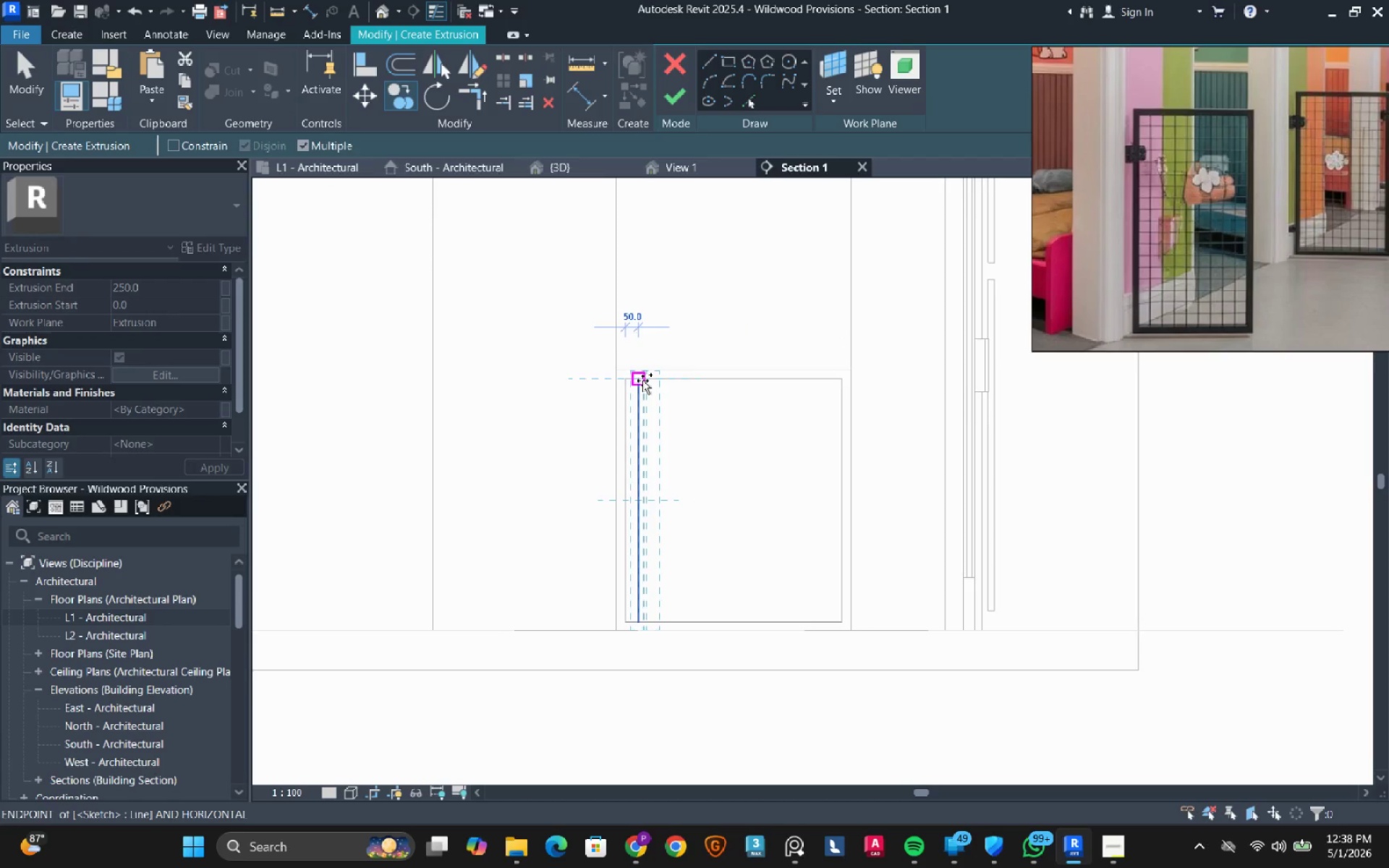 
left_click([642, 380])
 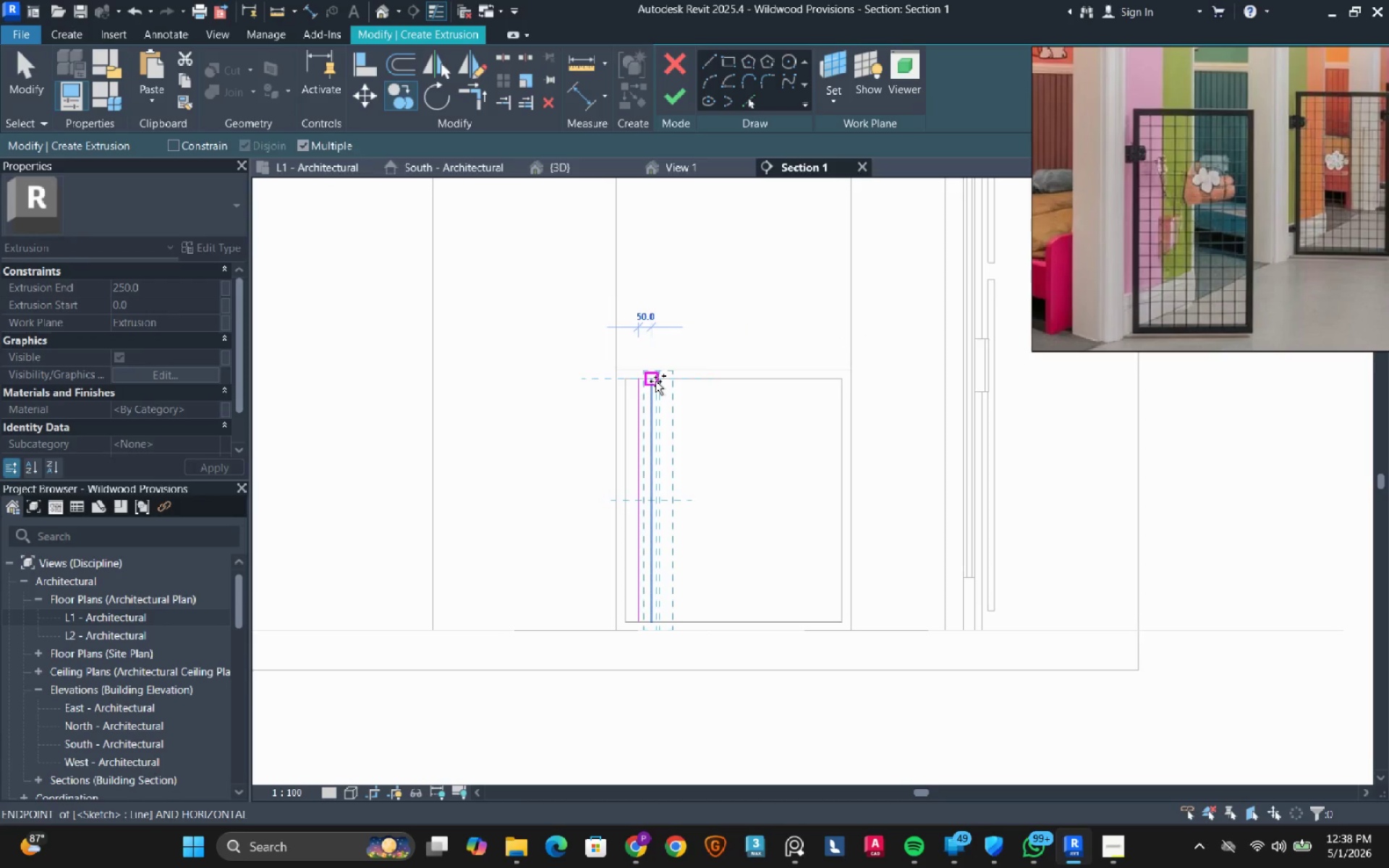 
left_click([655, 381])
 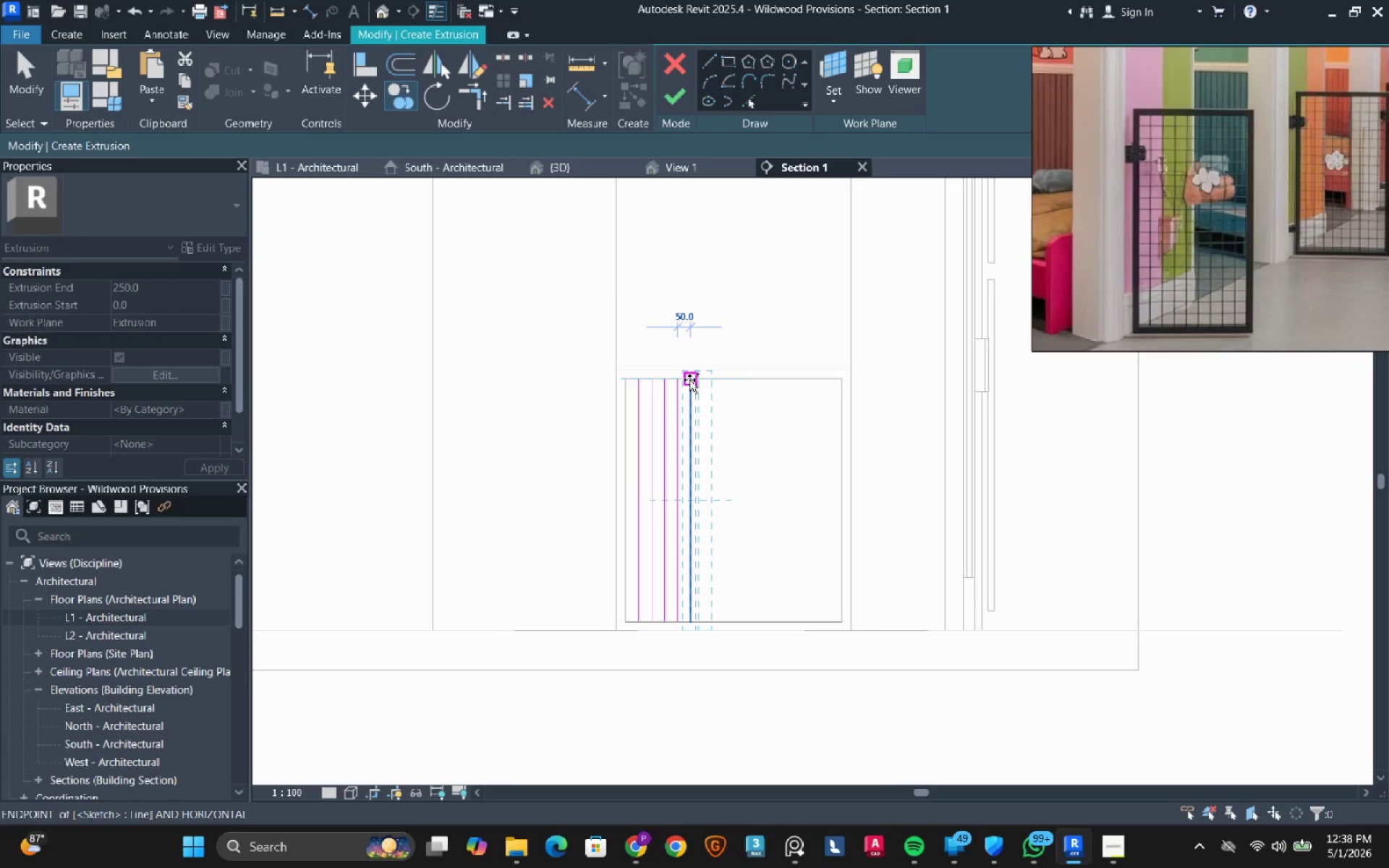 
double_click([697, 380])
 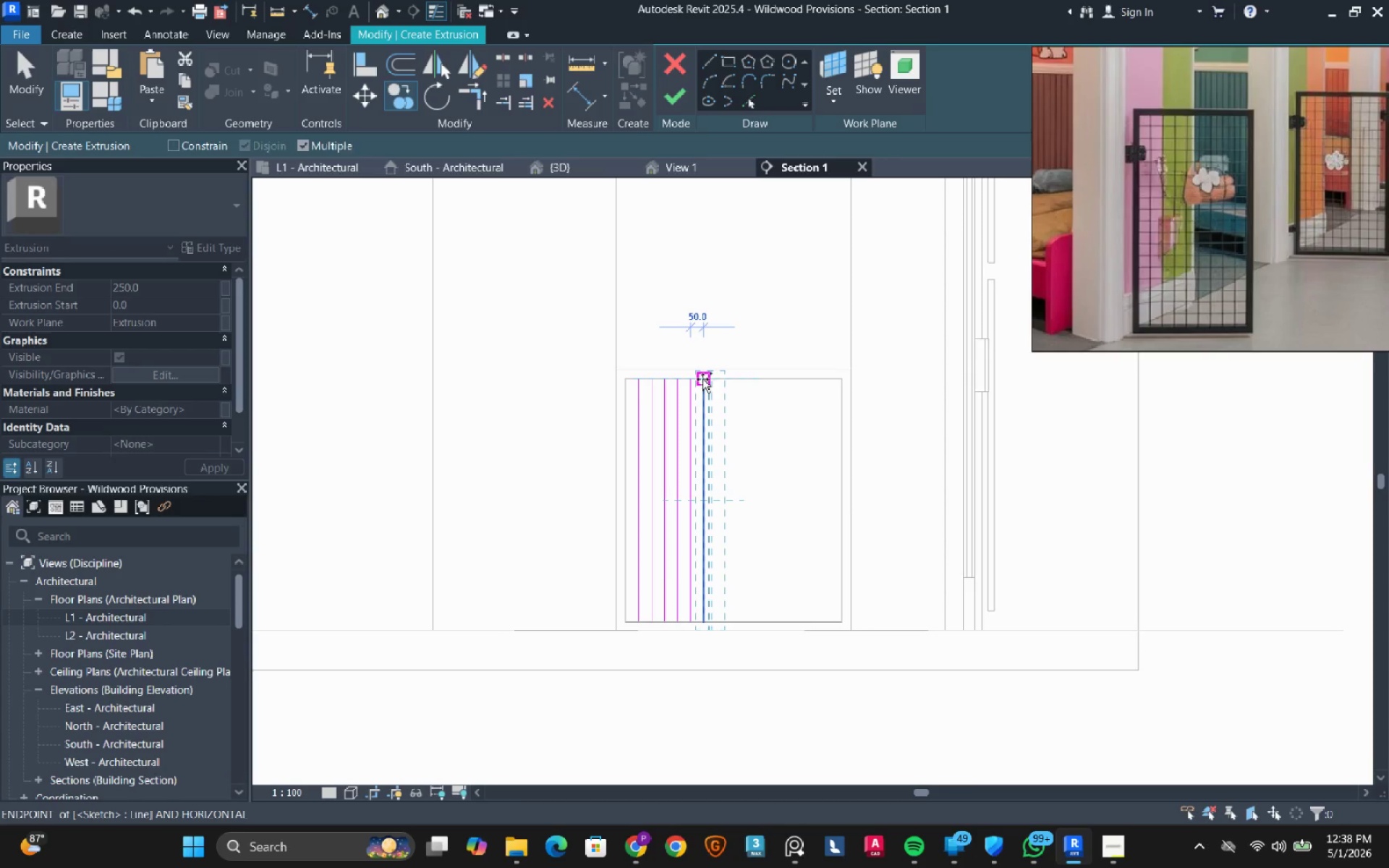 
triple_click([702, 379])
 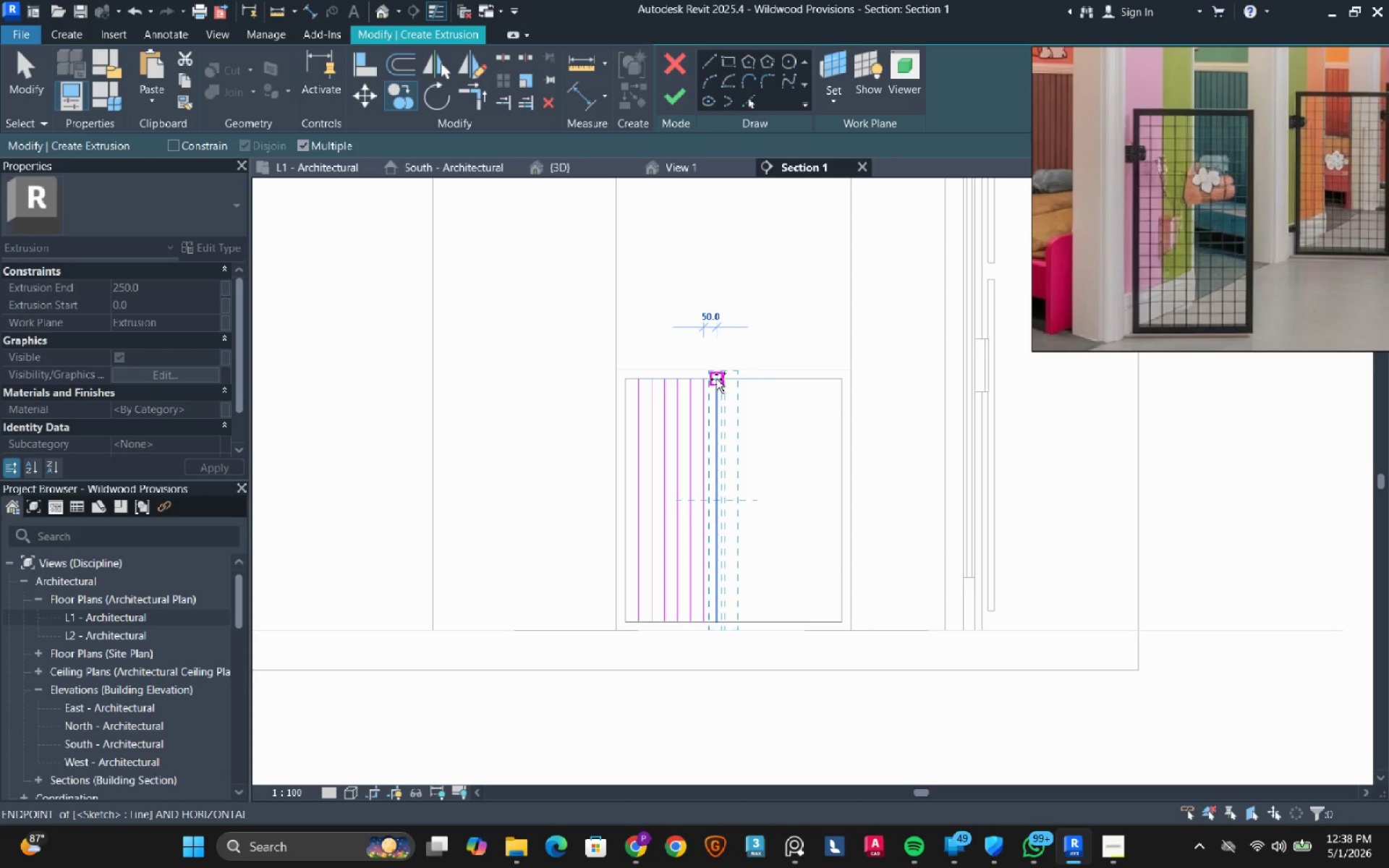 
left_click([716, 379])
 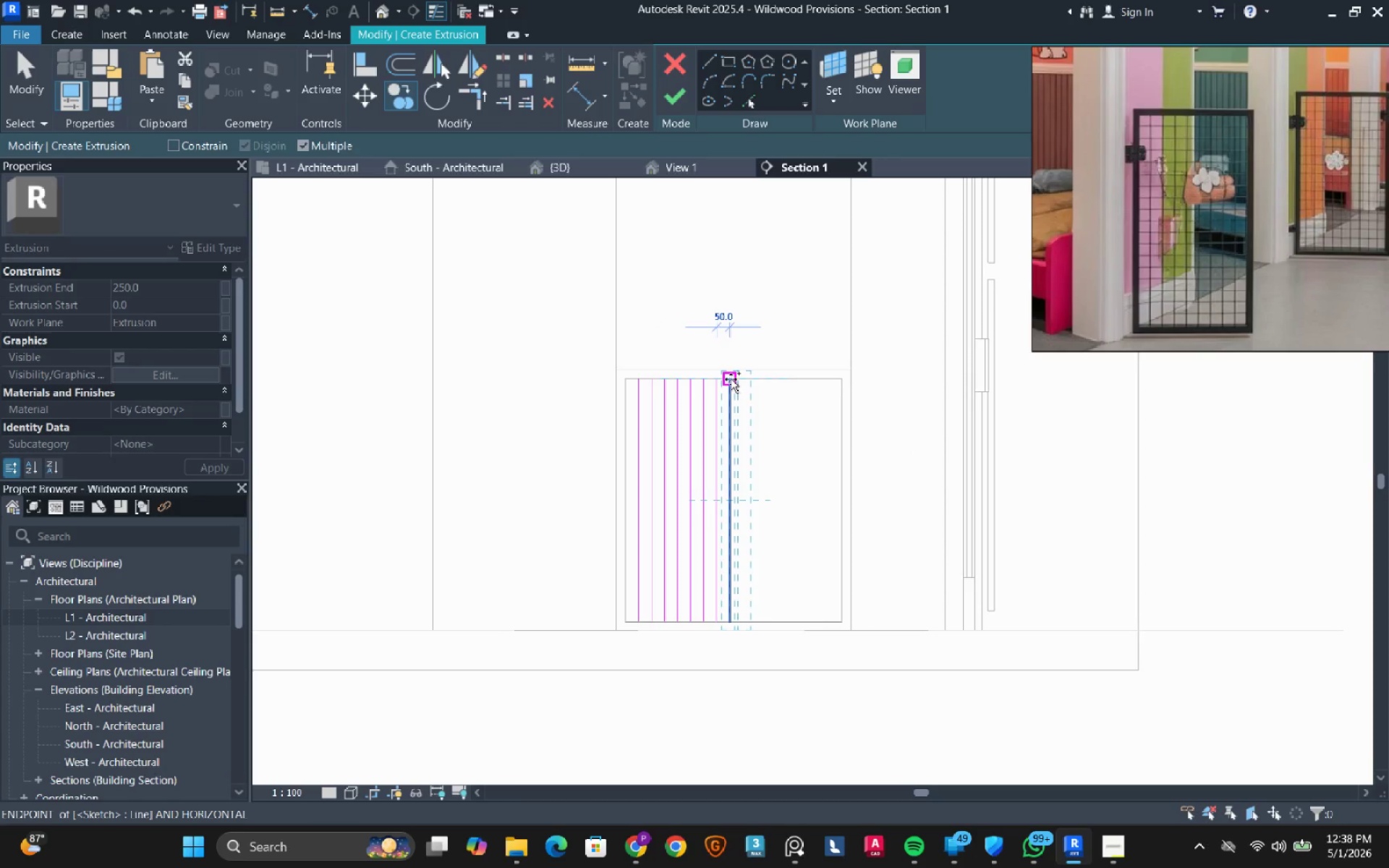 
left_click([731, 379])
 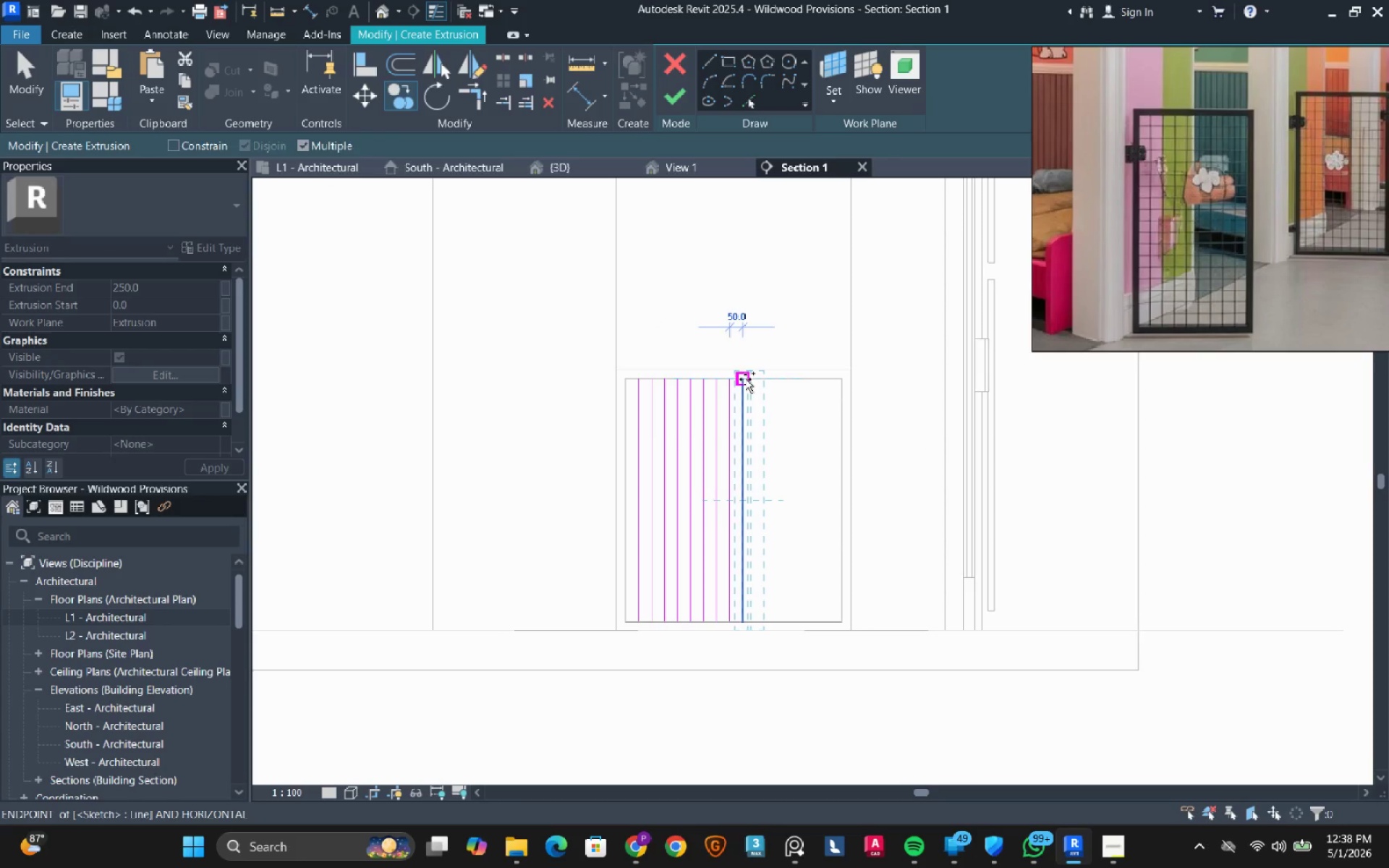 
left_click([745, 379])
 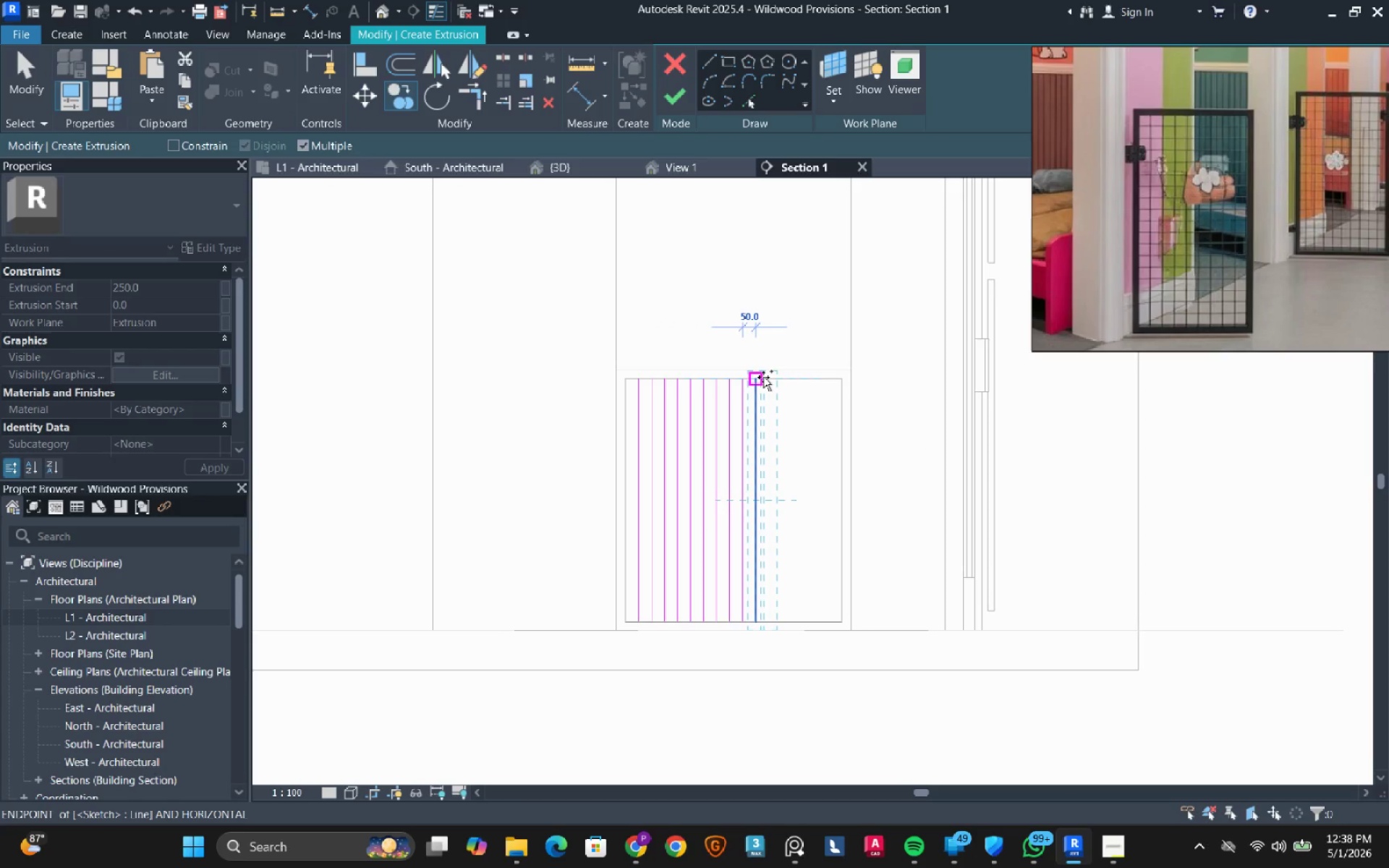 
left_click([763, 377])
 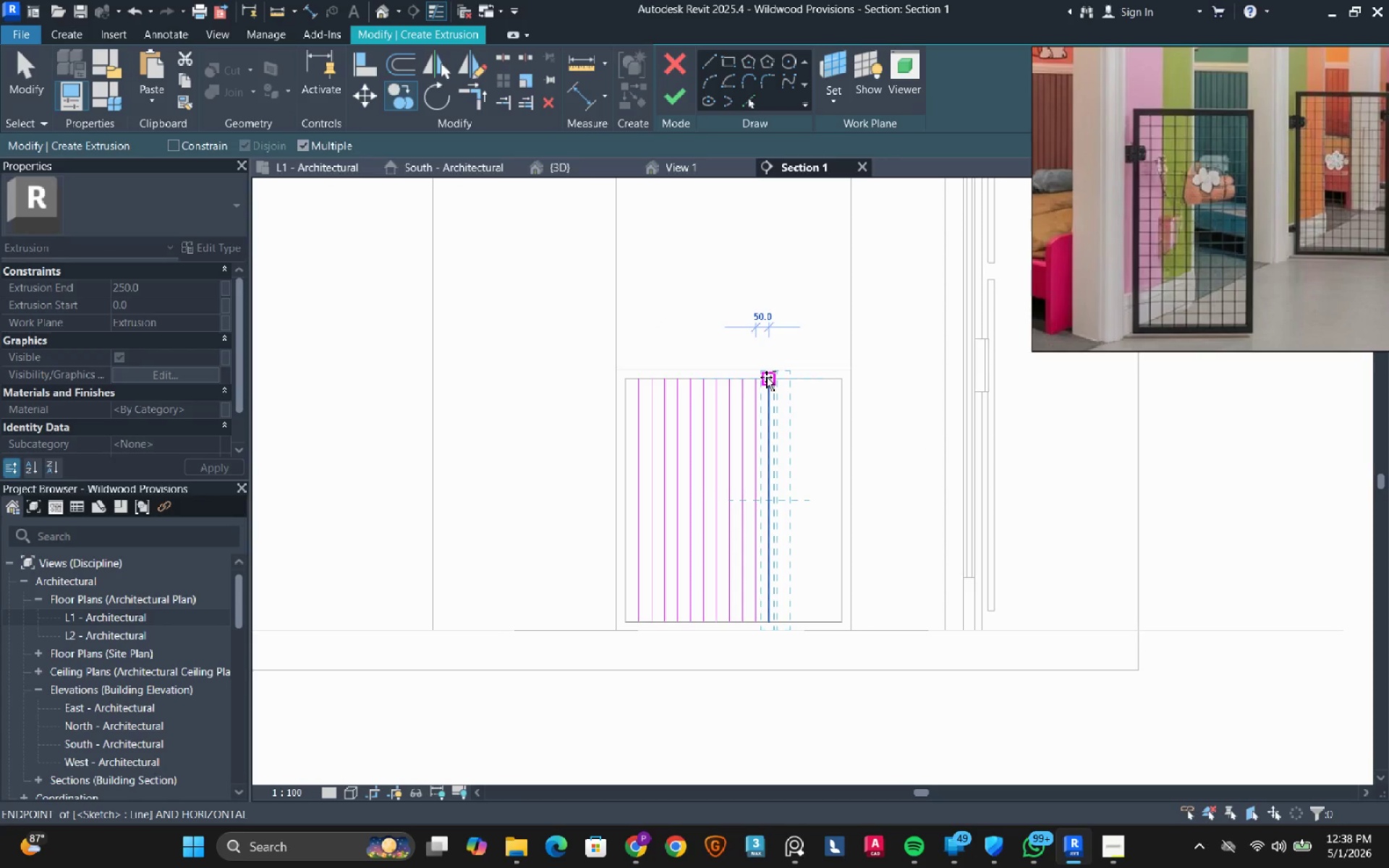 
left_click([766, 377])
 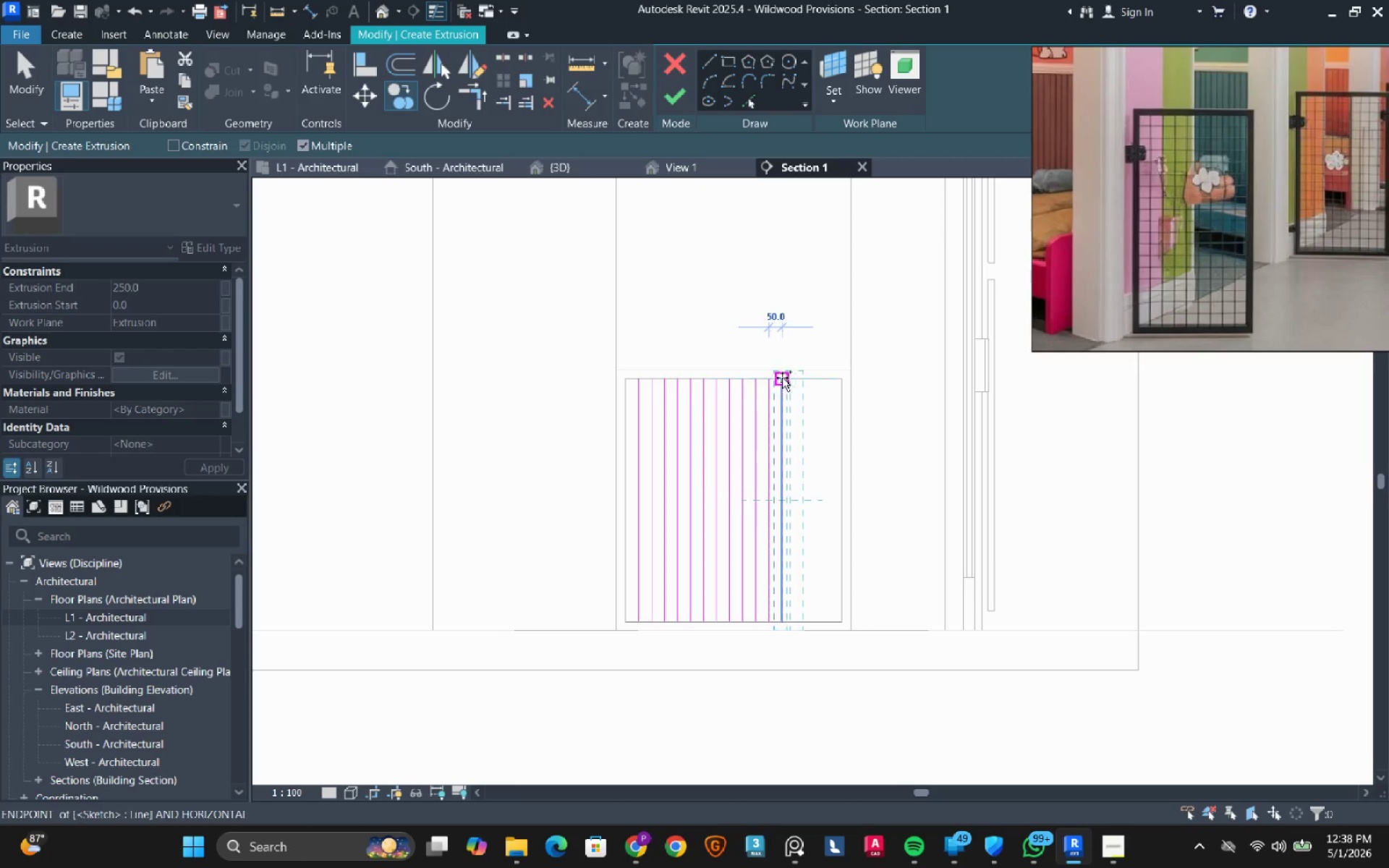 
left_click([782, 378])
 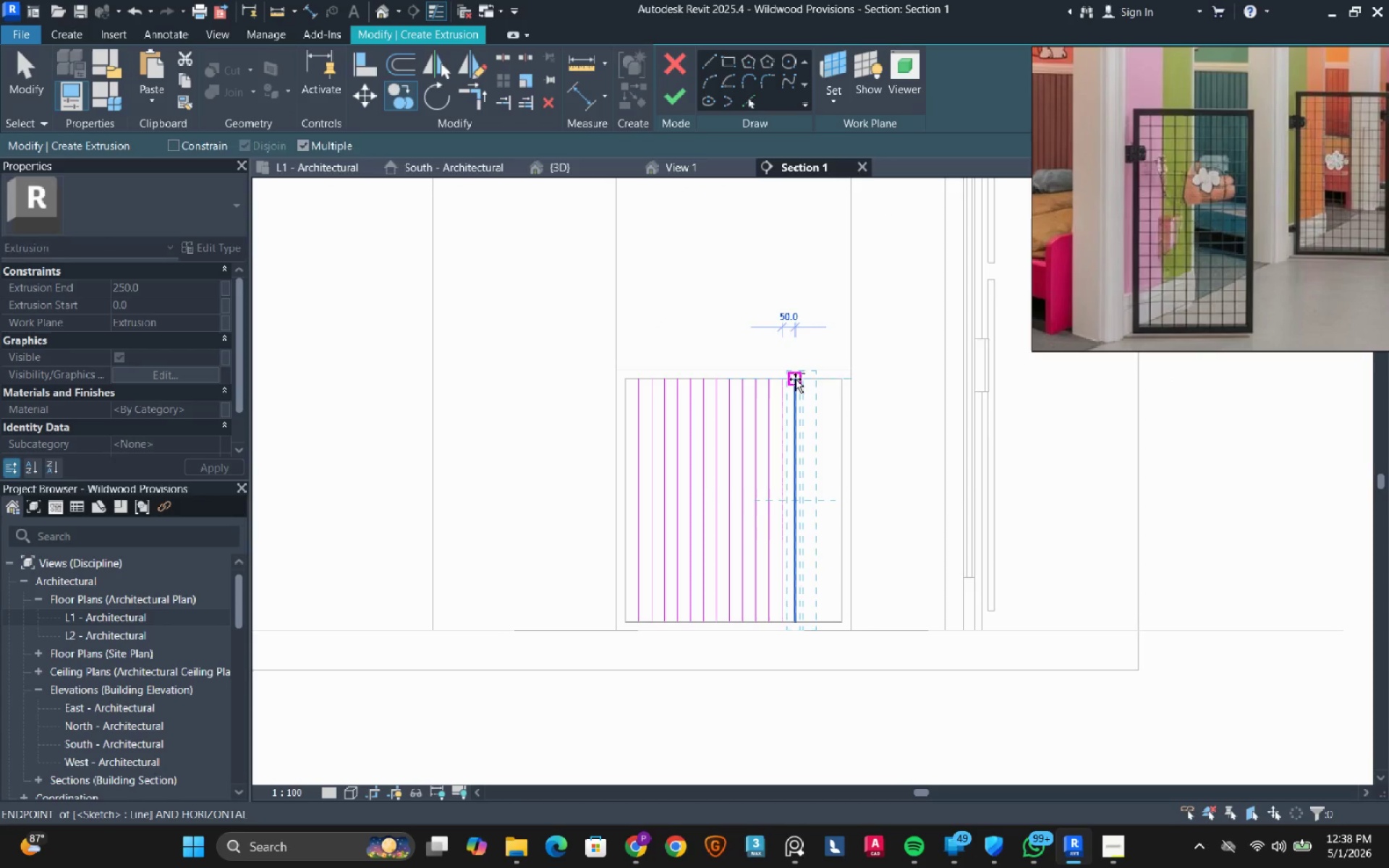 
left_click([795, 379])
 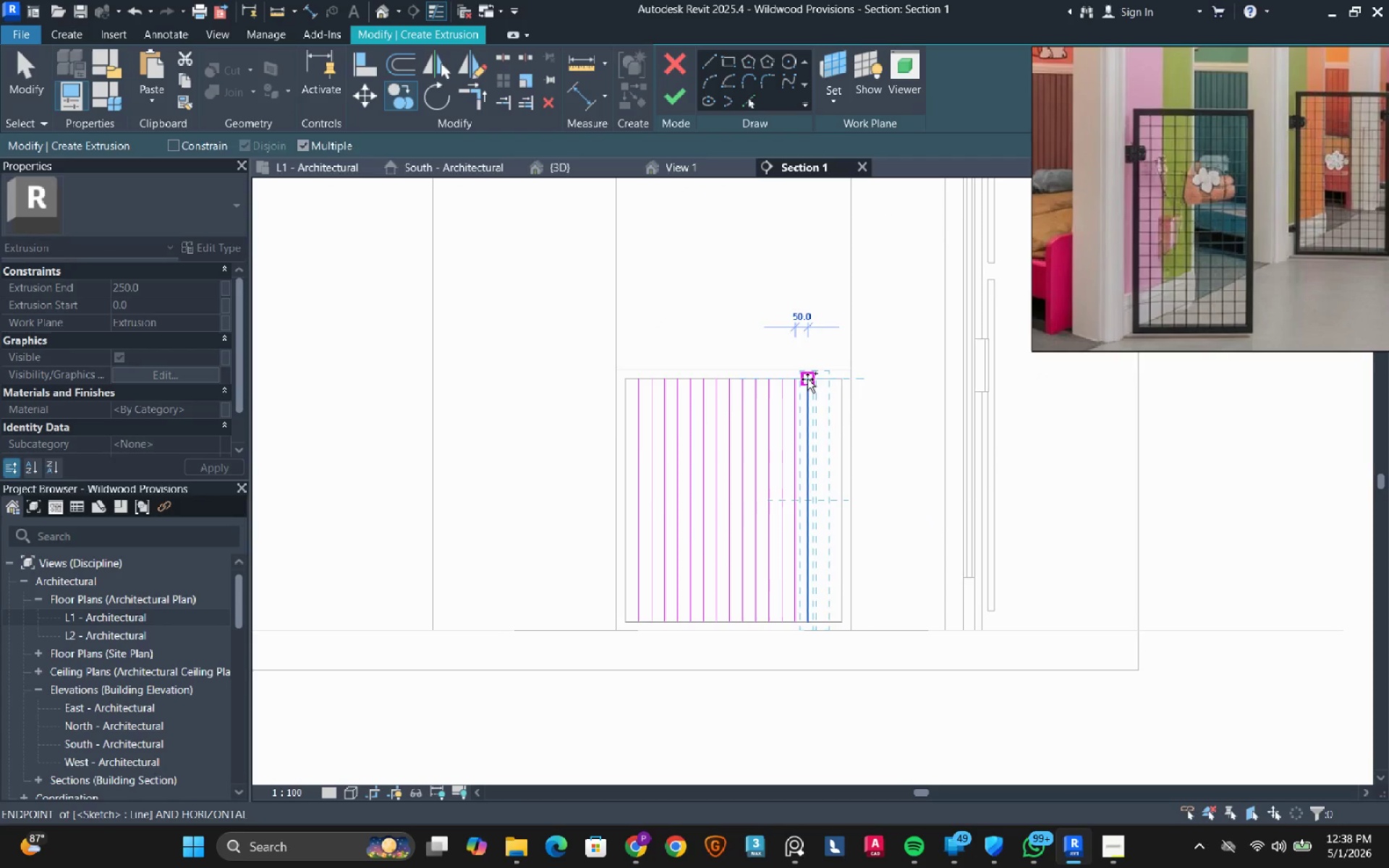 
left_click([807, 379])
 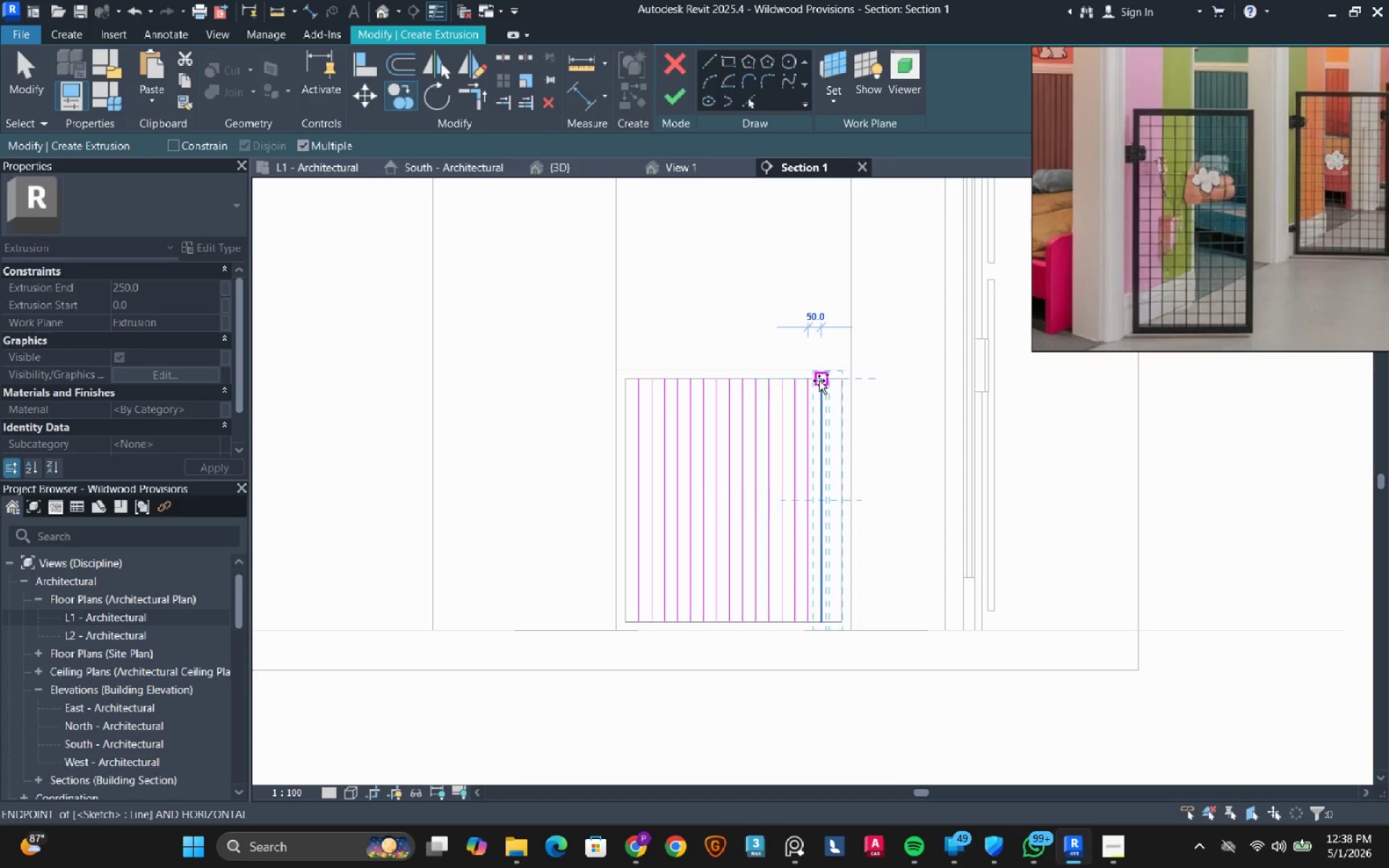 
left_click([819, 380])
 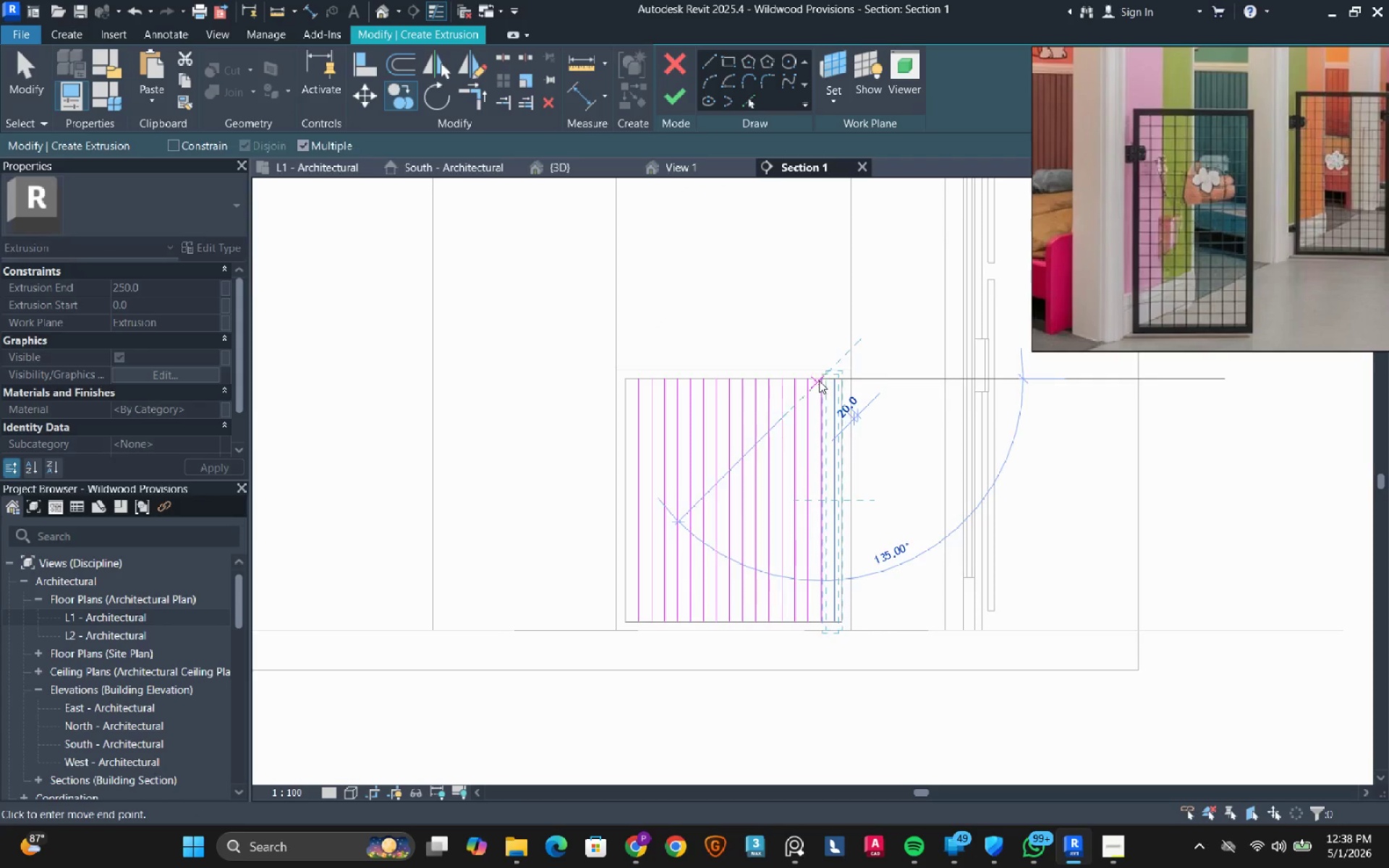 
key(Escape)
 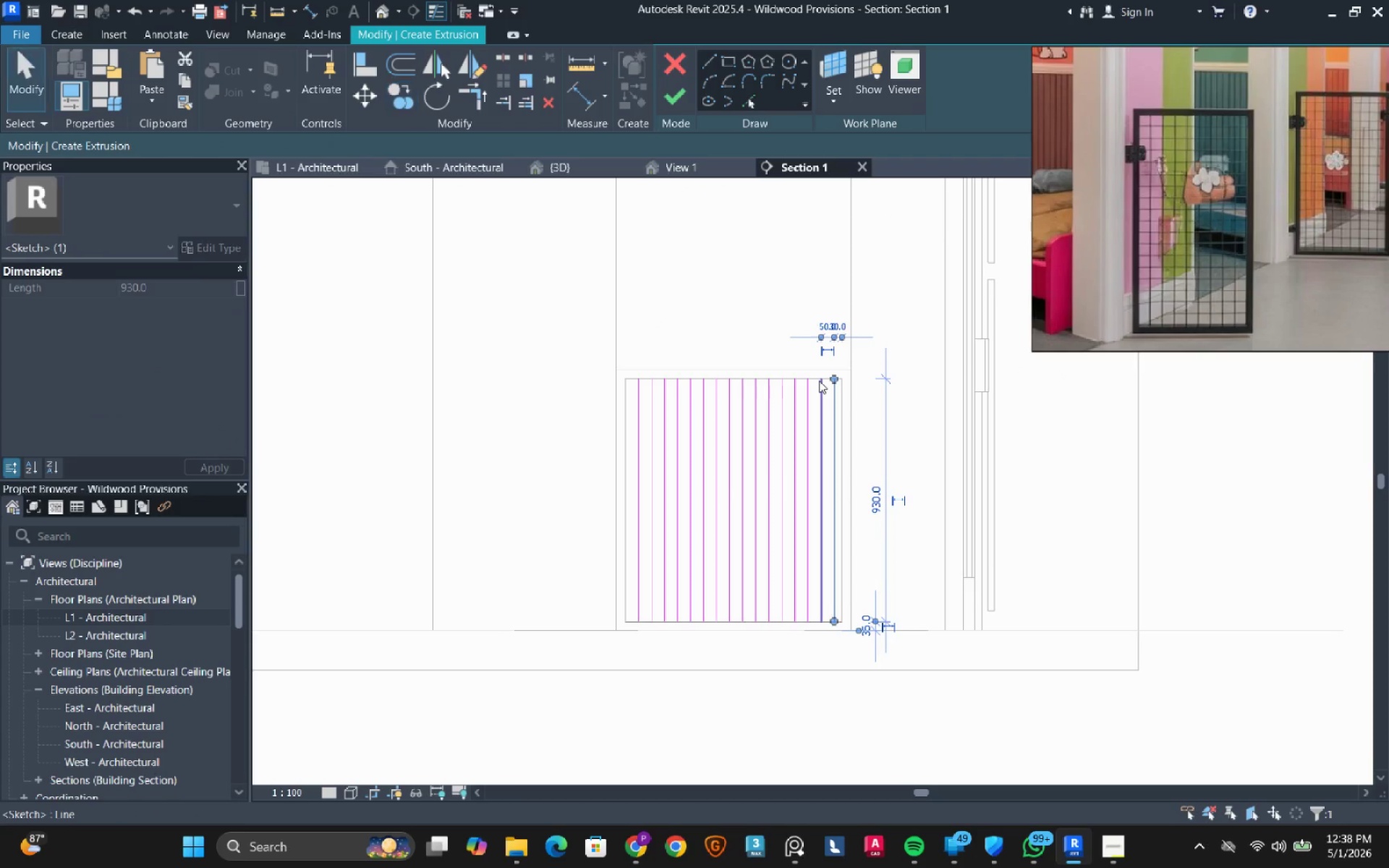 
key(Escape)
 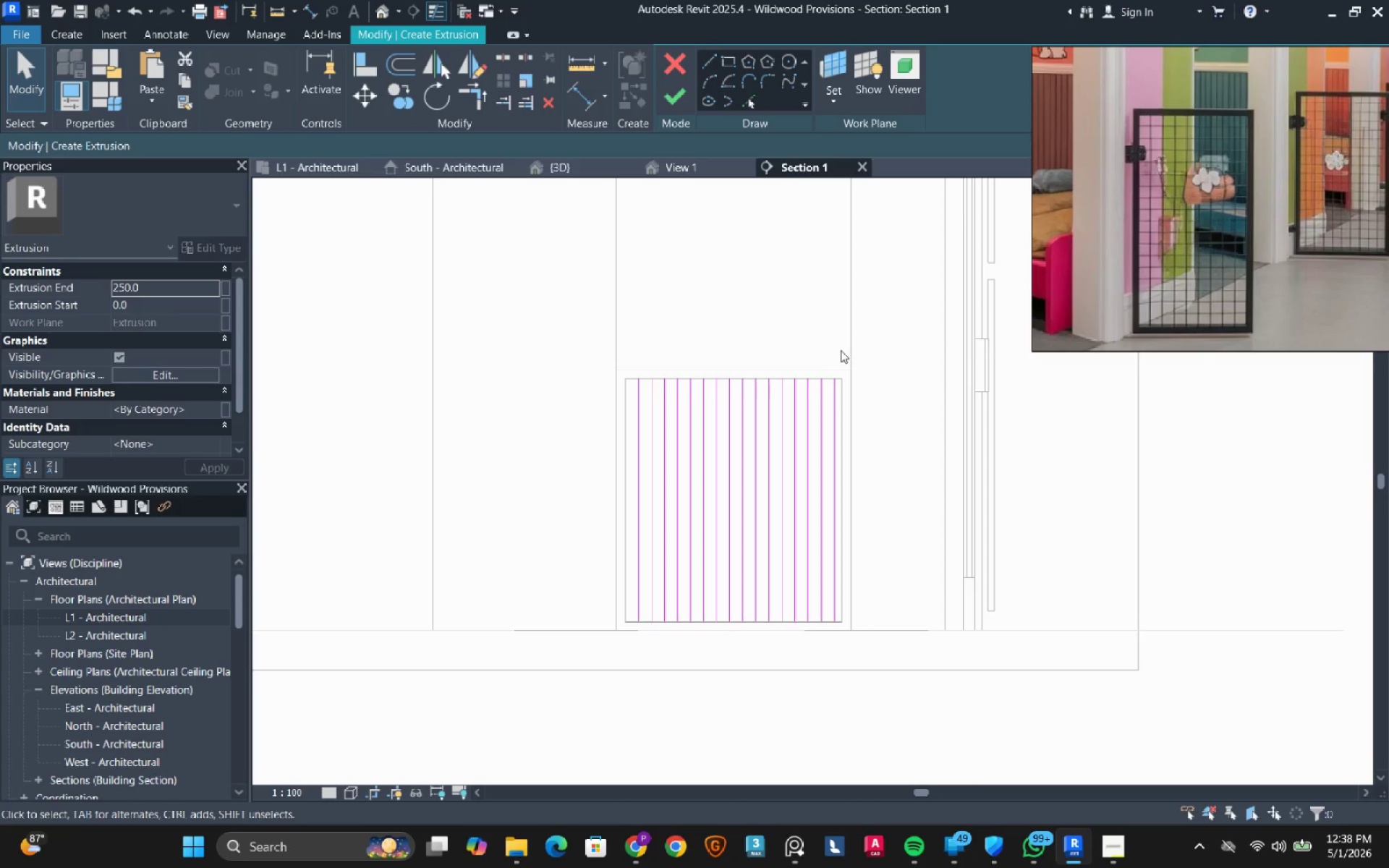 
mouse_move([425, 101])
 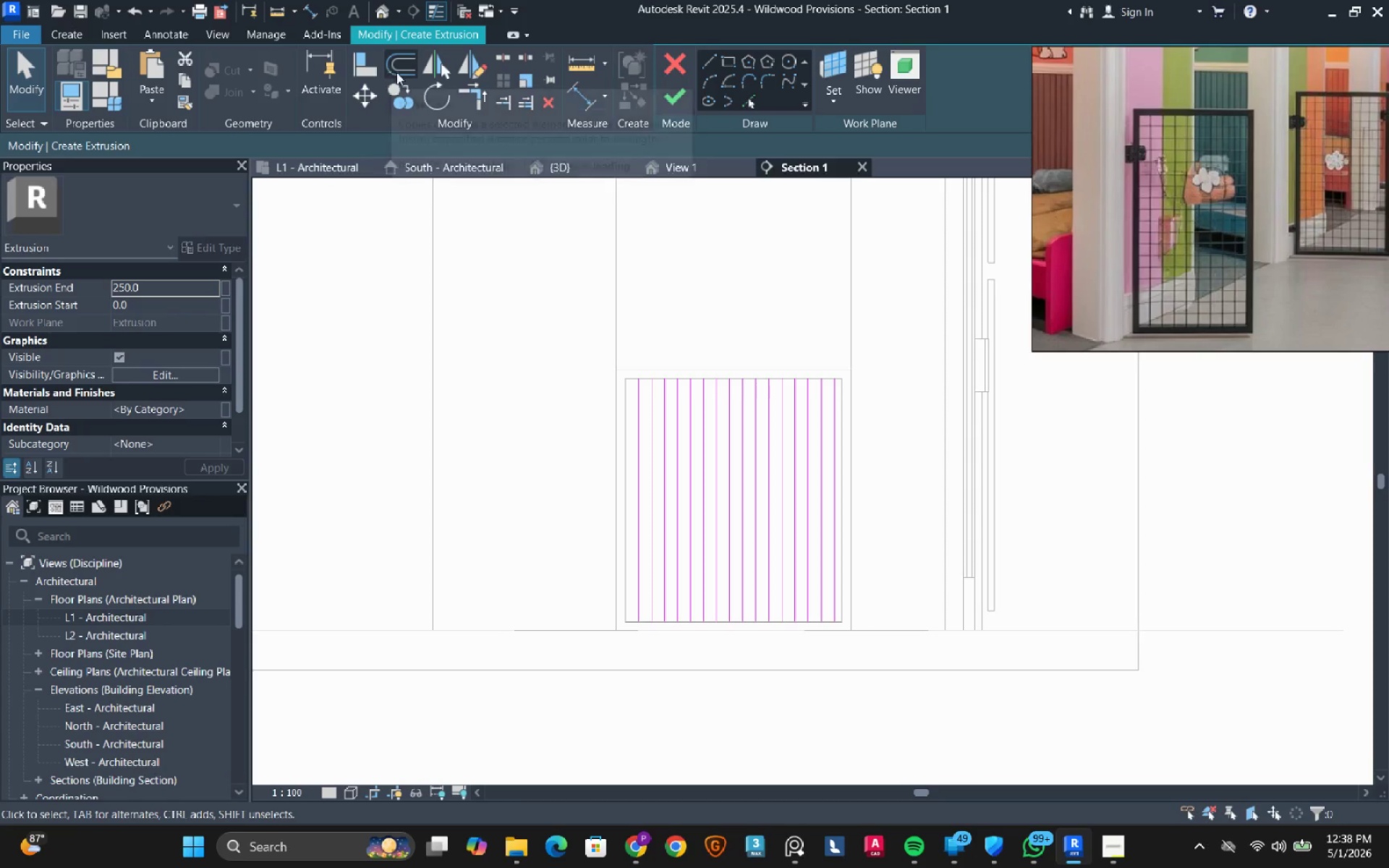 
left_click([404, 75])
 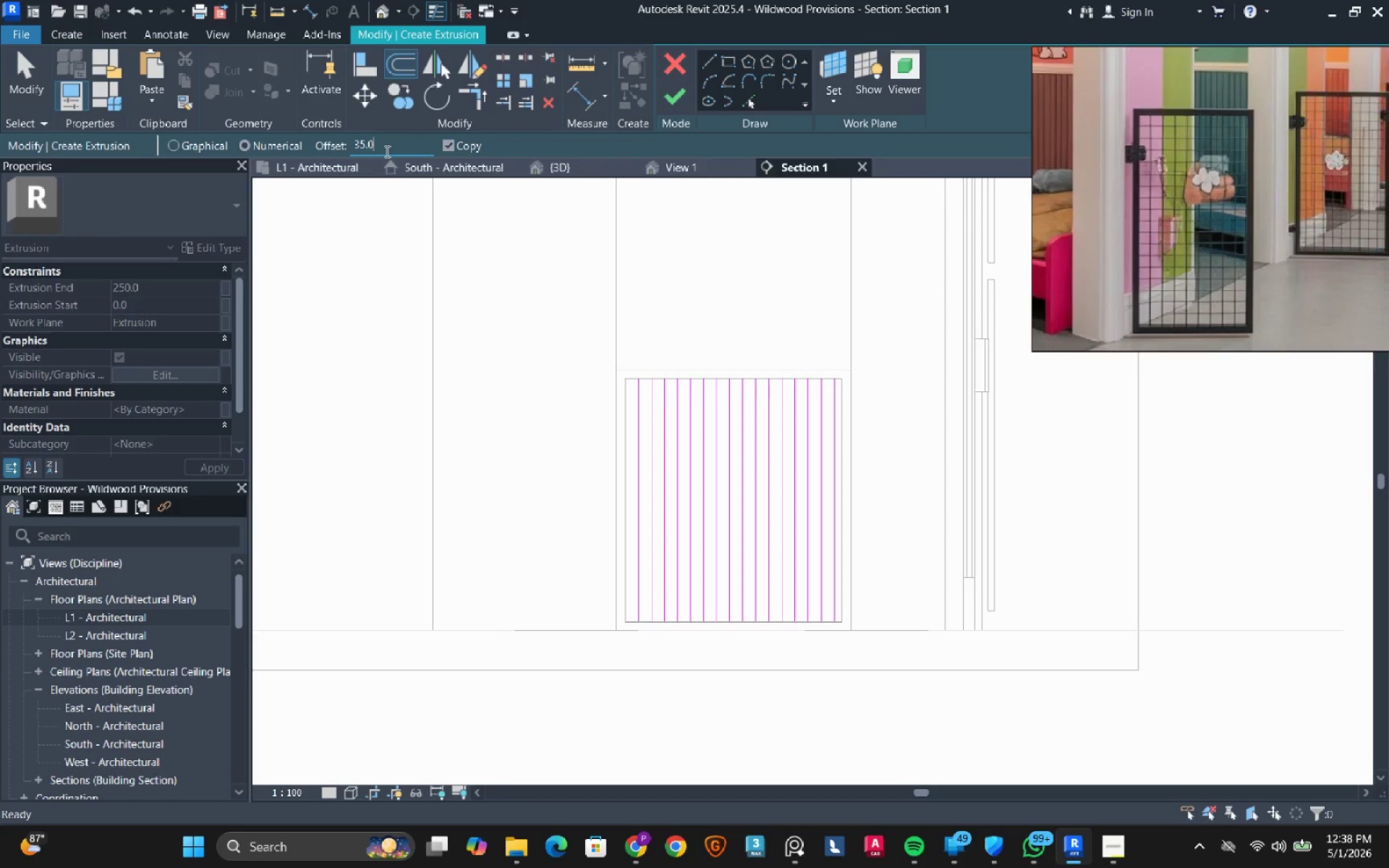 
double_click([386, 151])
 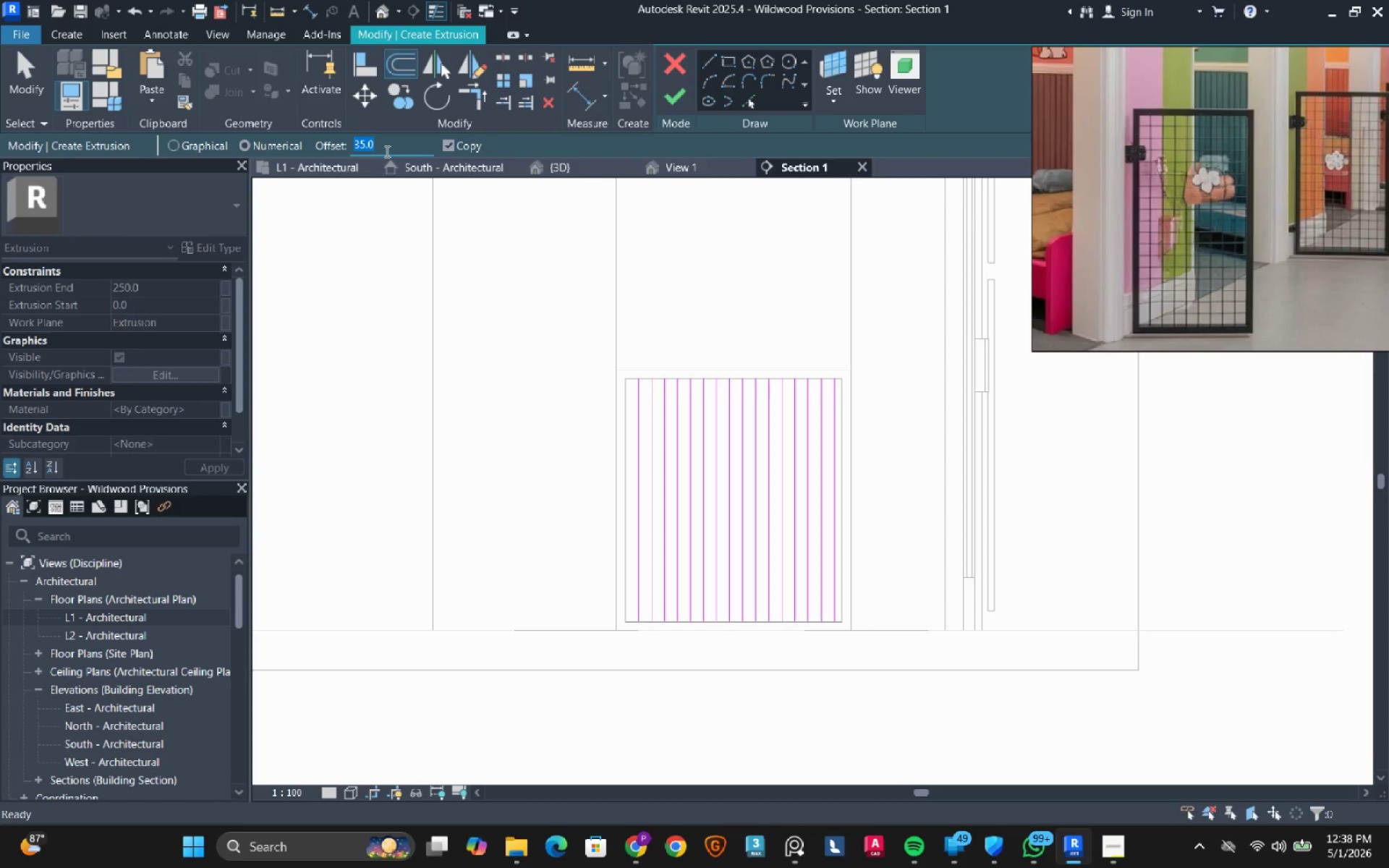 
key(5)
 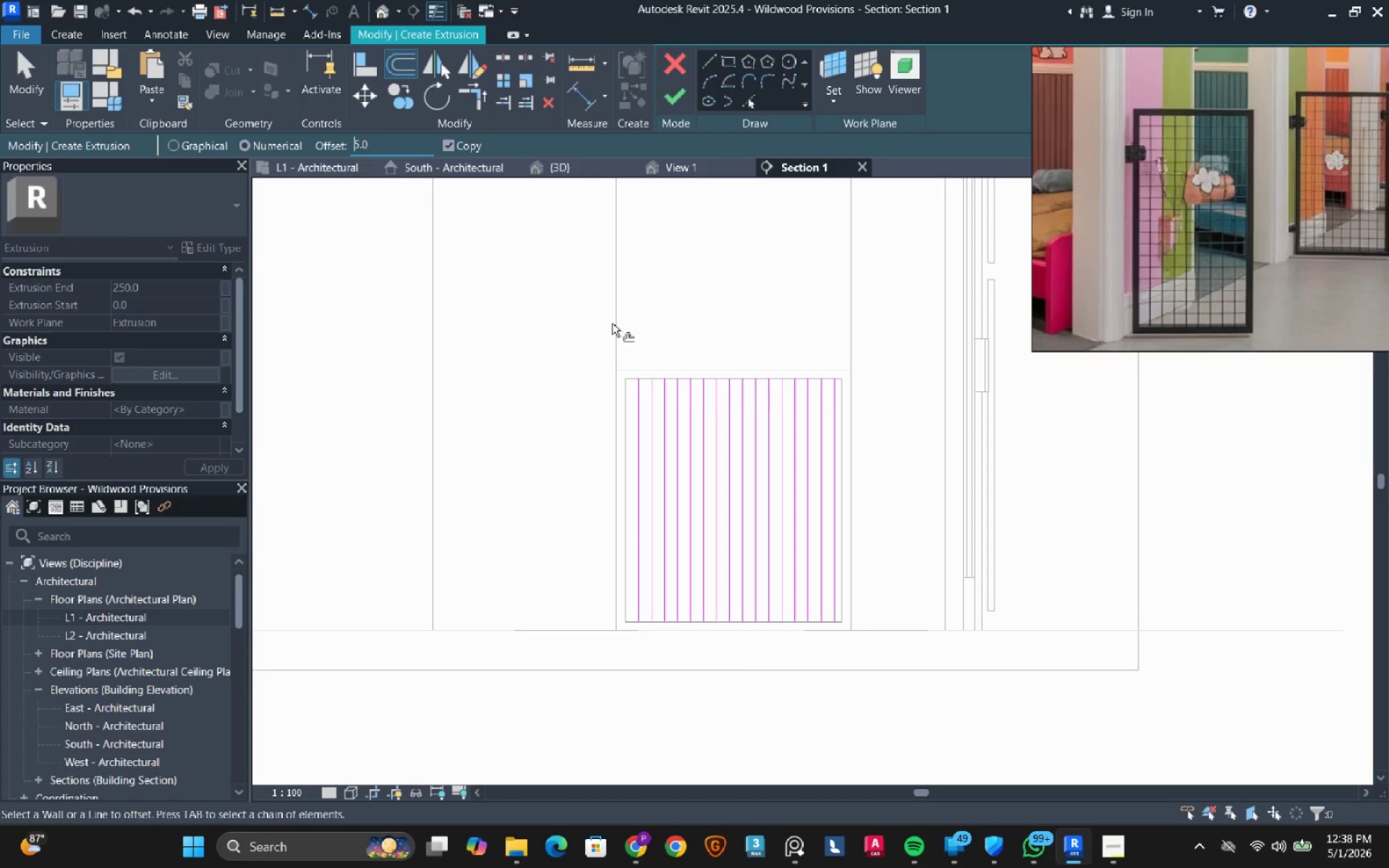 
scroll: coordinate [645, 420], scroll_direction: up, amount: 8.0
 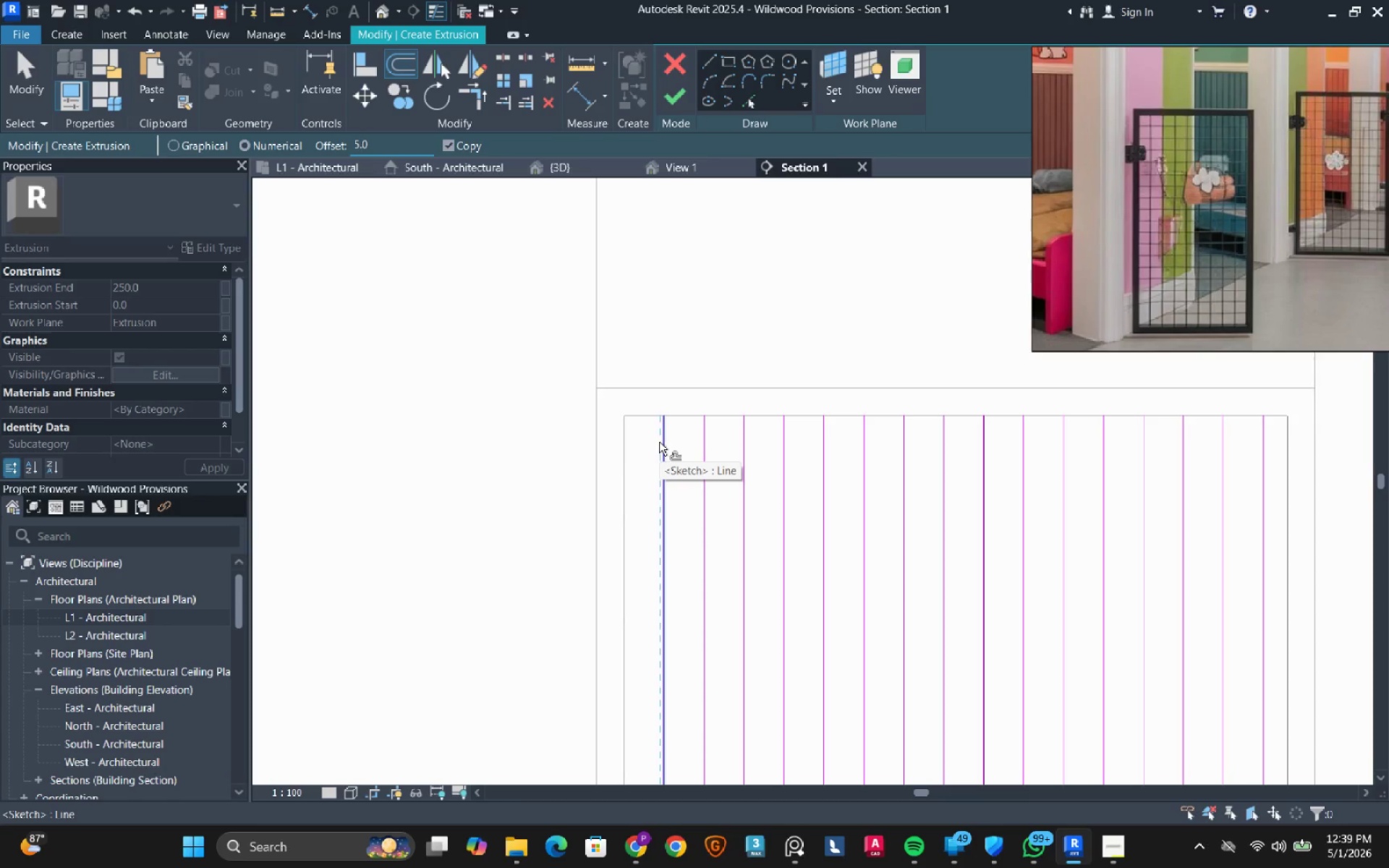 
left_click([716, 315])
 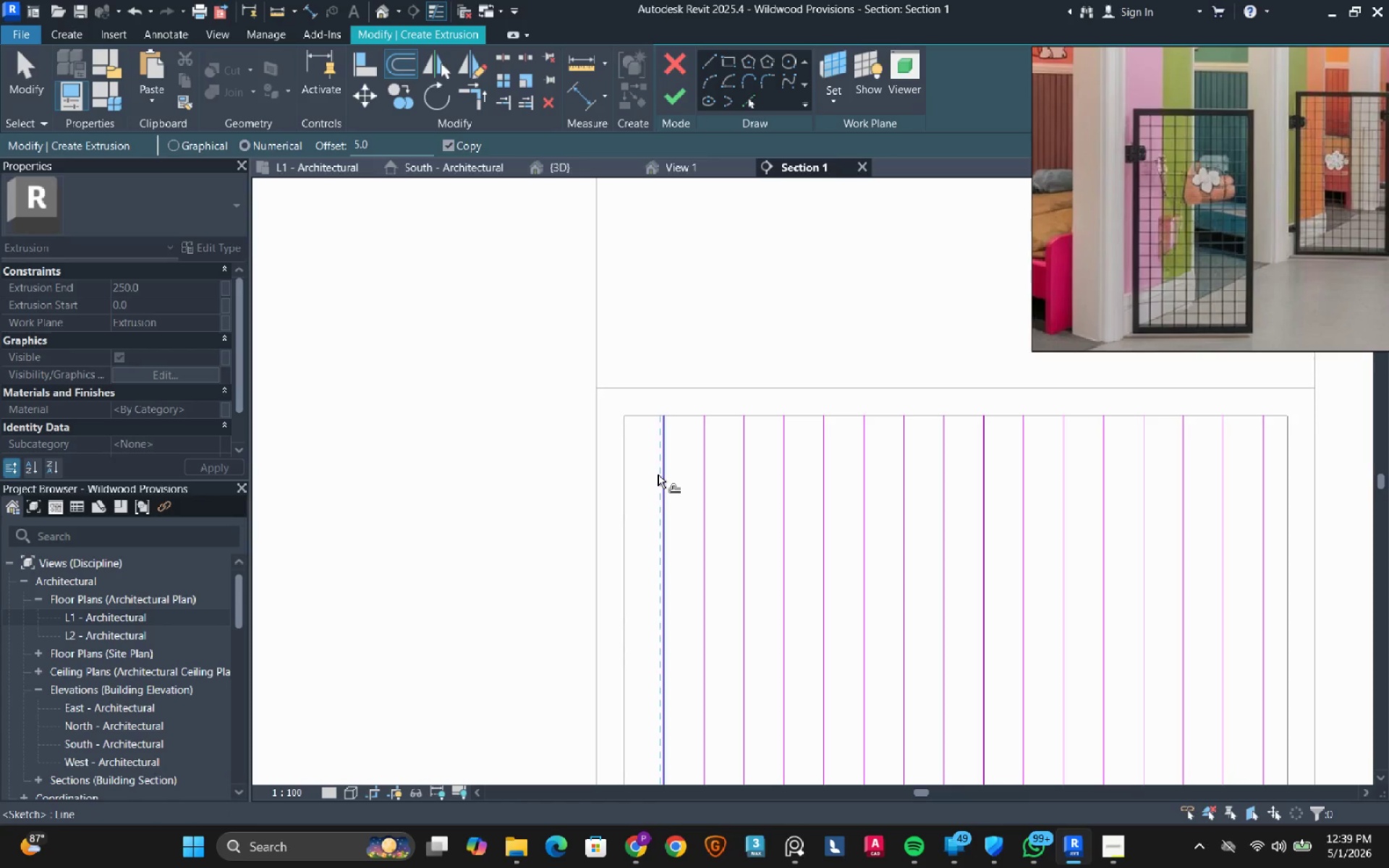 
left_click([658, 475])
 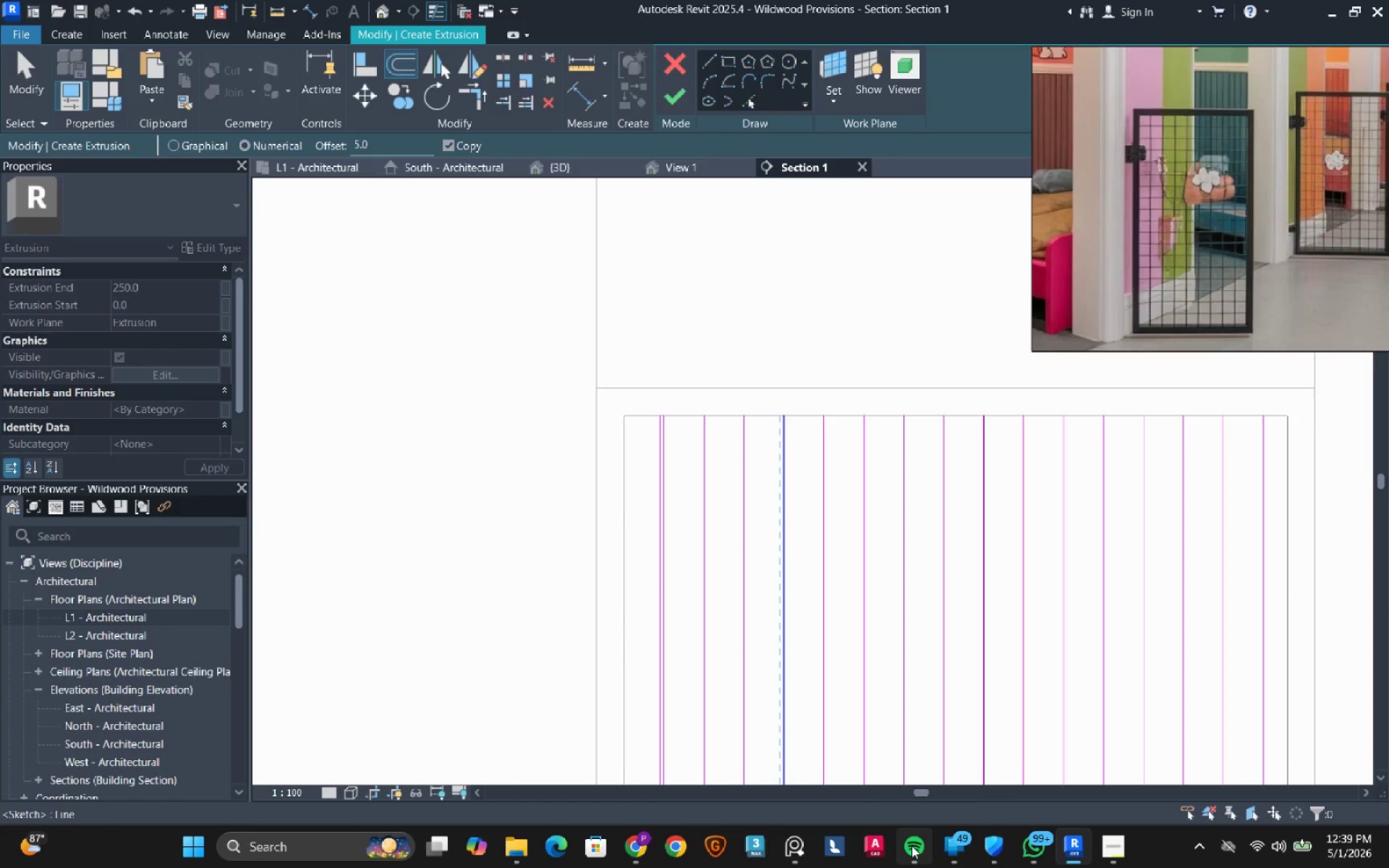 
left_click([912, 846])
 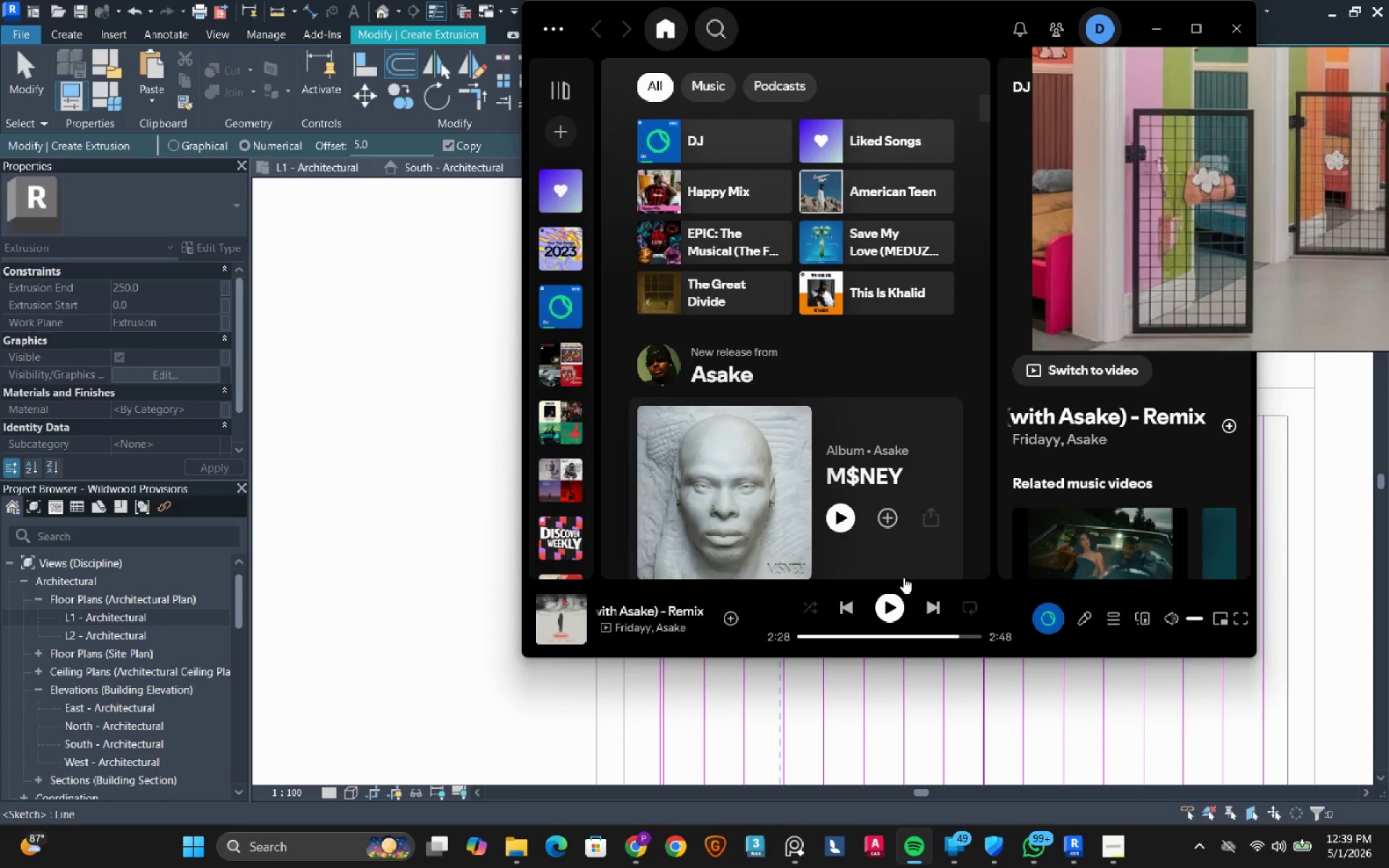 
left_click([891, 617])
 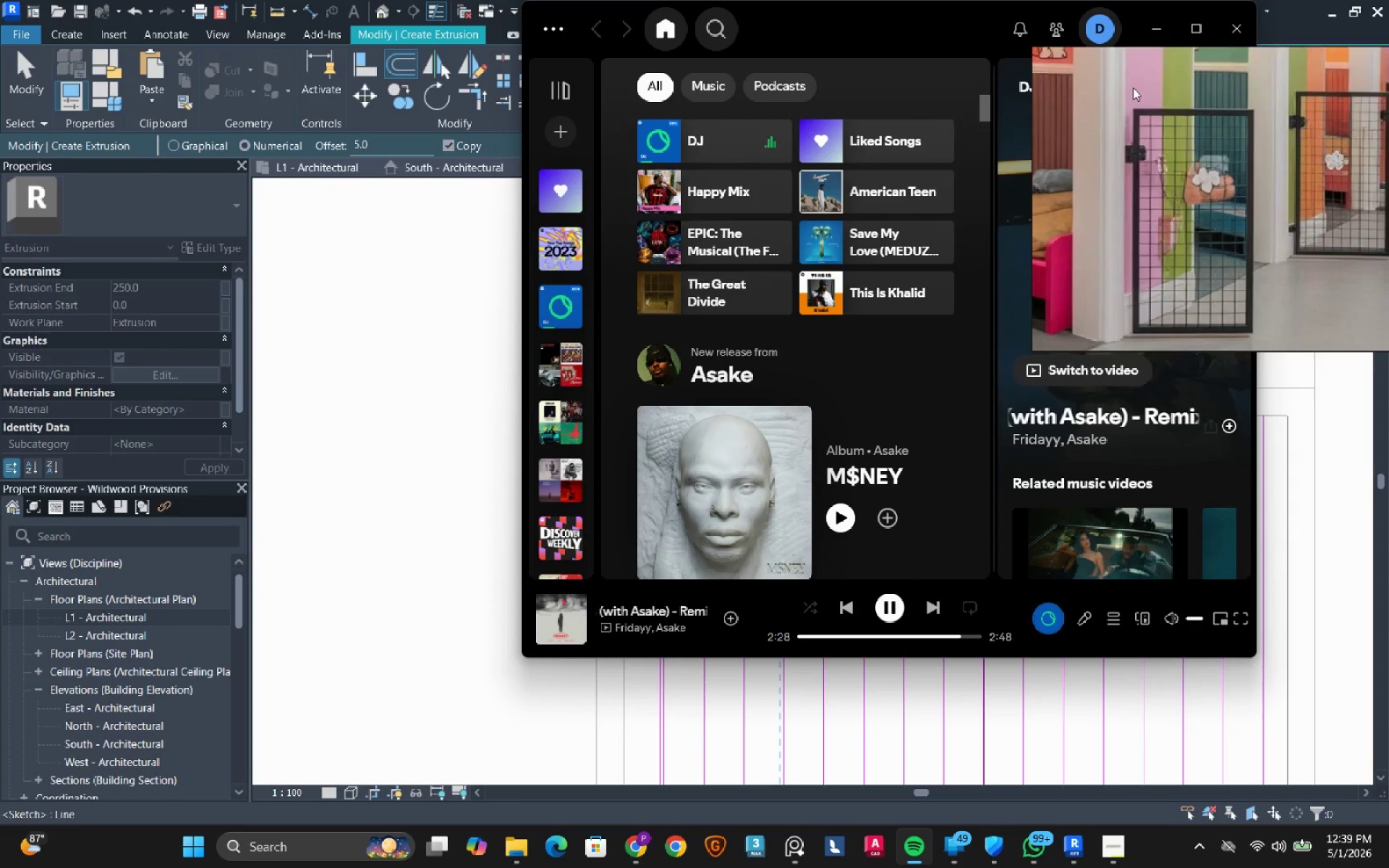 
left_click([1166, 21])
 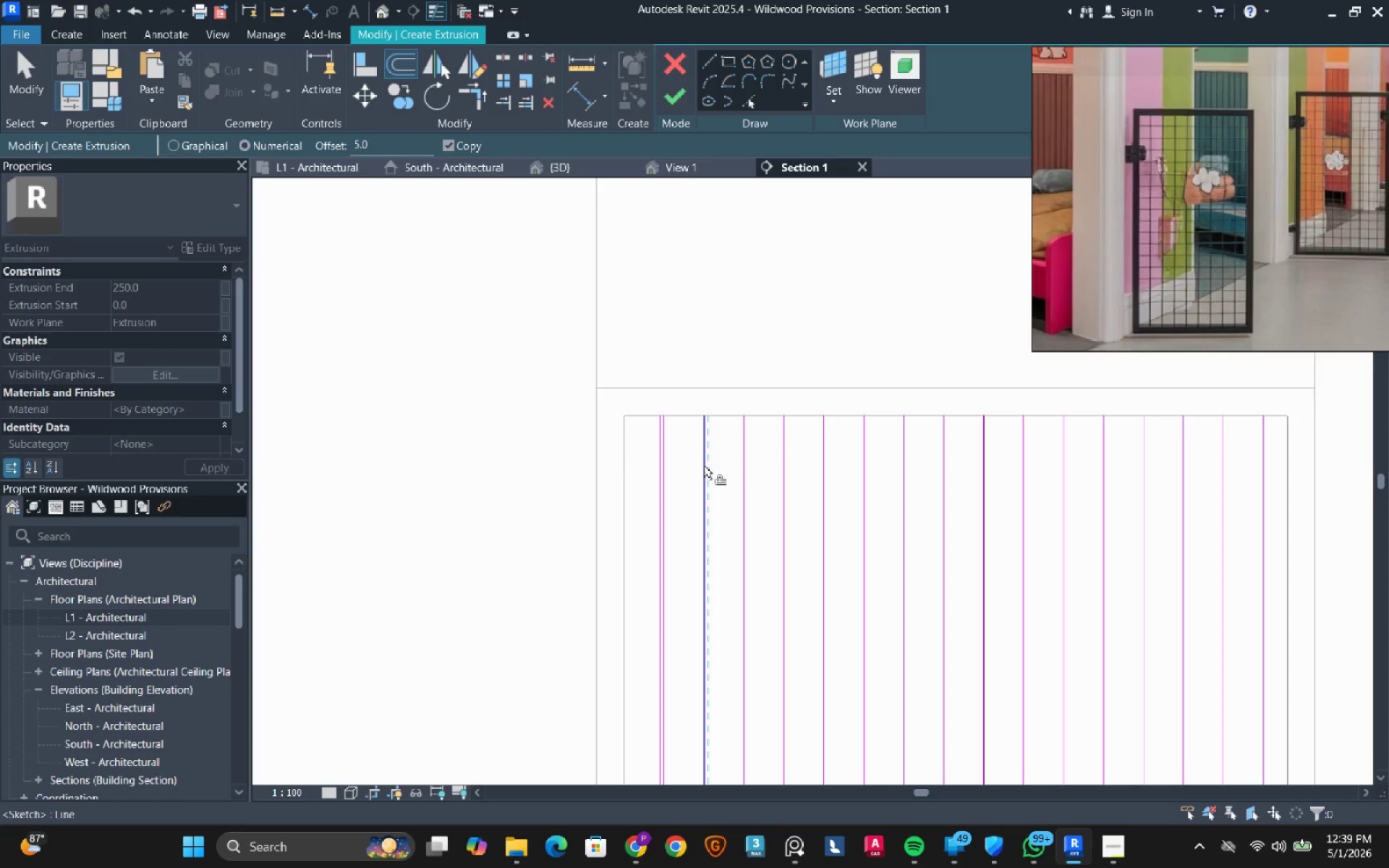 
left_click([703, 468])
 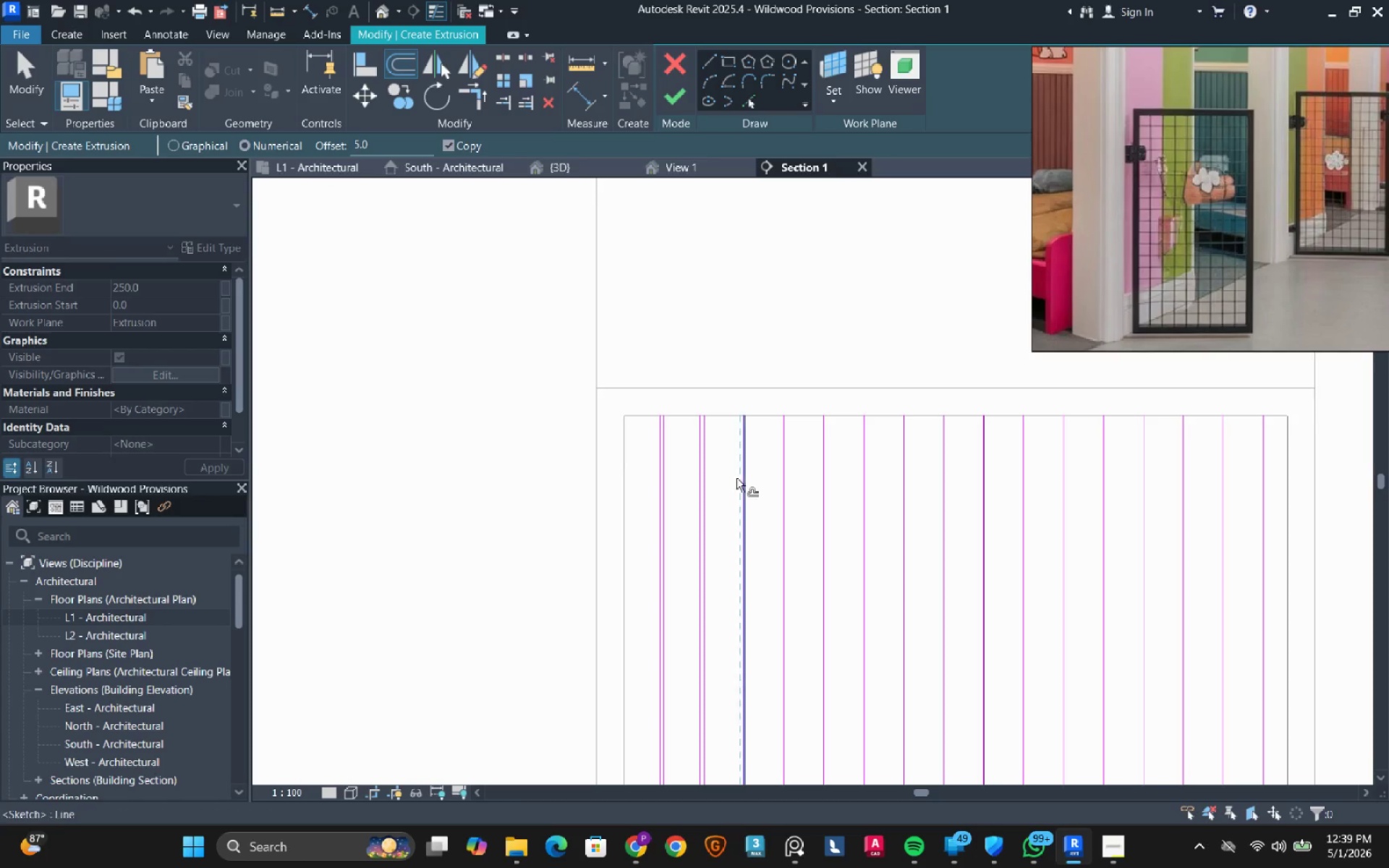 
left_click([736, 478])
 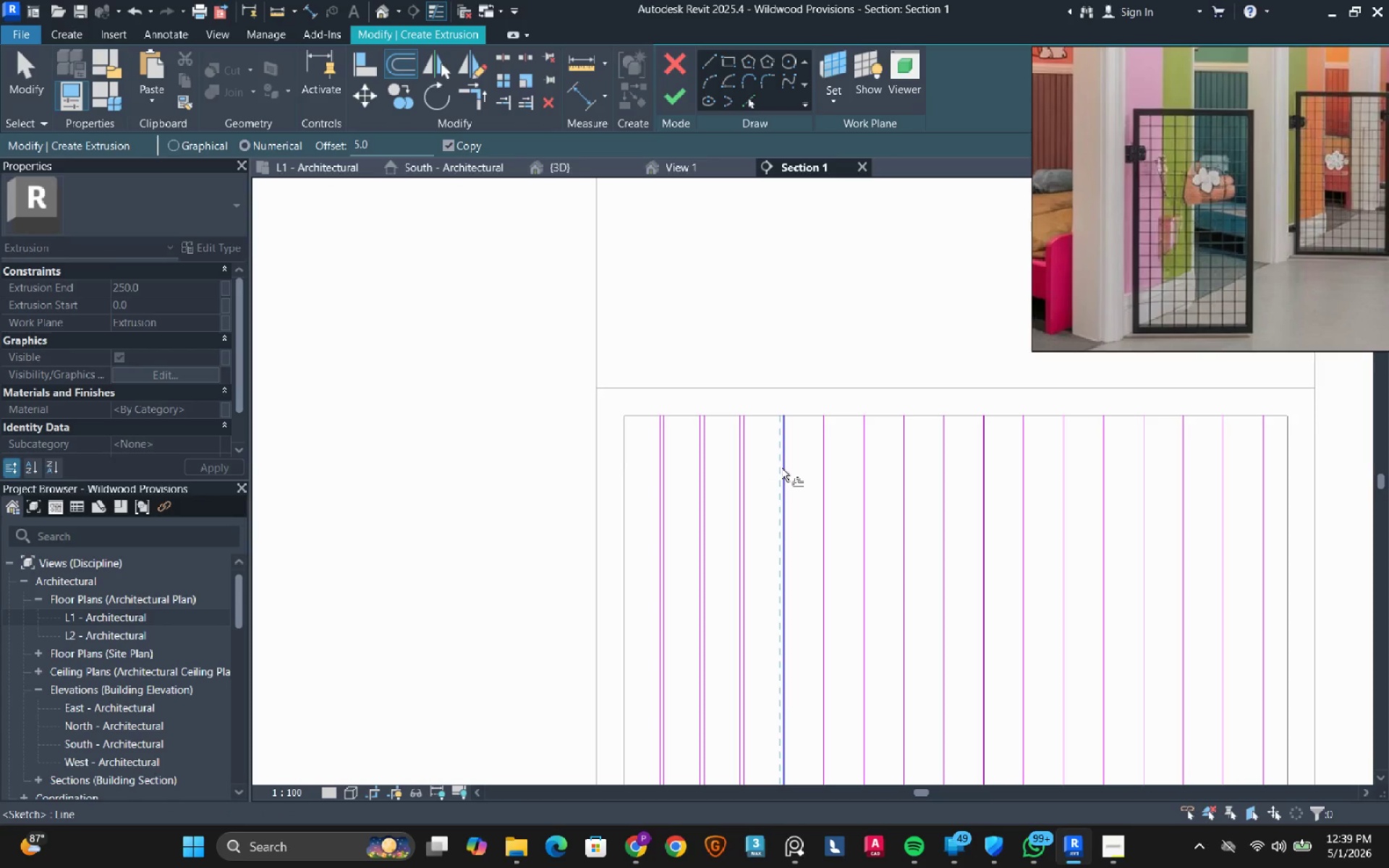 
left_click([781, 468])
 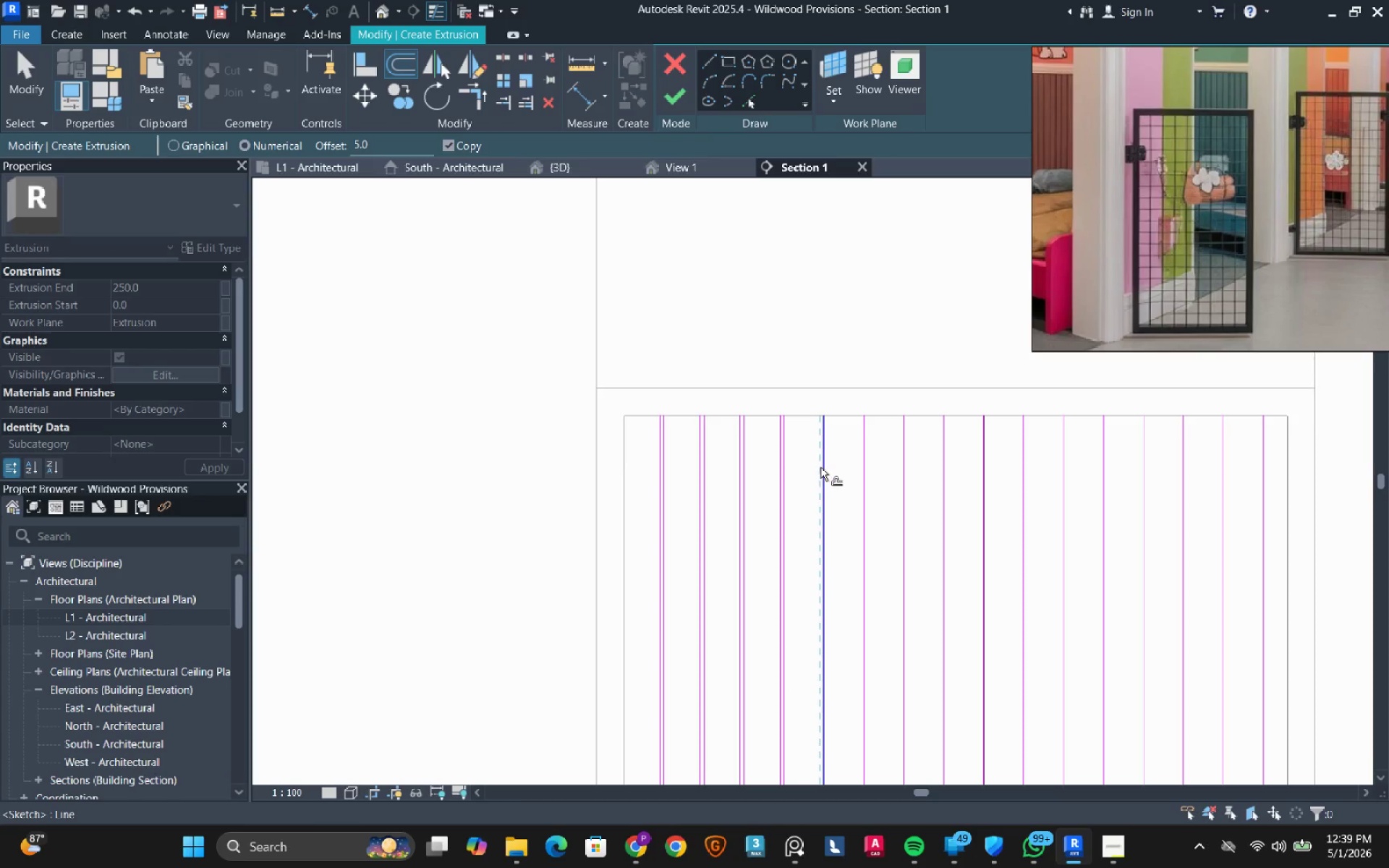 
left_click([820, 467])
 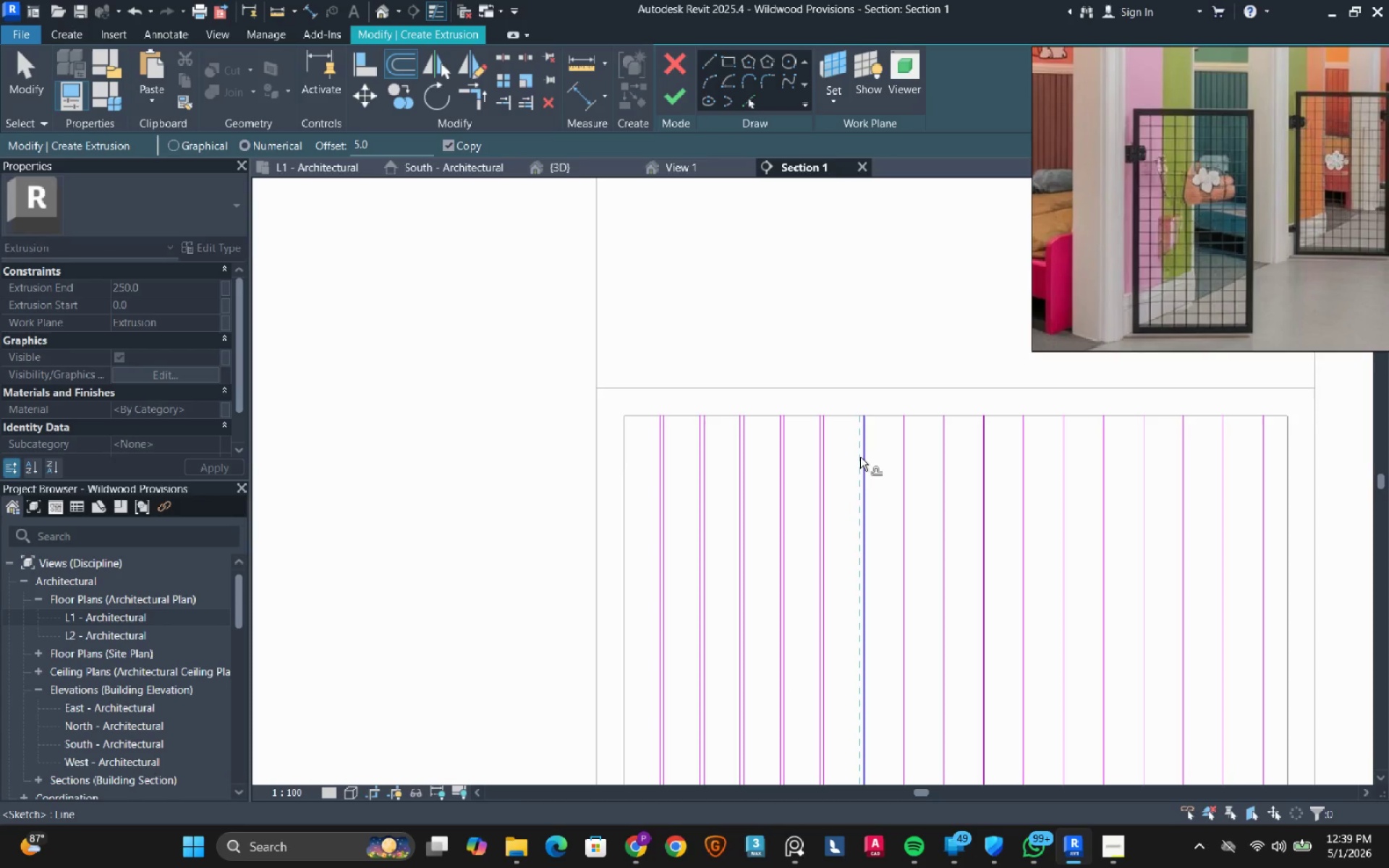 
left_click([860, 457])
 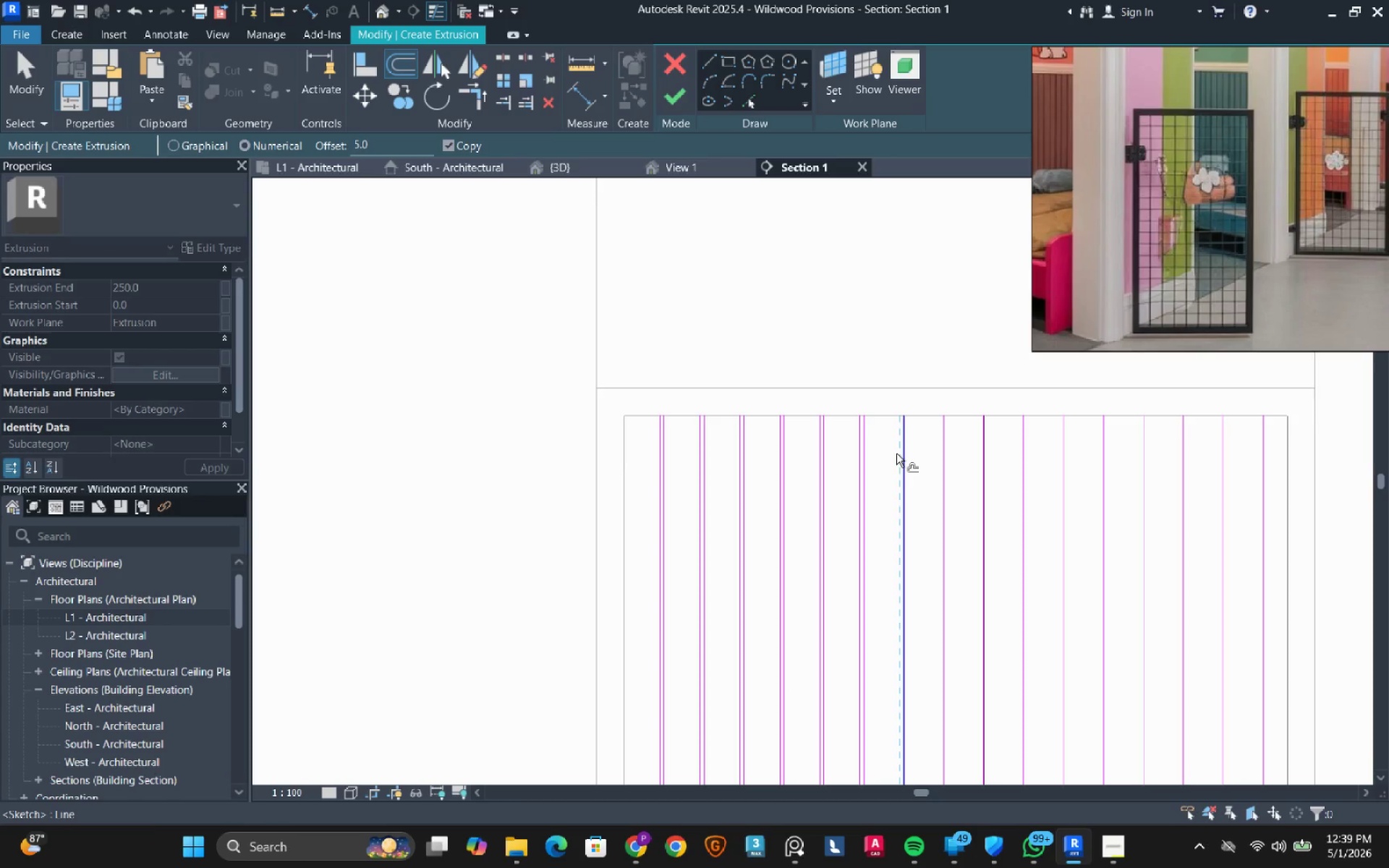 
left_click([896, 454])
 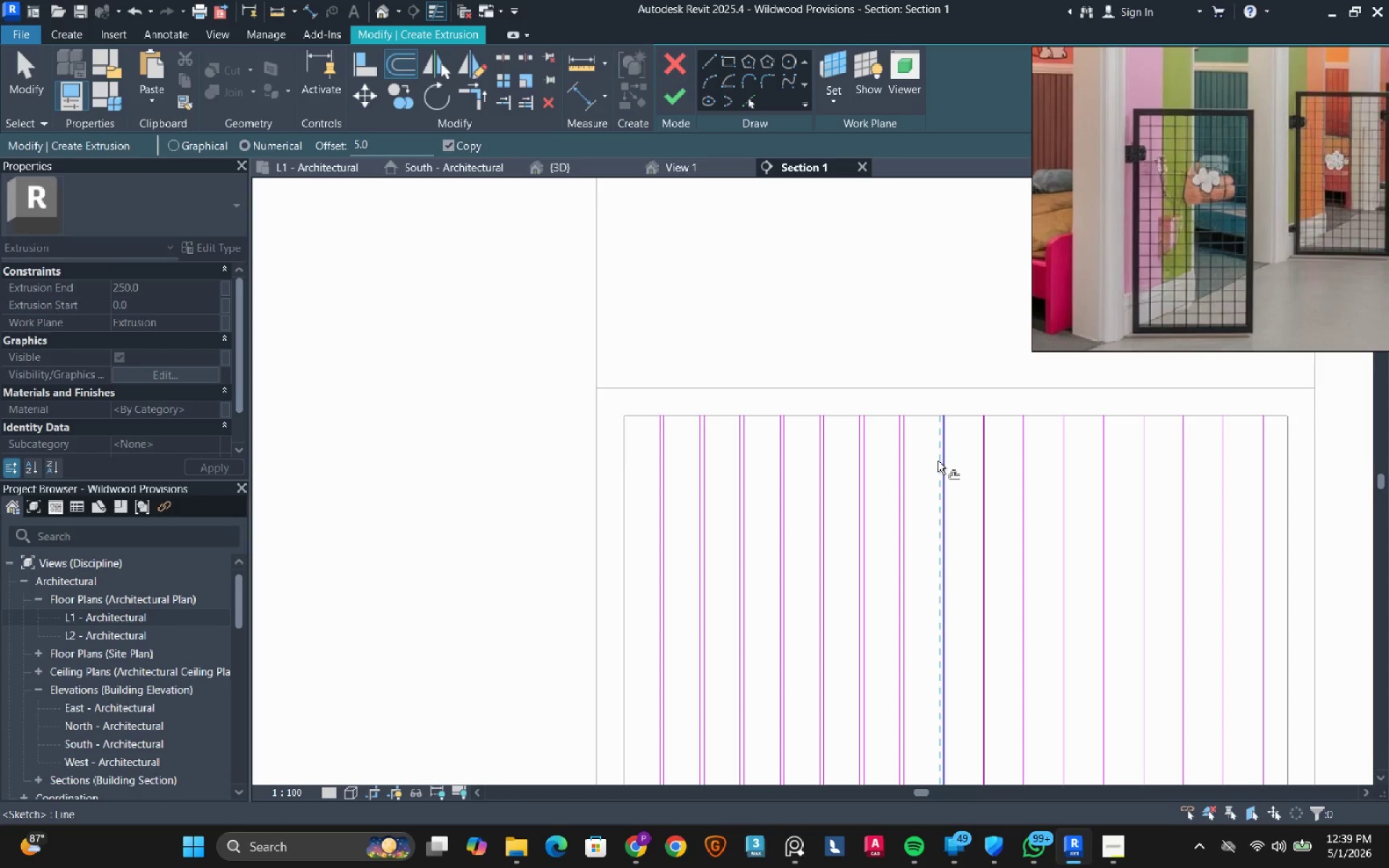 
left_click([938, 461])
 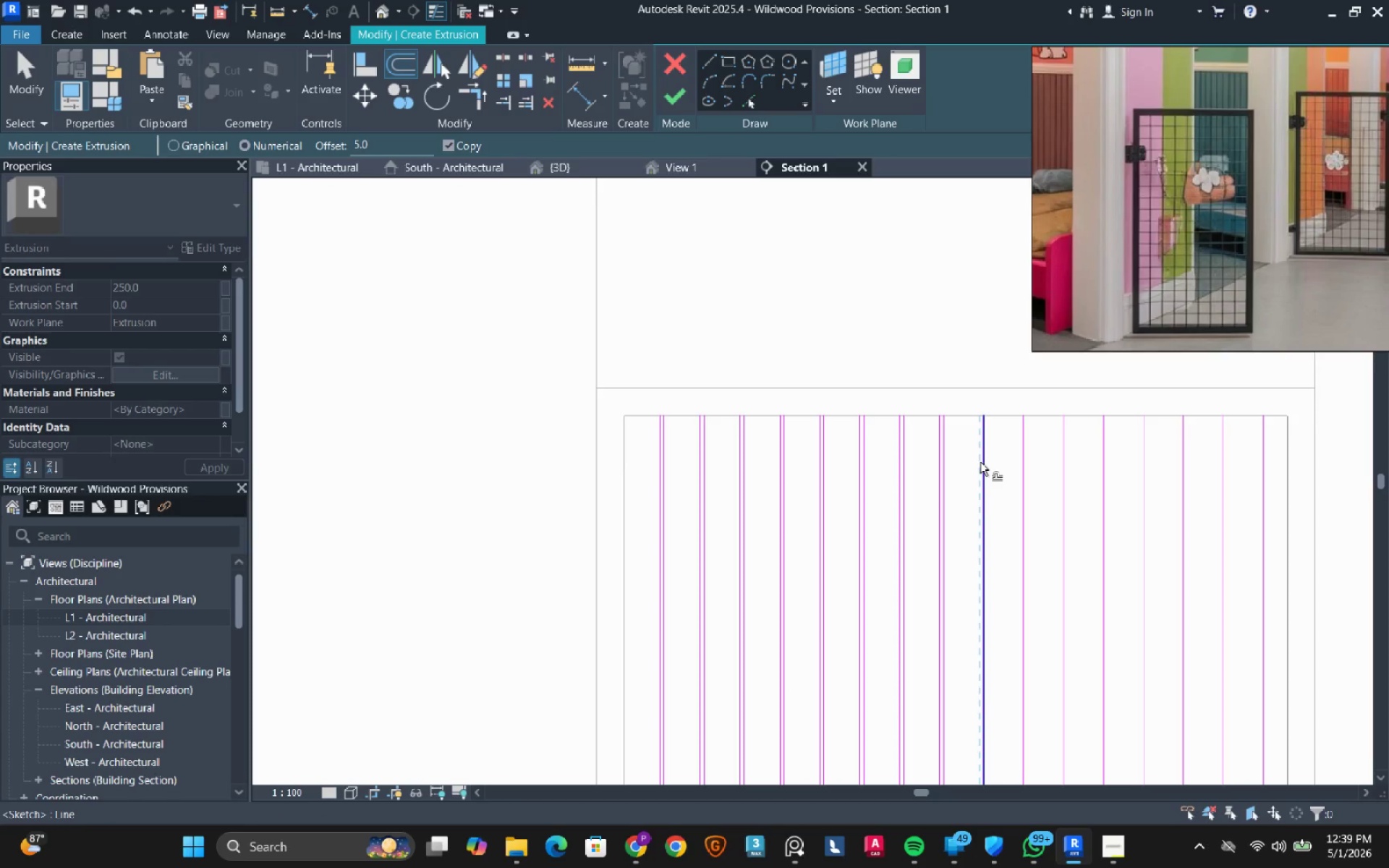 
left_click([980, 462])
 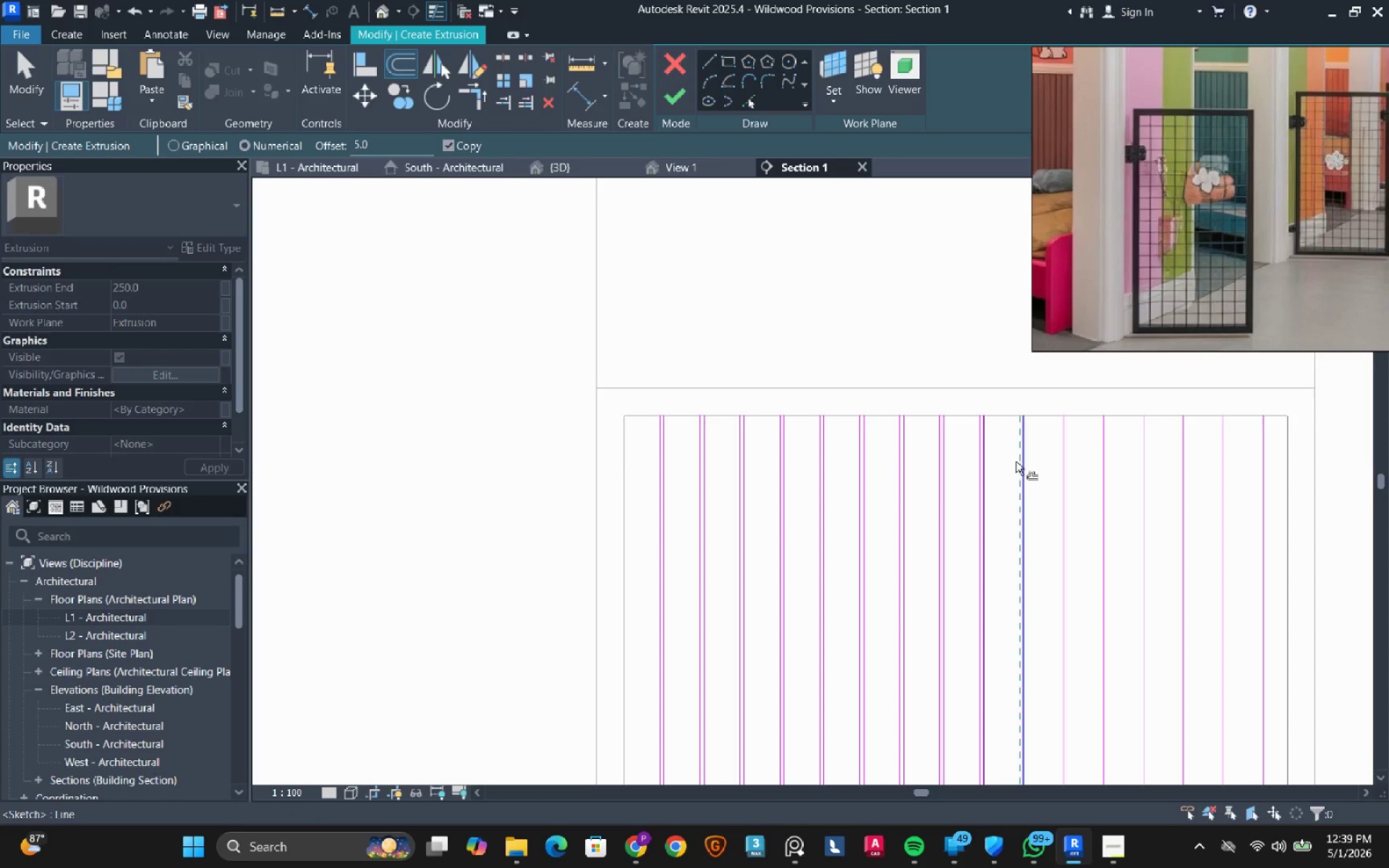 
left_click([1016, 461])
 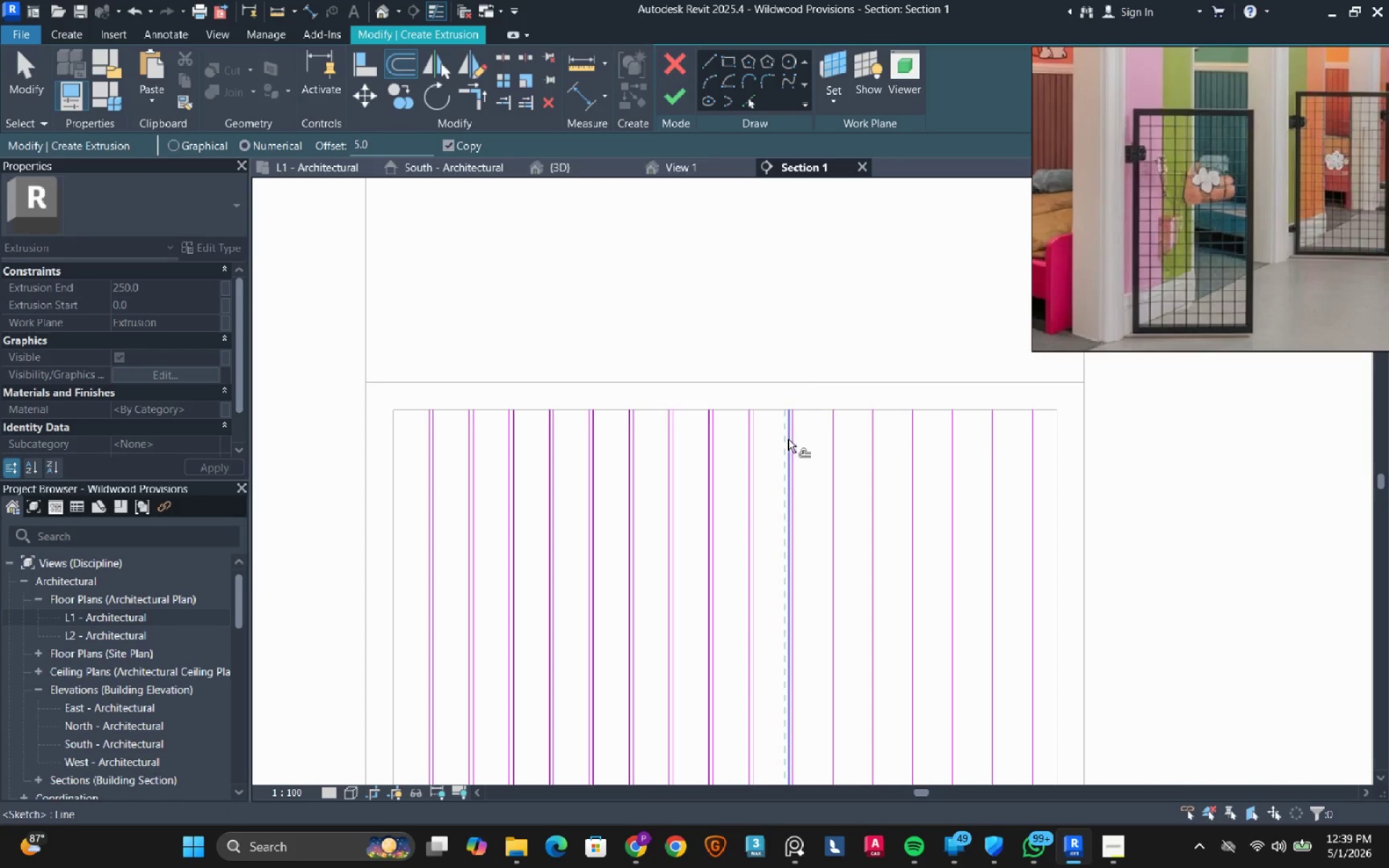 
left_click([833, 437])
 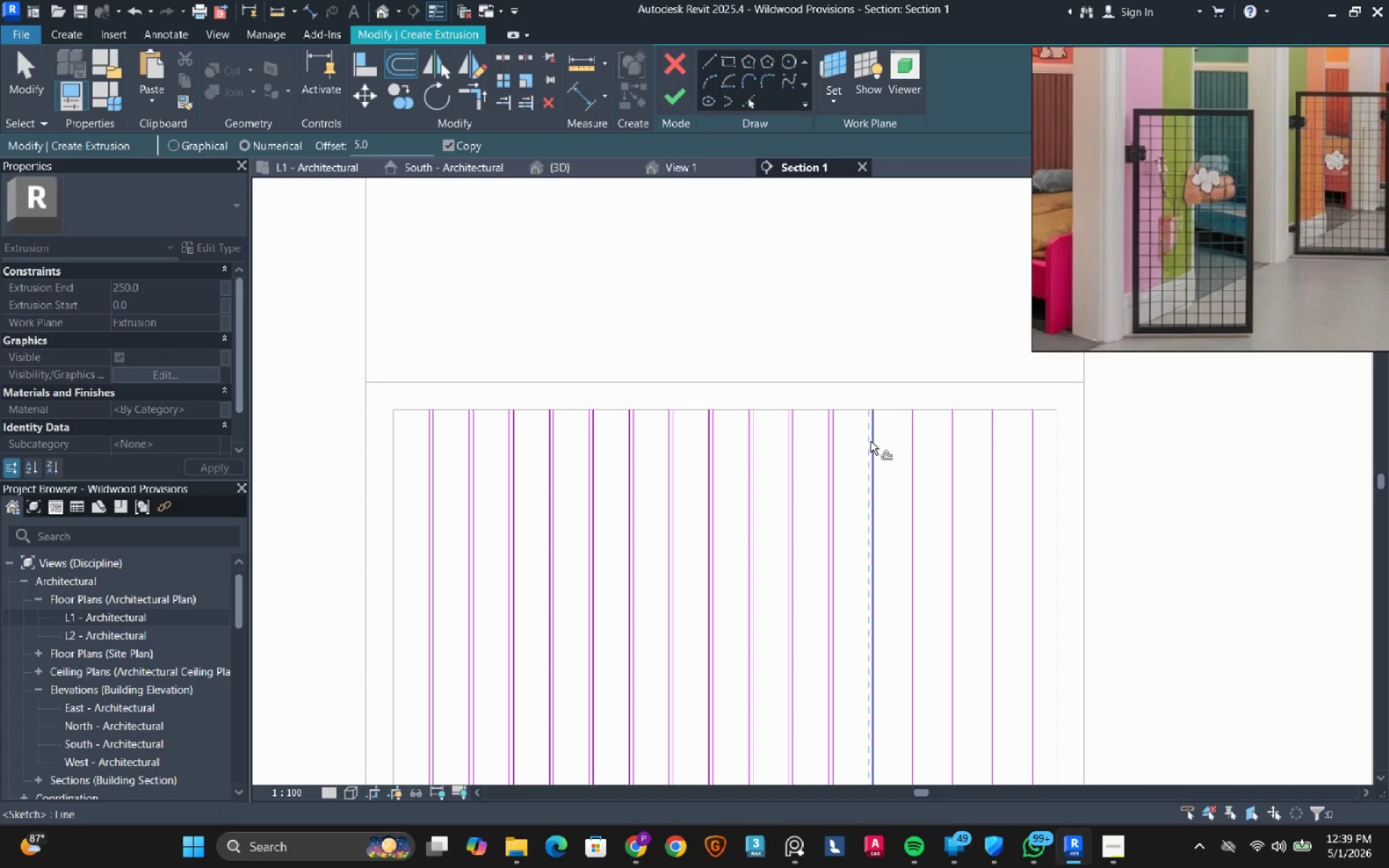 
left_click([870, 441])
 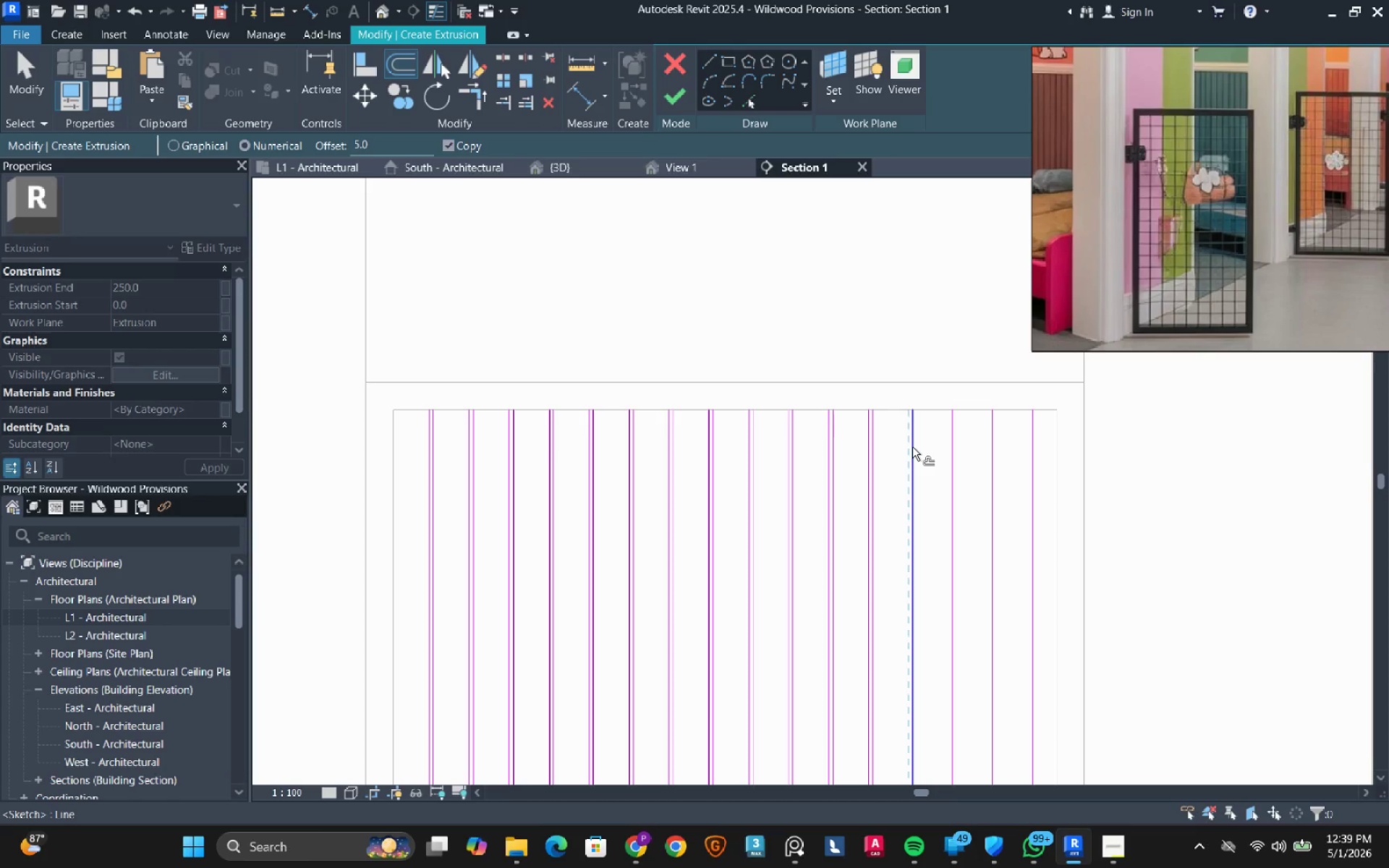 
left_click([912, 447])
 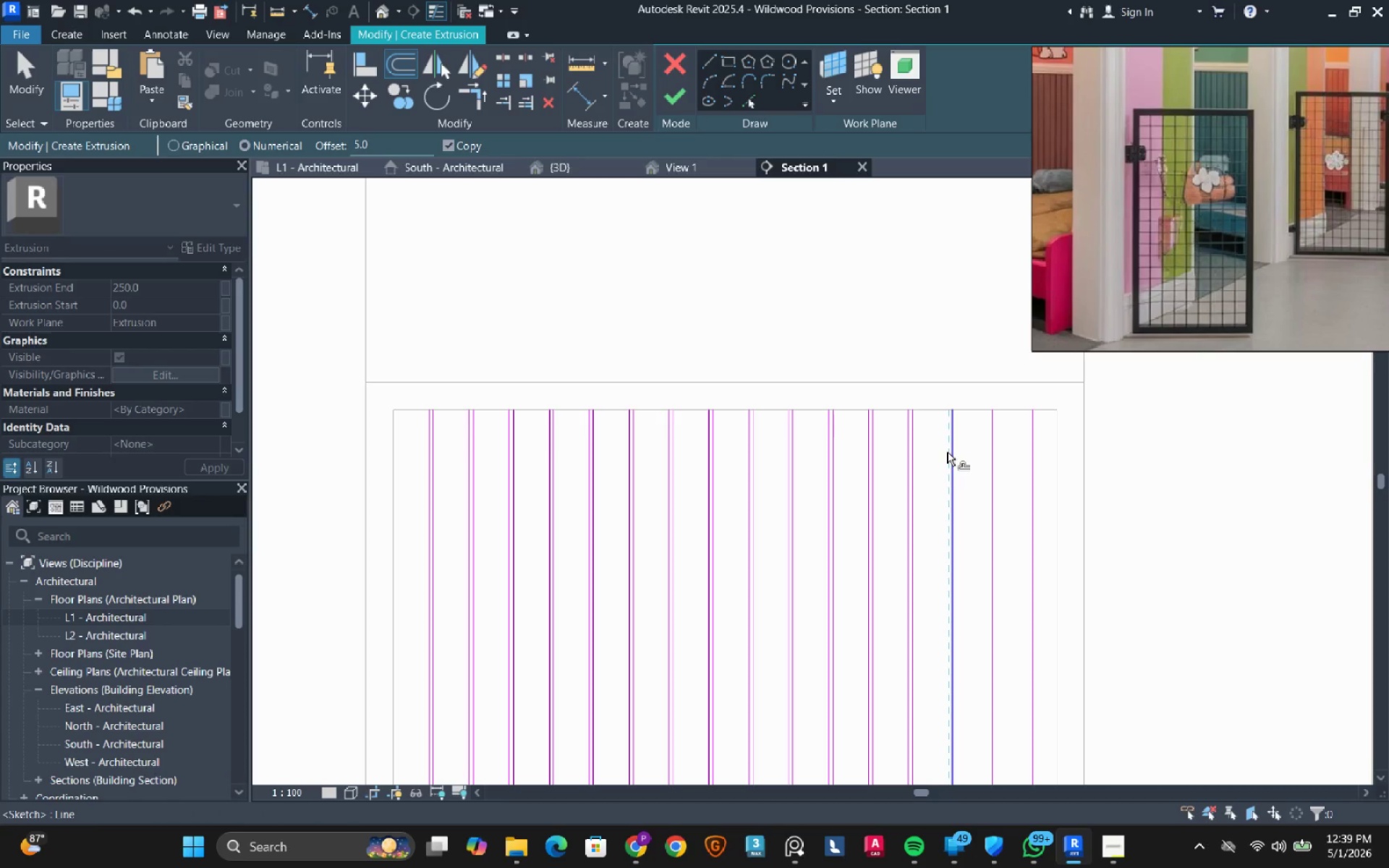 
left_click([947, 452])
 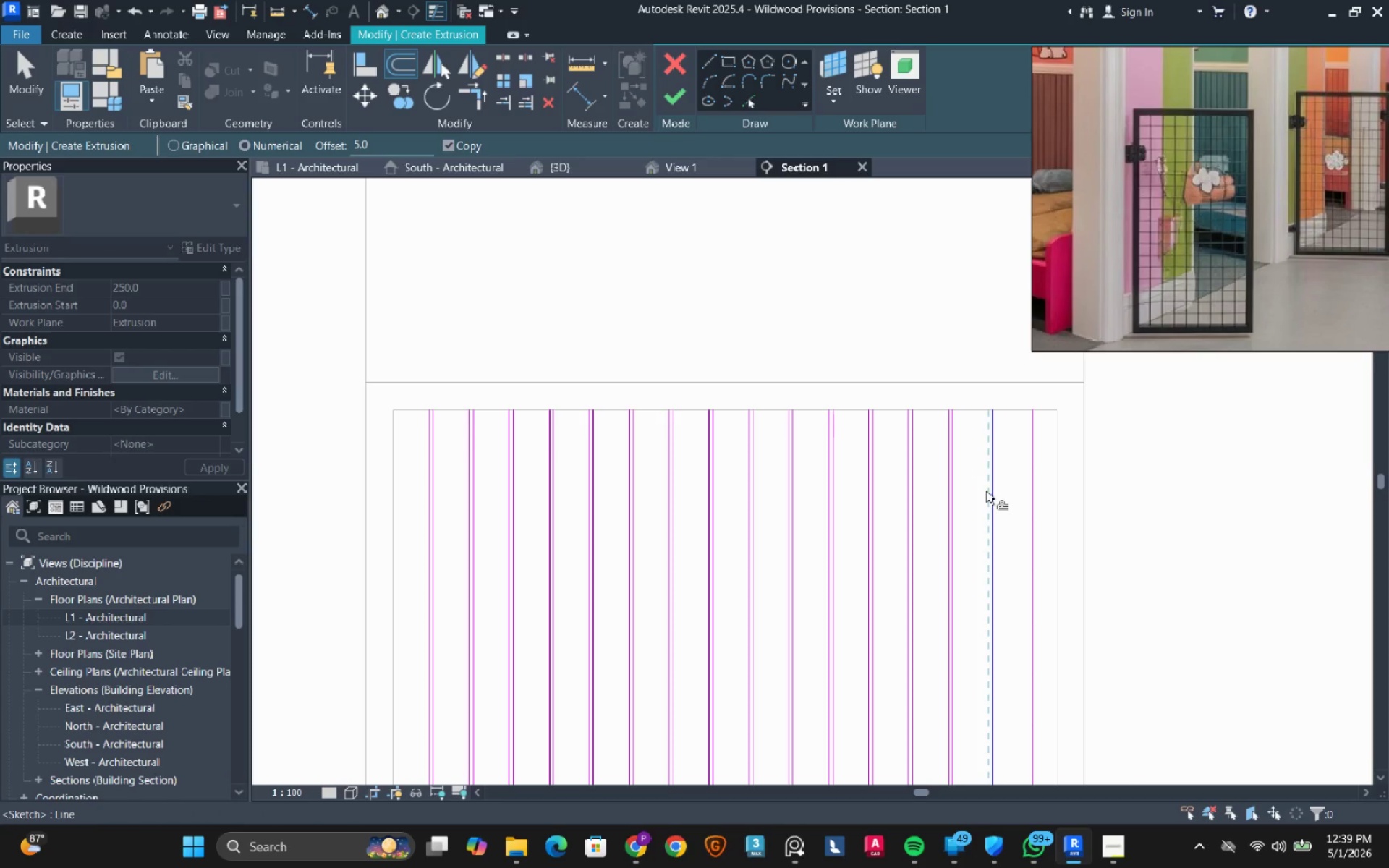 
left_click([986, 490])
 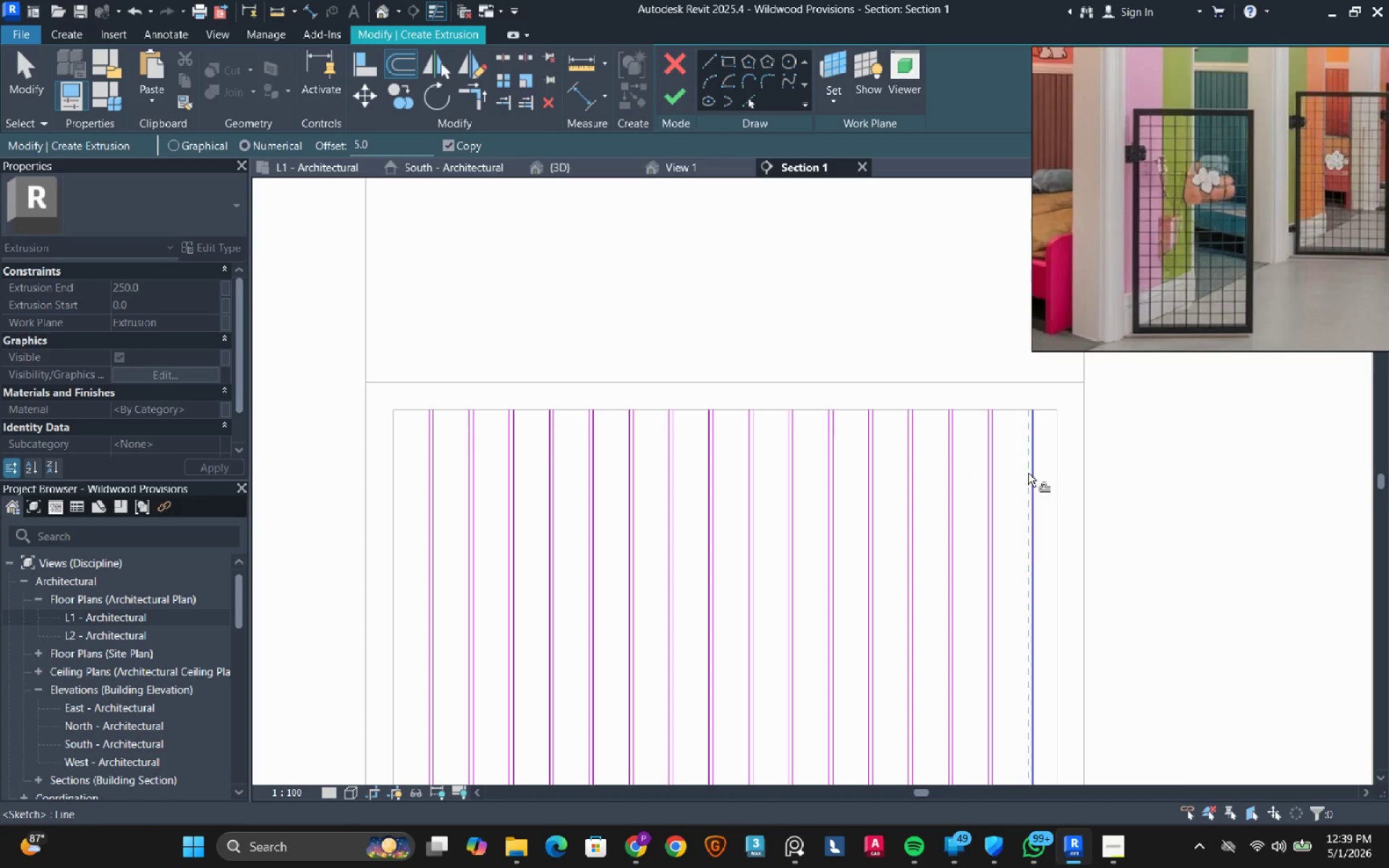 
left_click([1028, 473])
 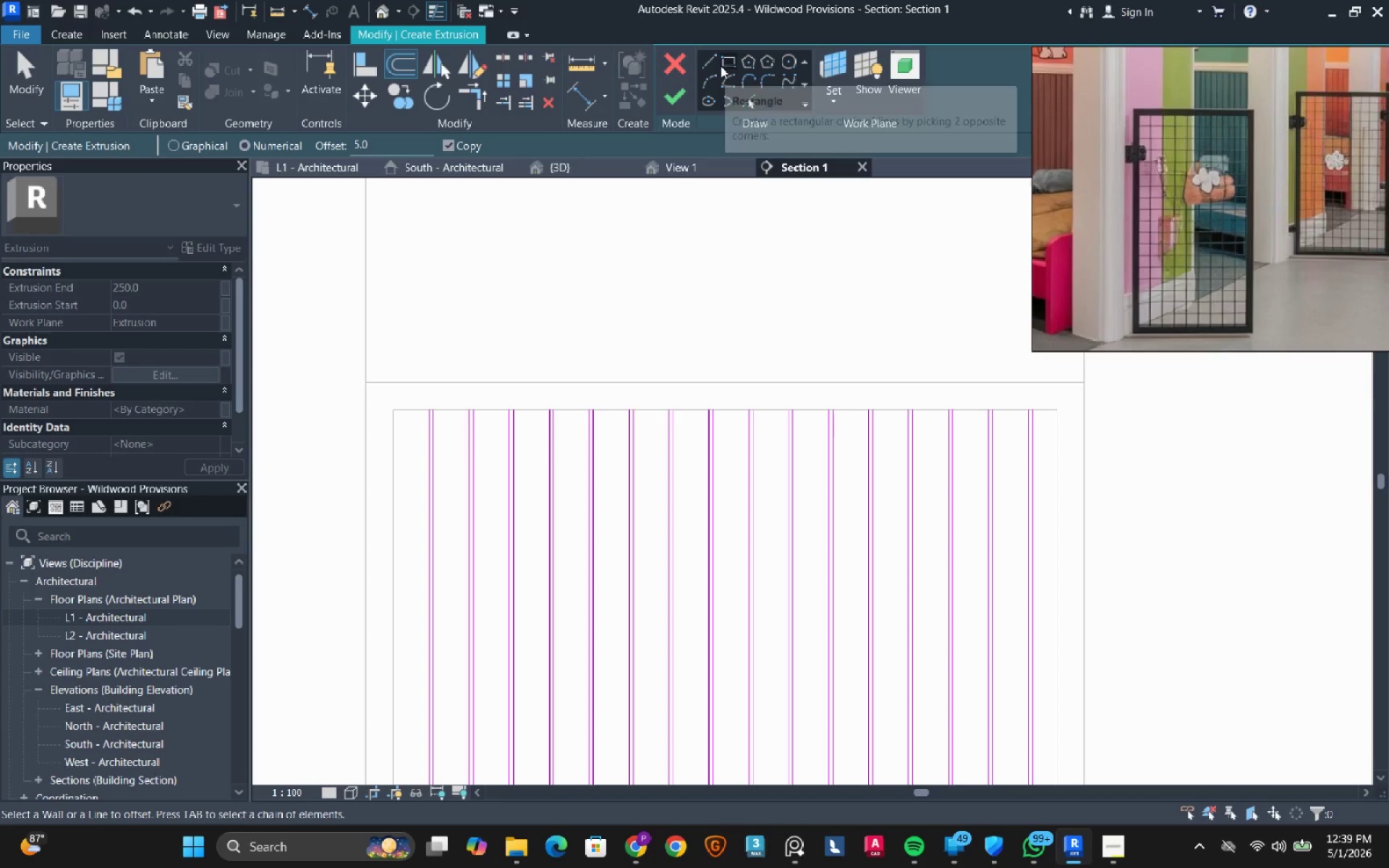 
left_click([707, 67])
 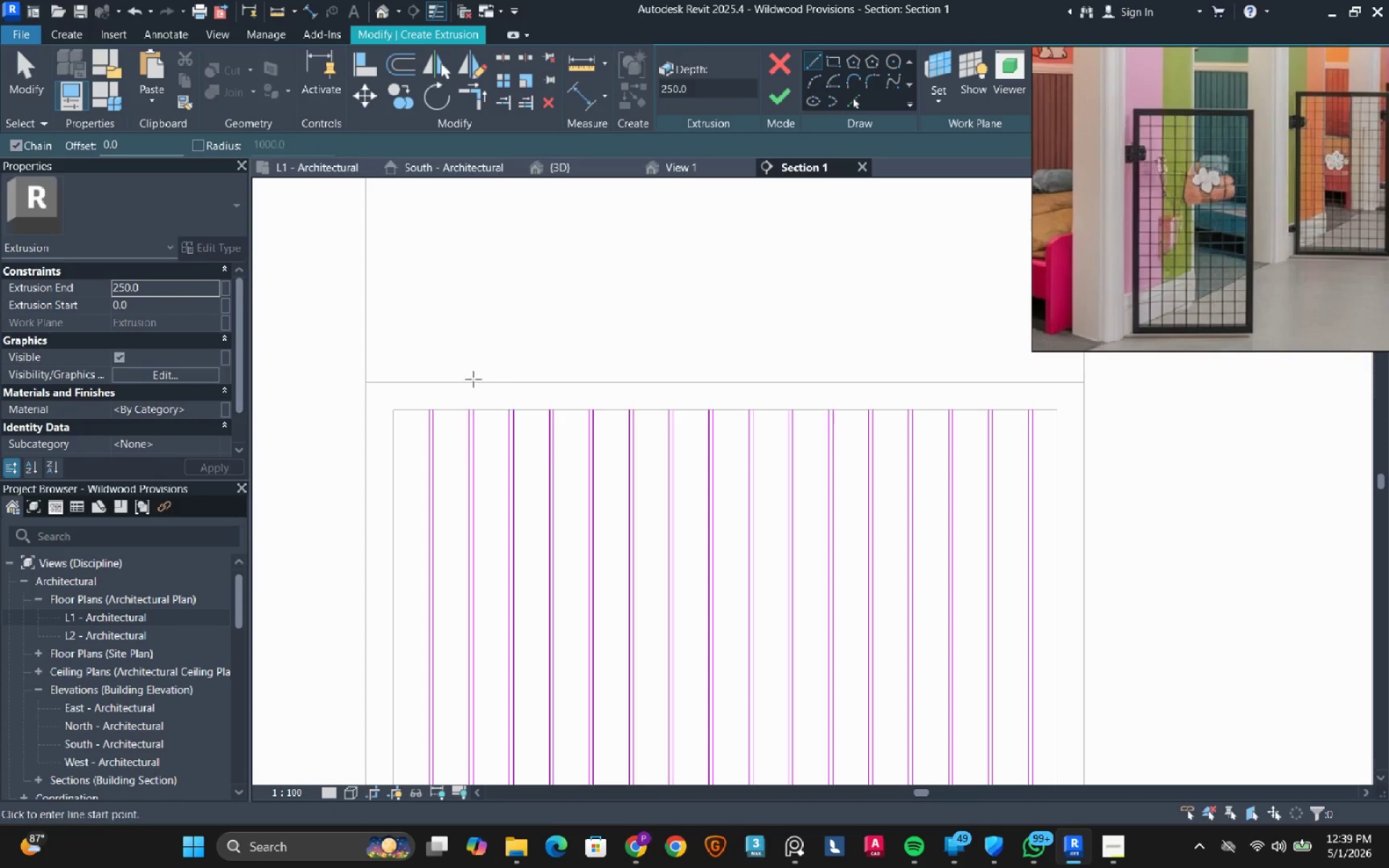 
scroll: coordinate [422, 412], scroll_direction: up, amount: 6.0
 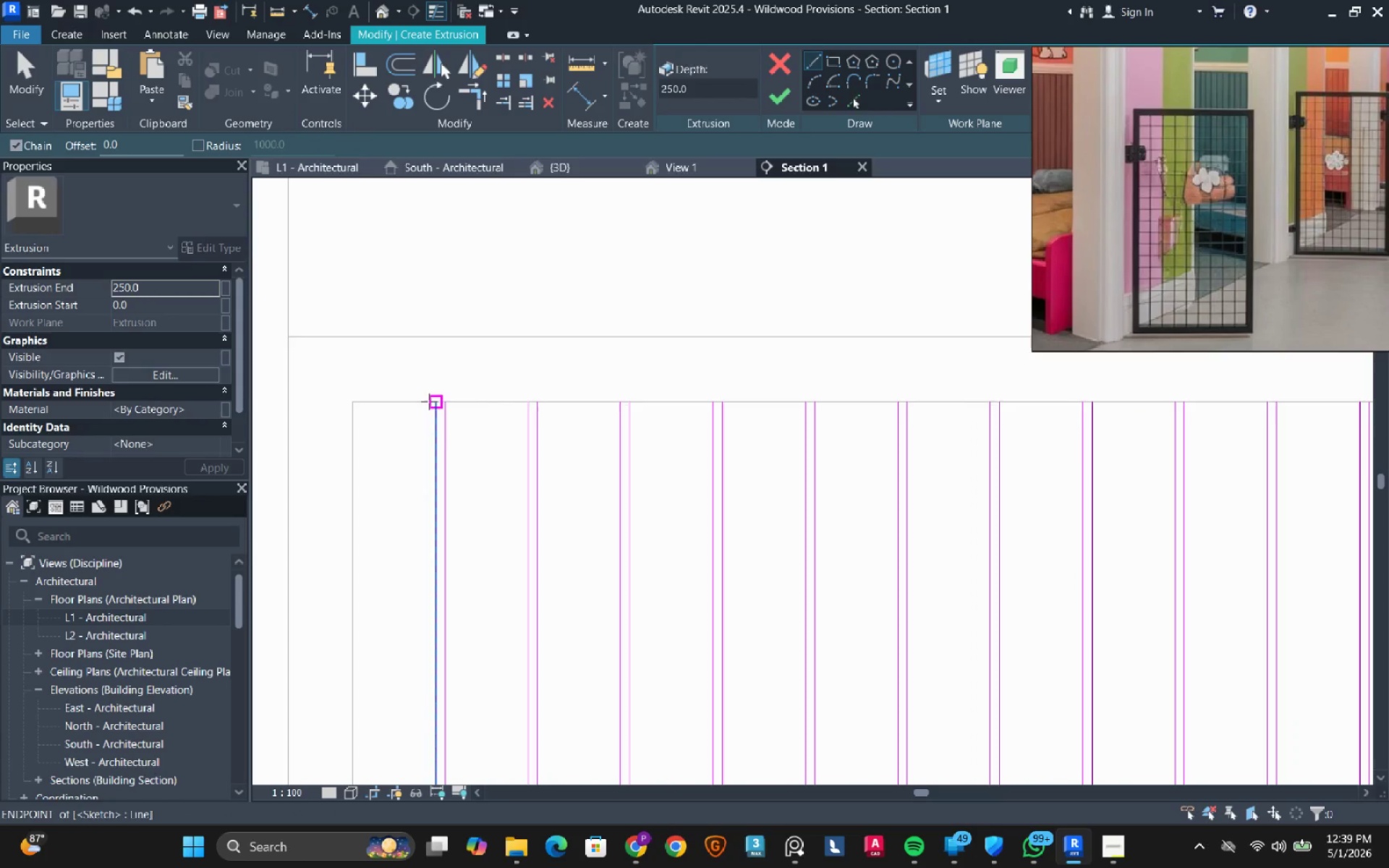 
left_click([429, 401])
 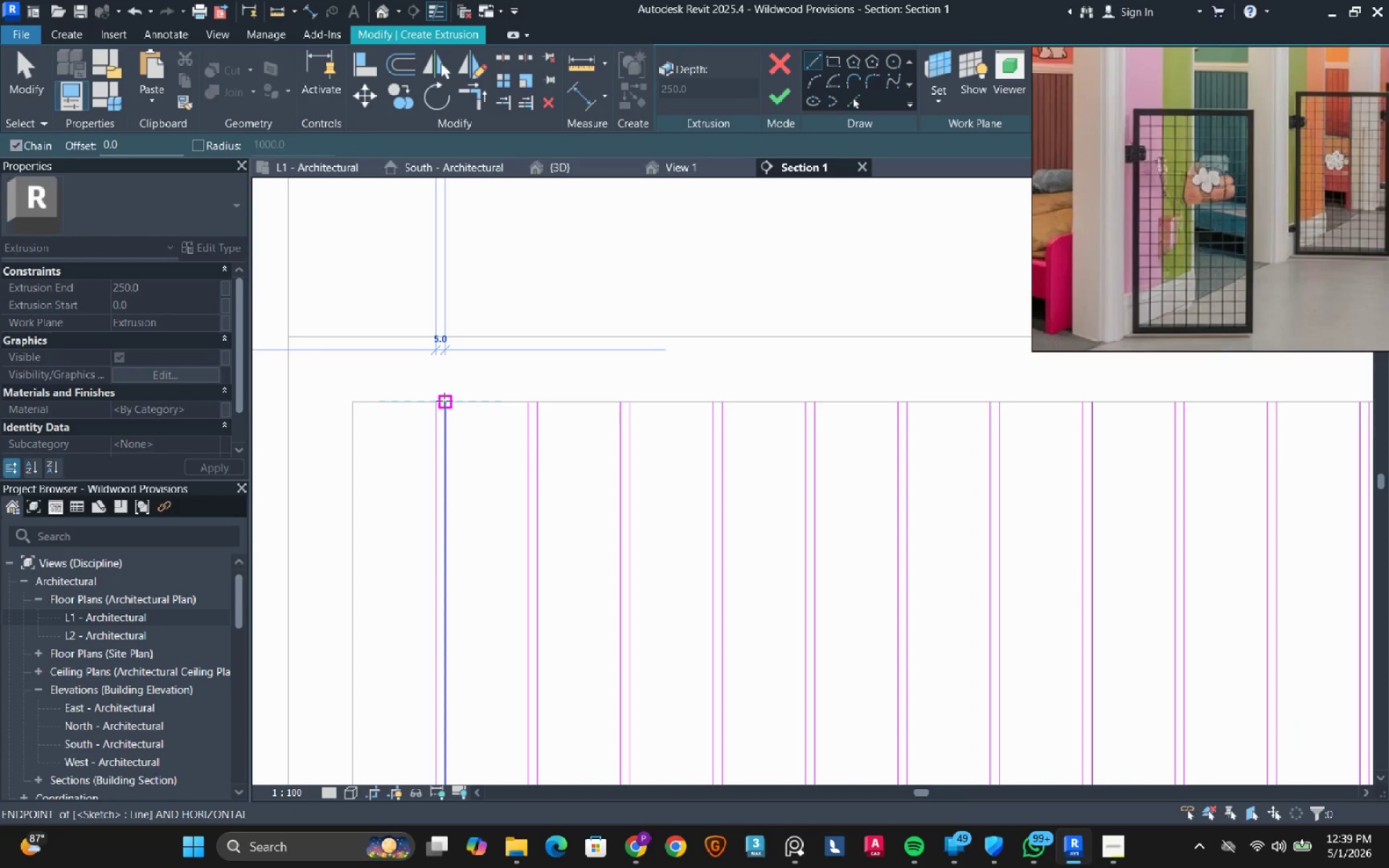 
left_click([444, 401])
 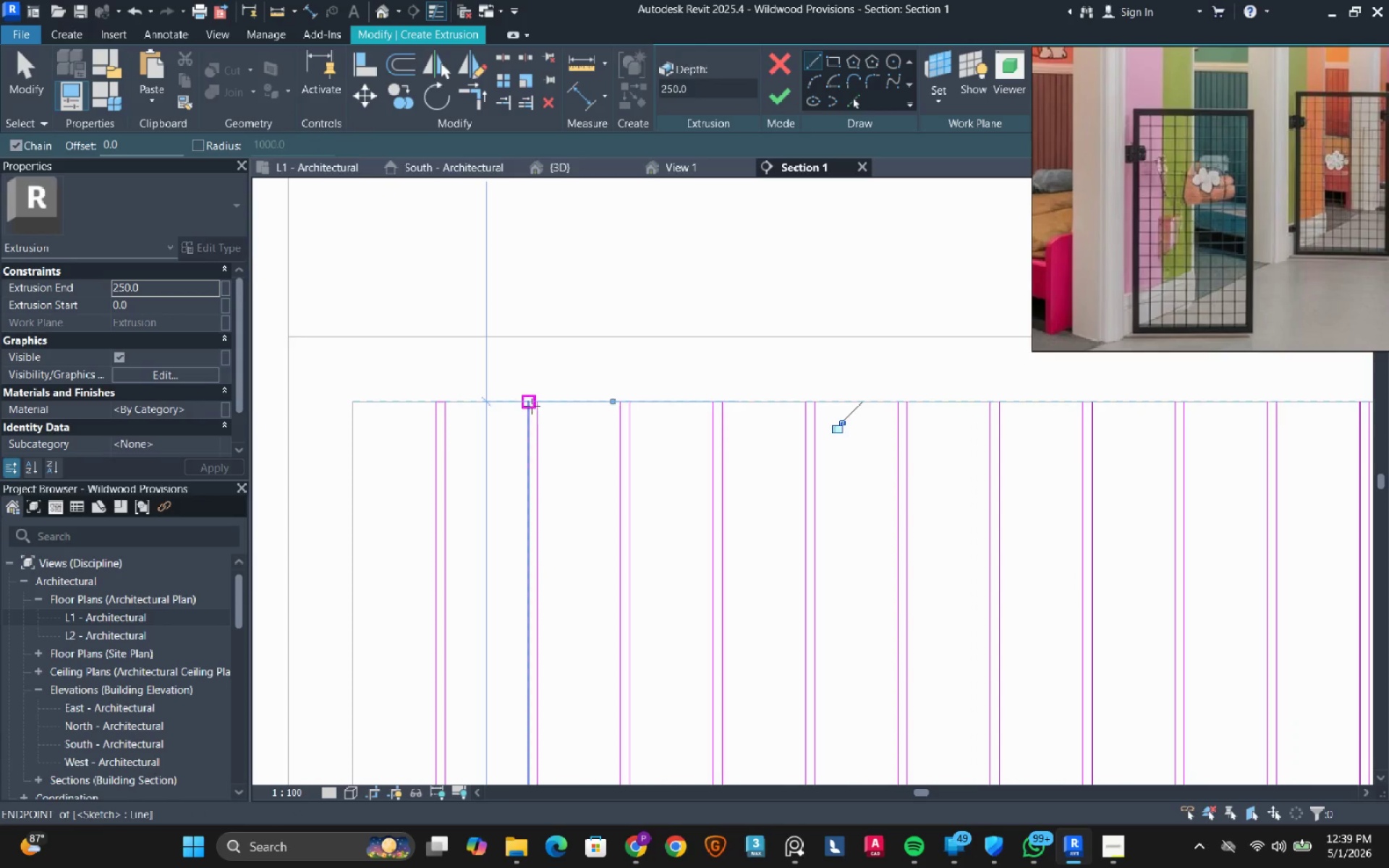 
left_click([527, 402])
 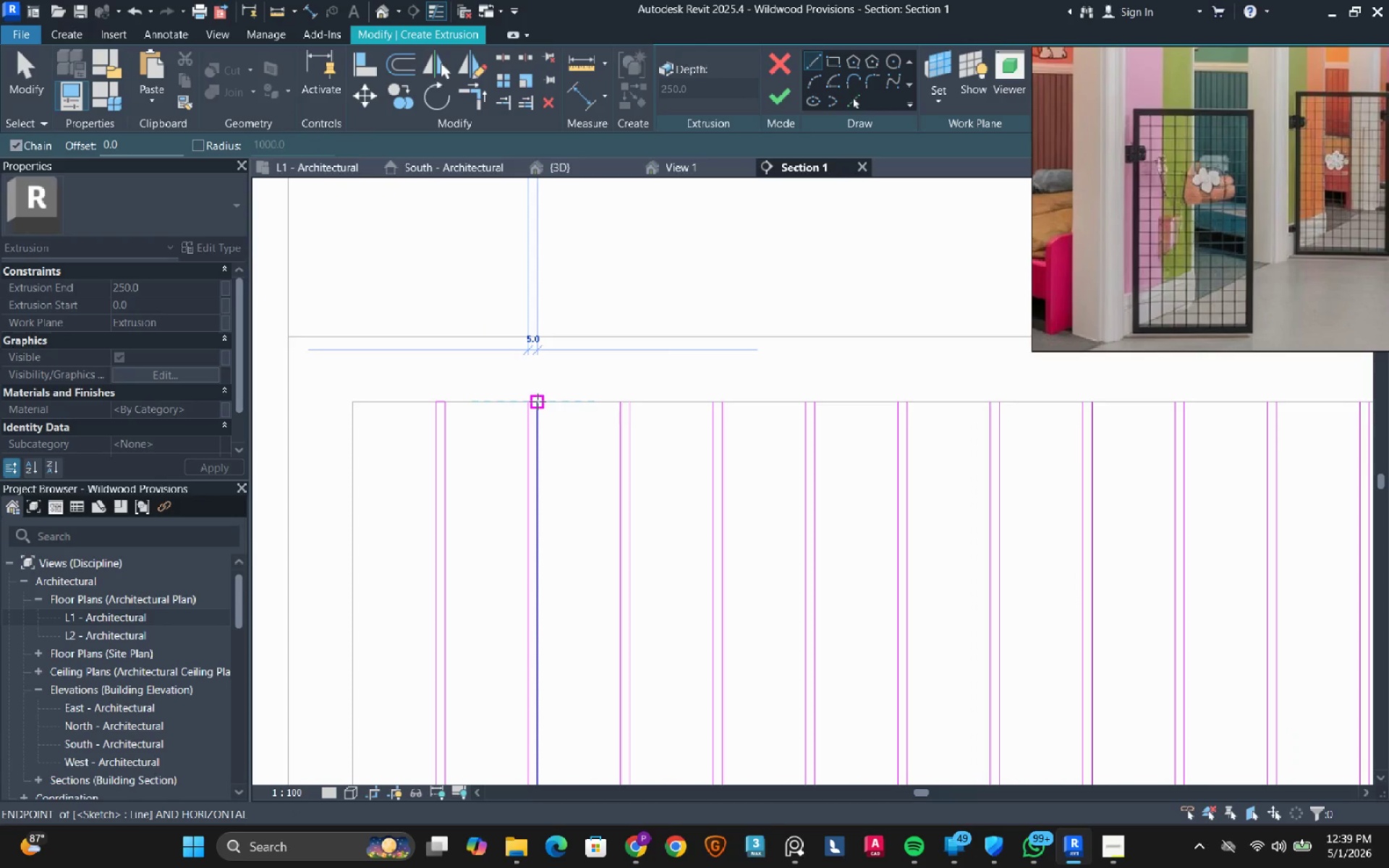 
left_click([538, 401])
 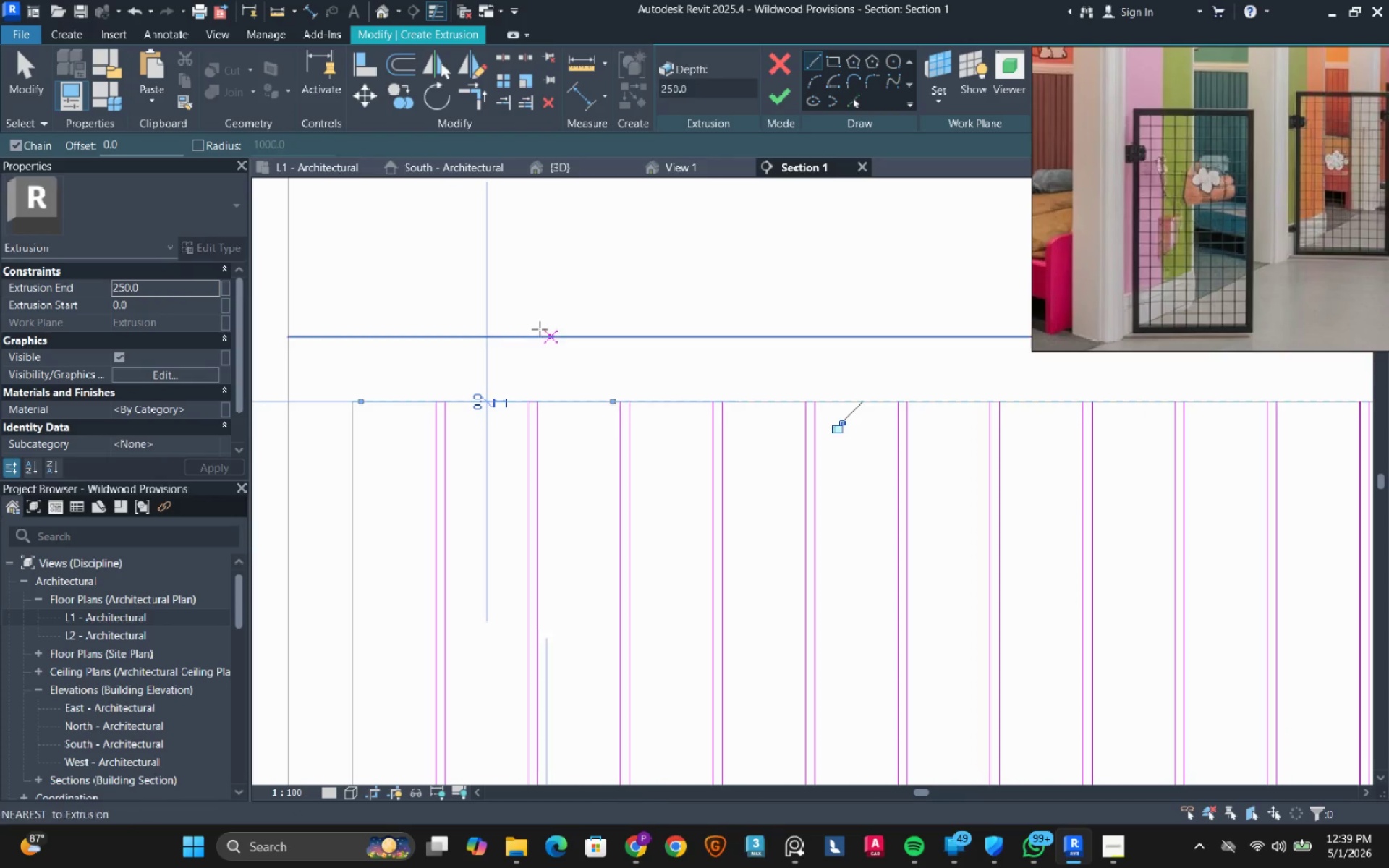 
key(Escape)
 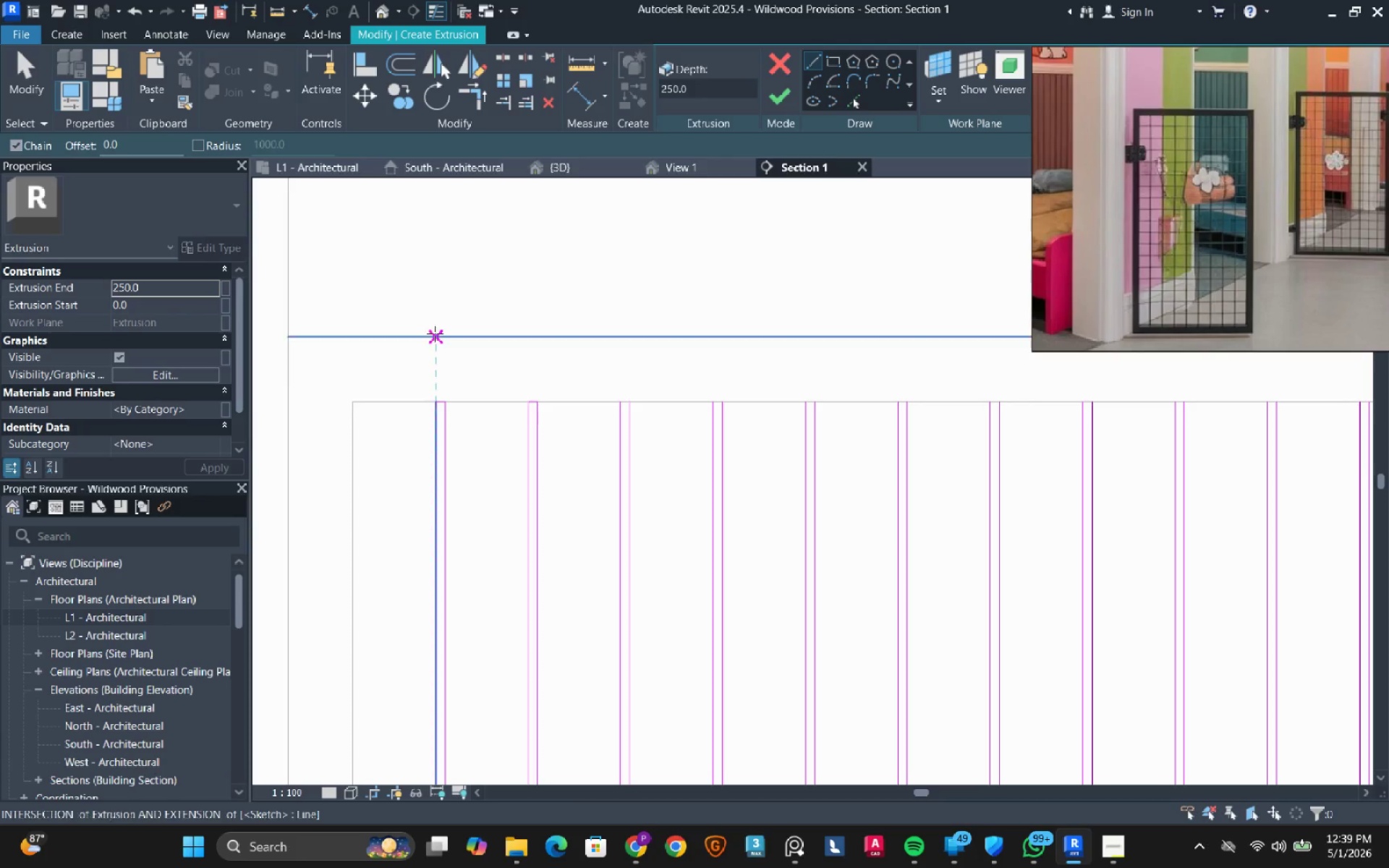 
key(Escape)
 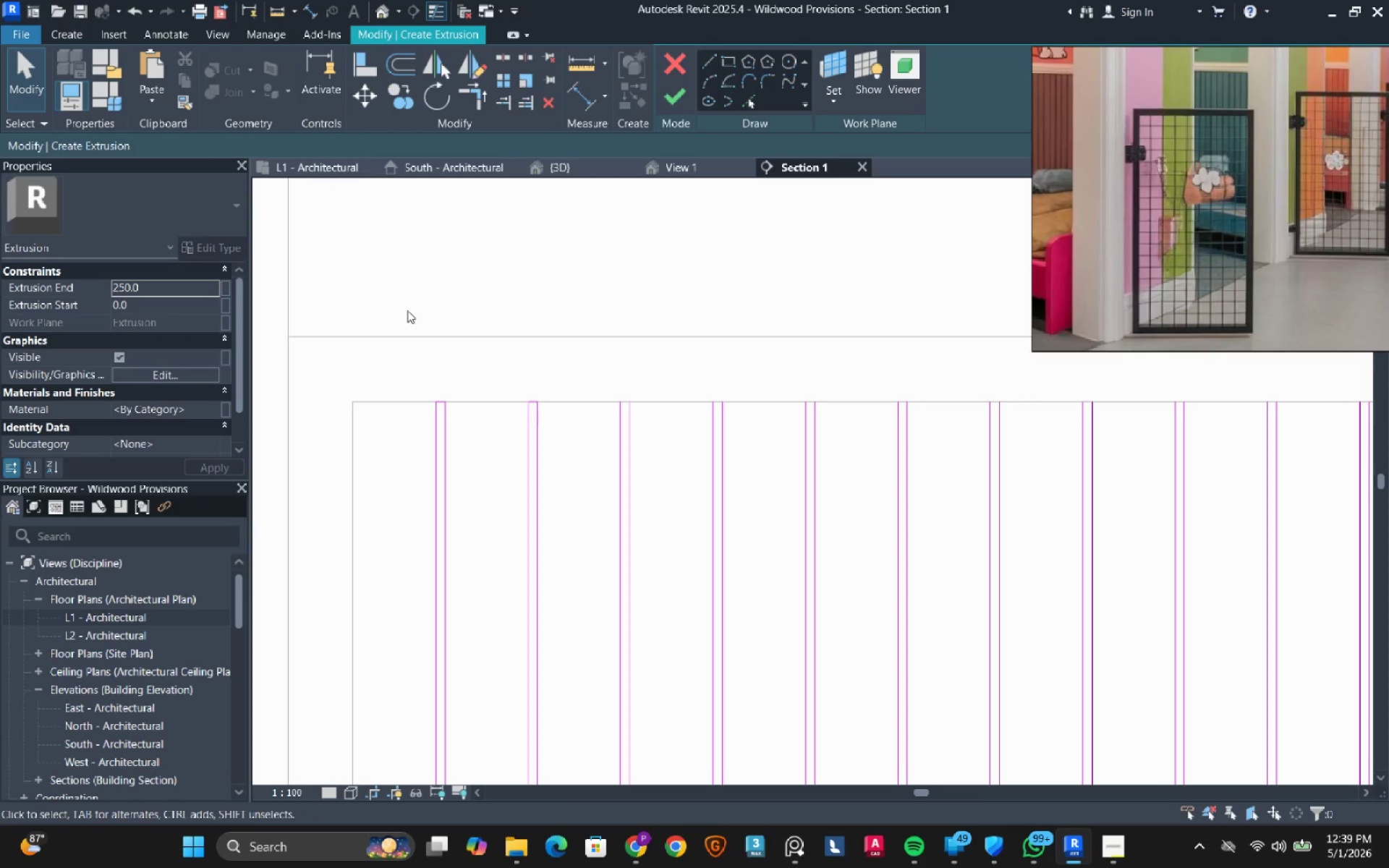 
left_click_drag(start_coordinate=[390, 311], to_coordinate=[556, 443])
 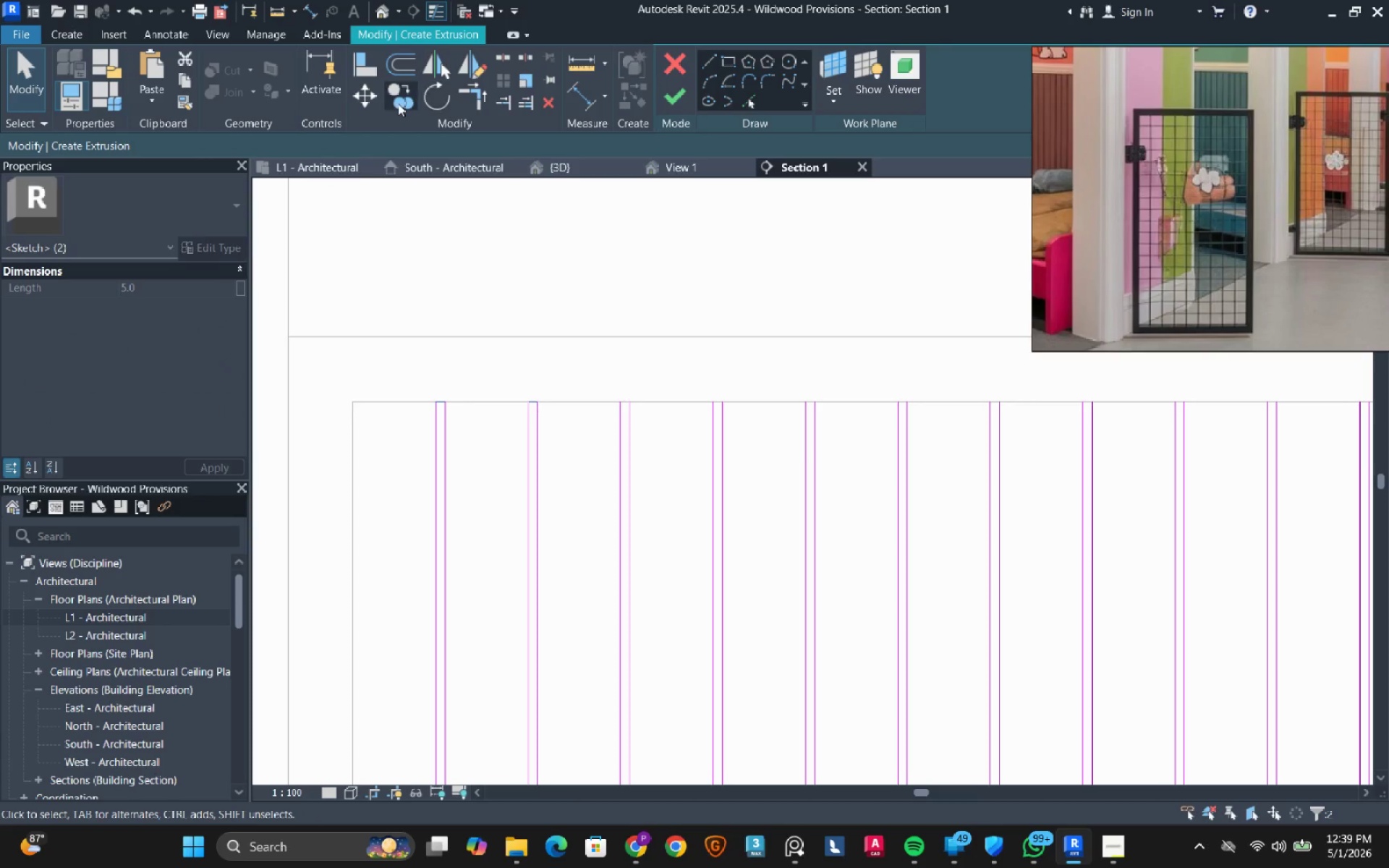 
left_click([395, 97])
 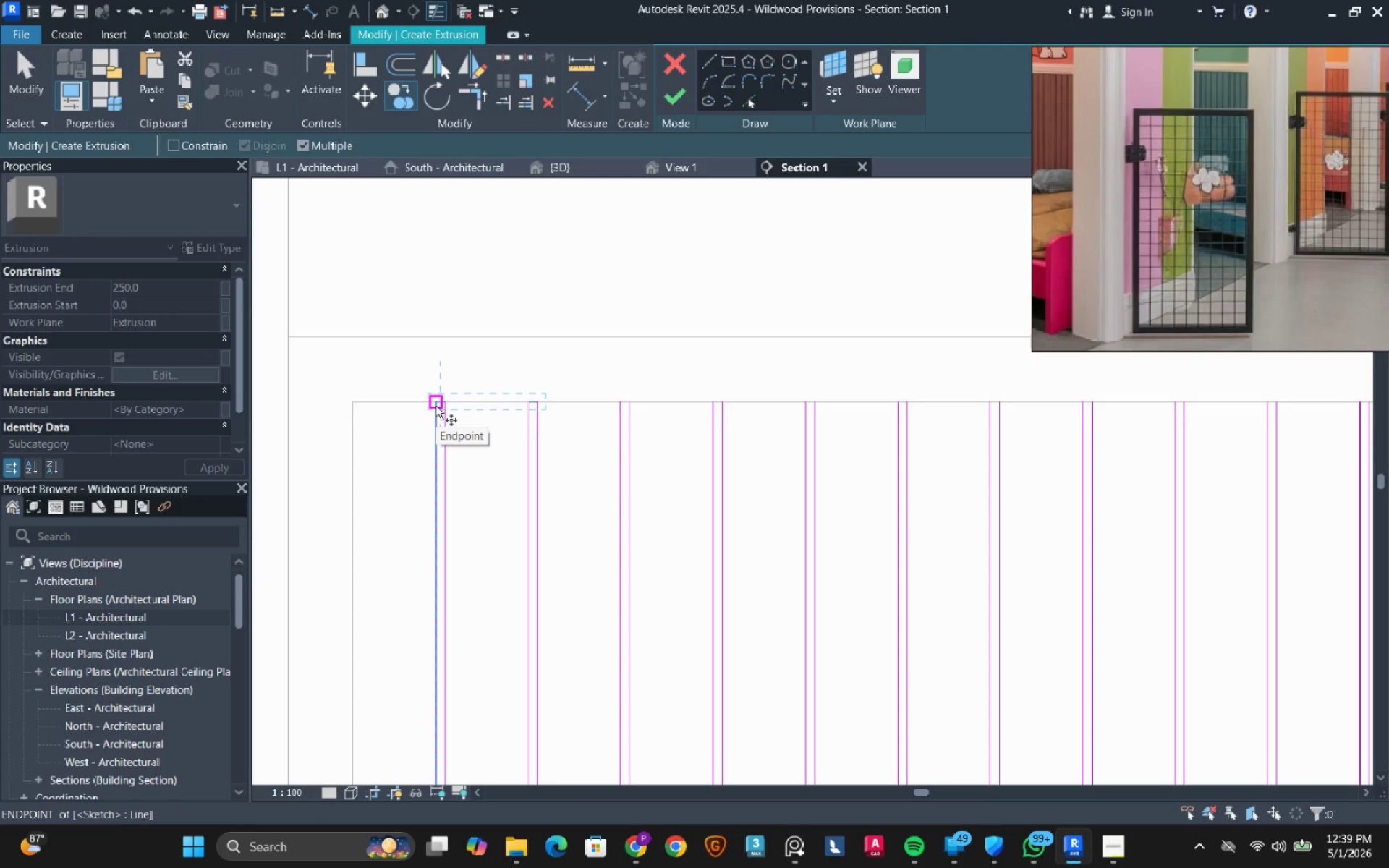 
left_click([436, 406])
 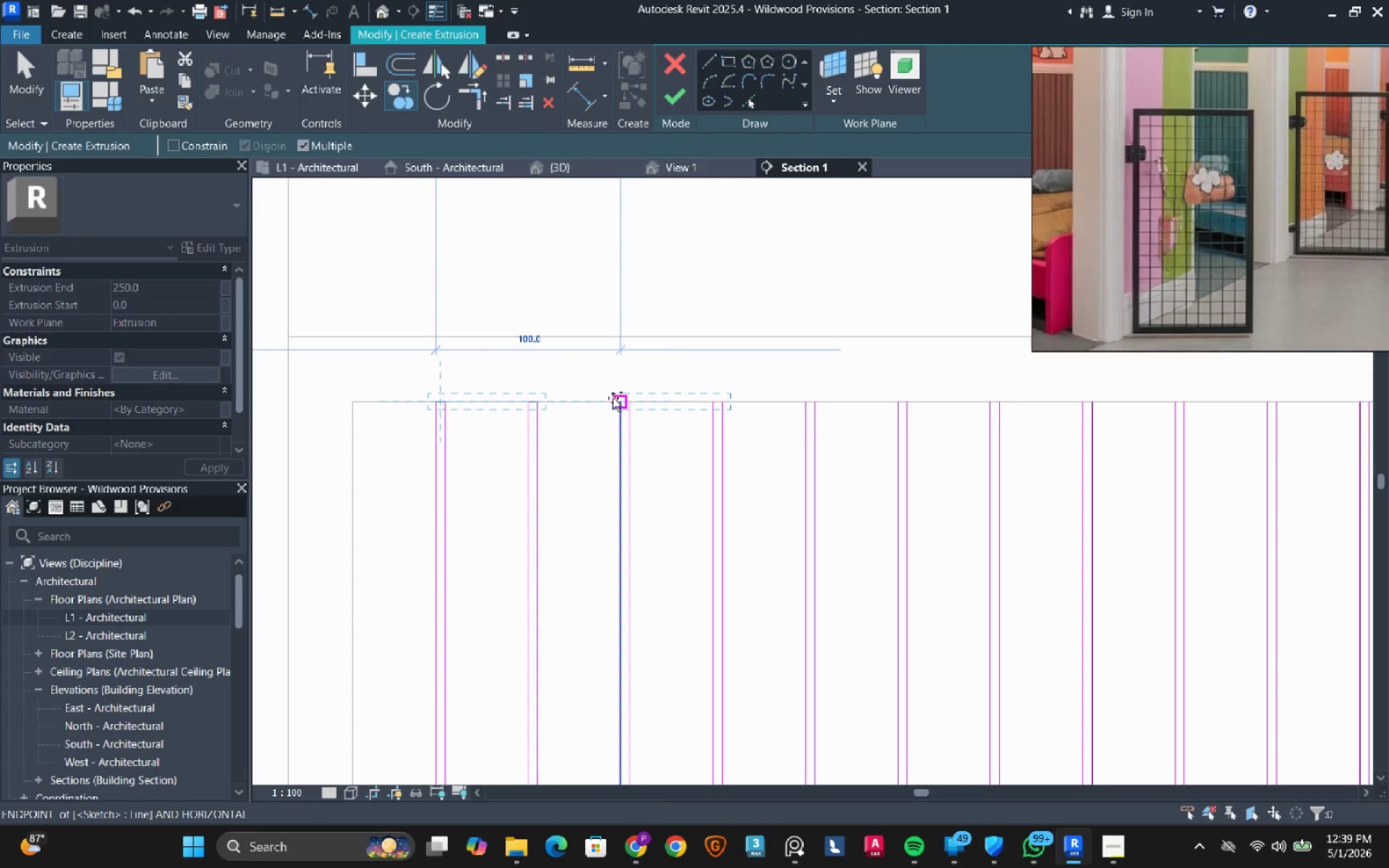 
left_click([614, 399])
 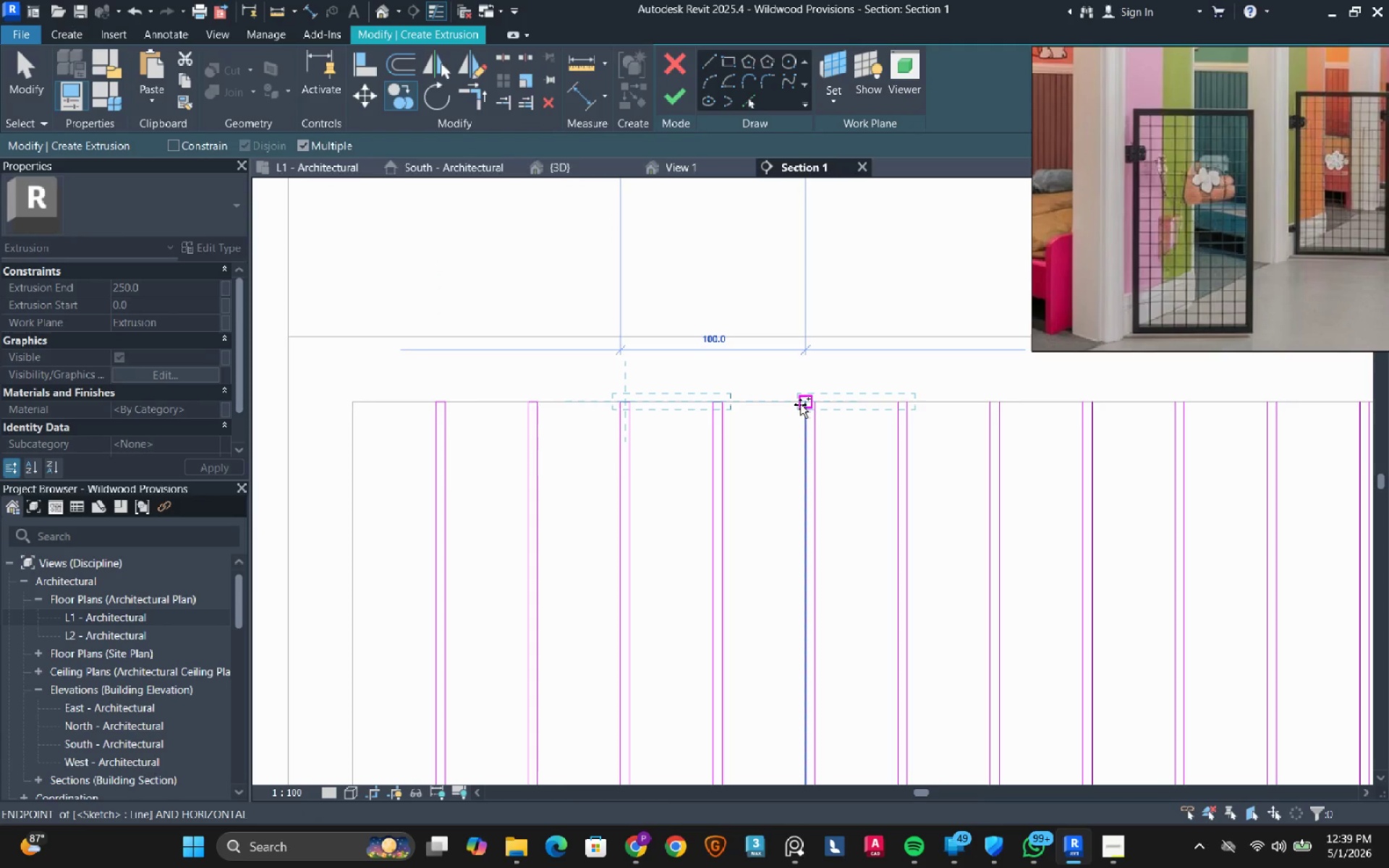 
left_click([800, 404])
 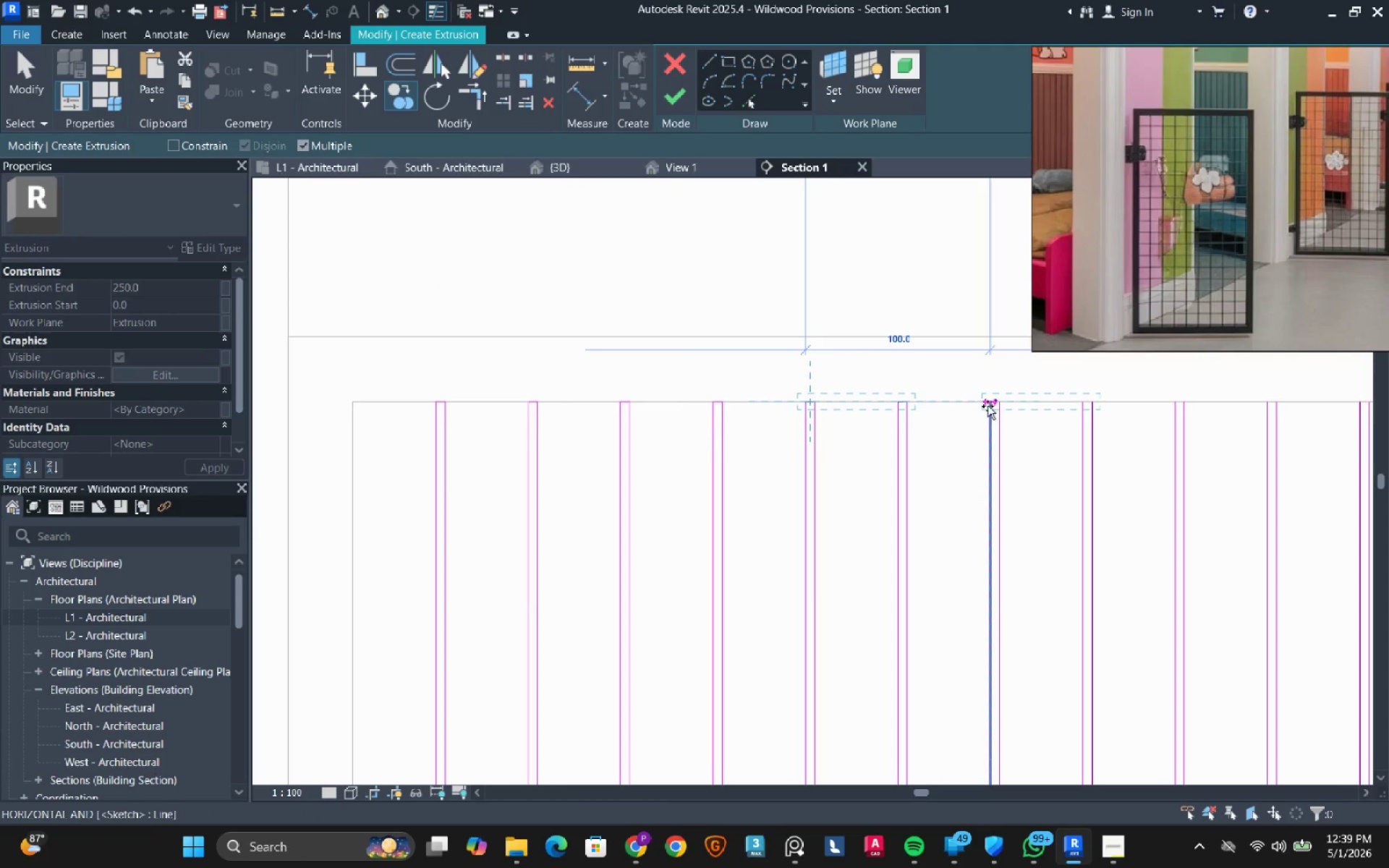 
left_click([990, 403])
 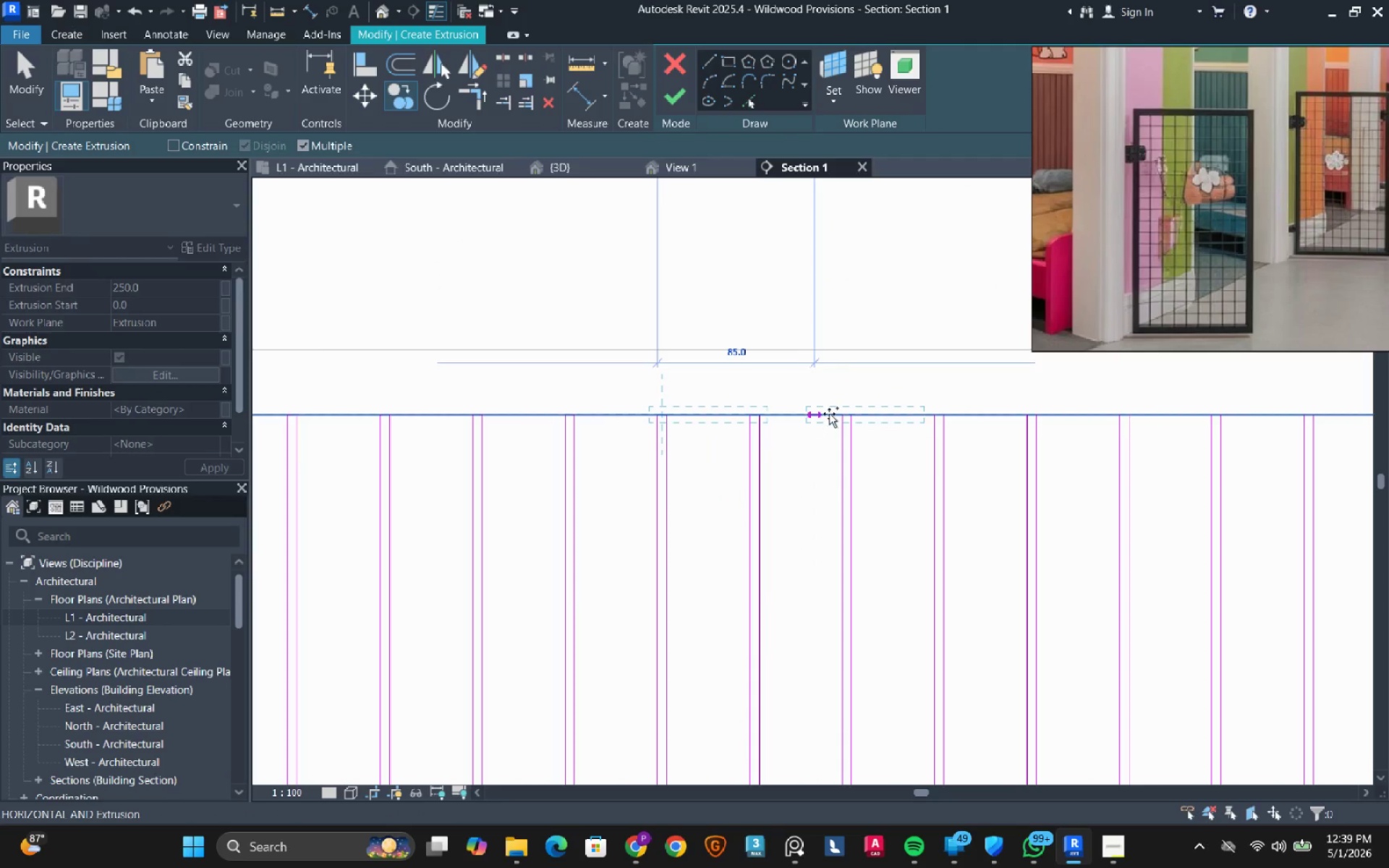 
left_click([838, 416])
 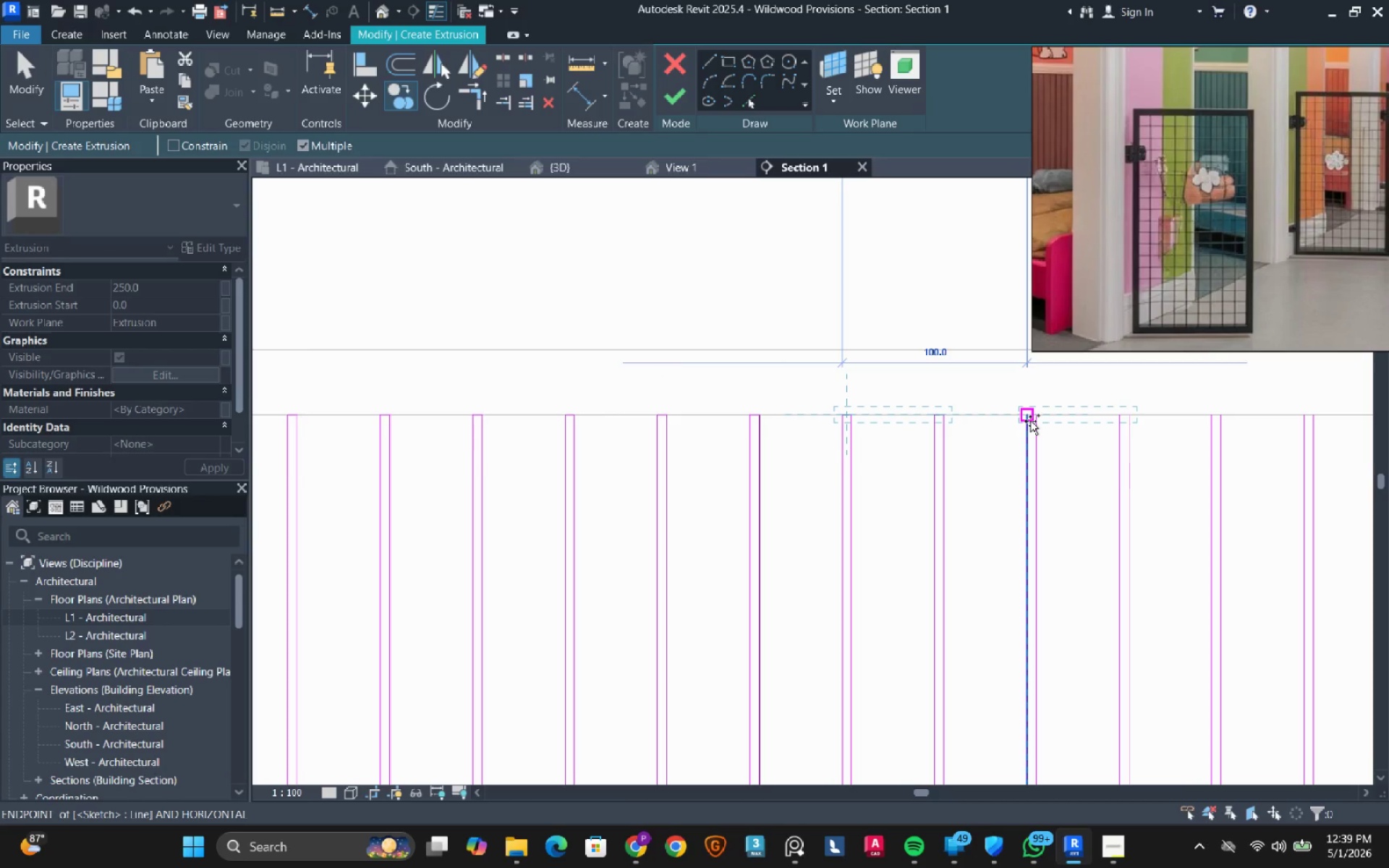 
left_click([1030, 421])
 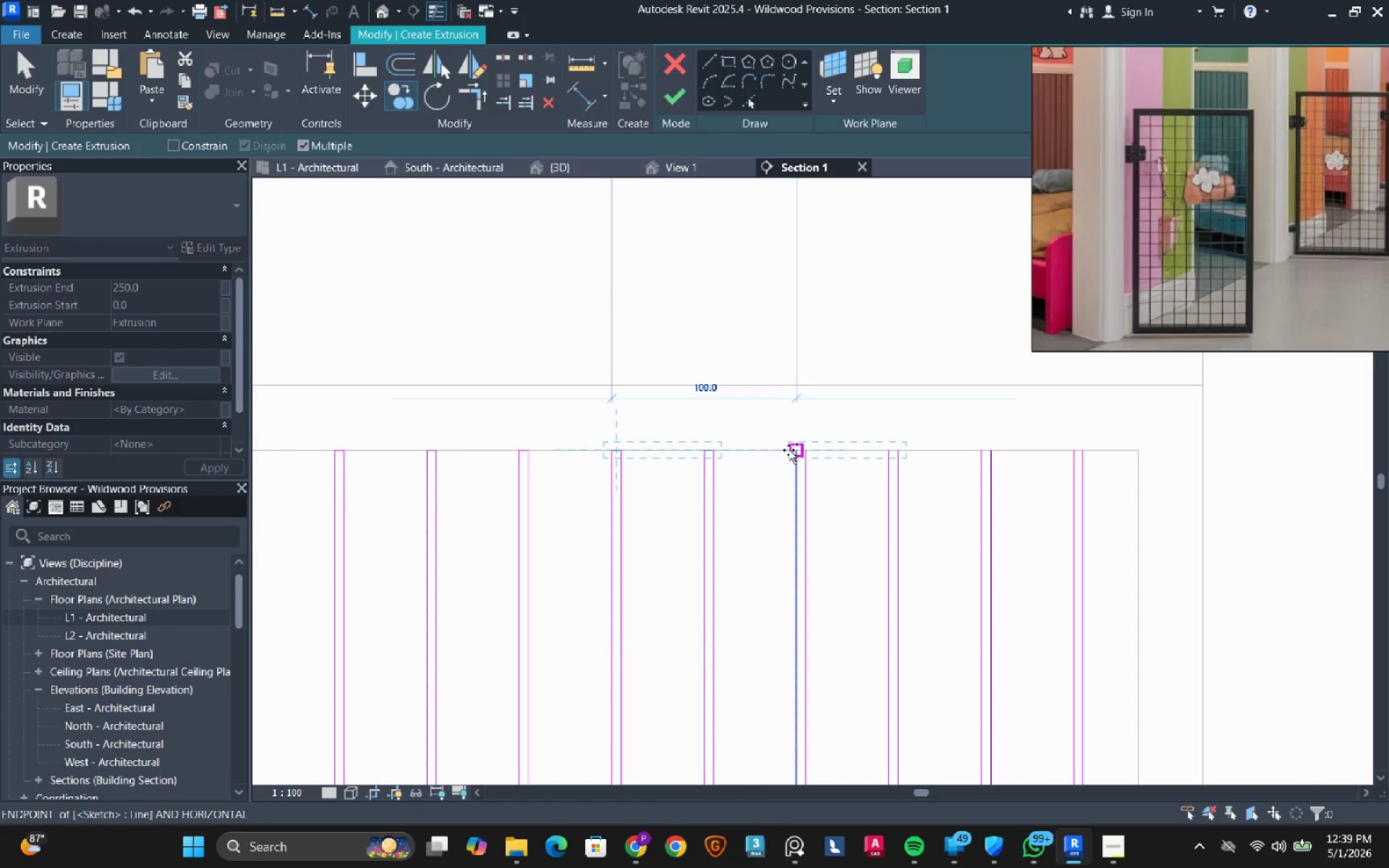 
left_click([789, 450])
 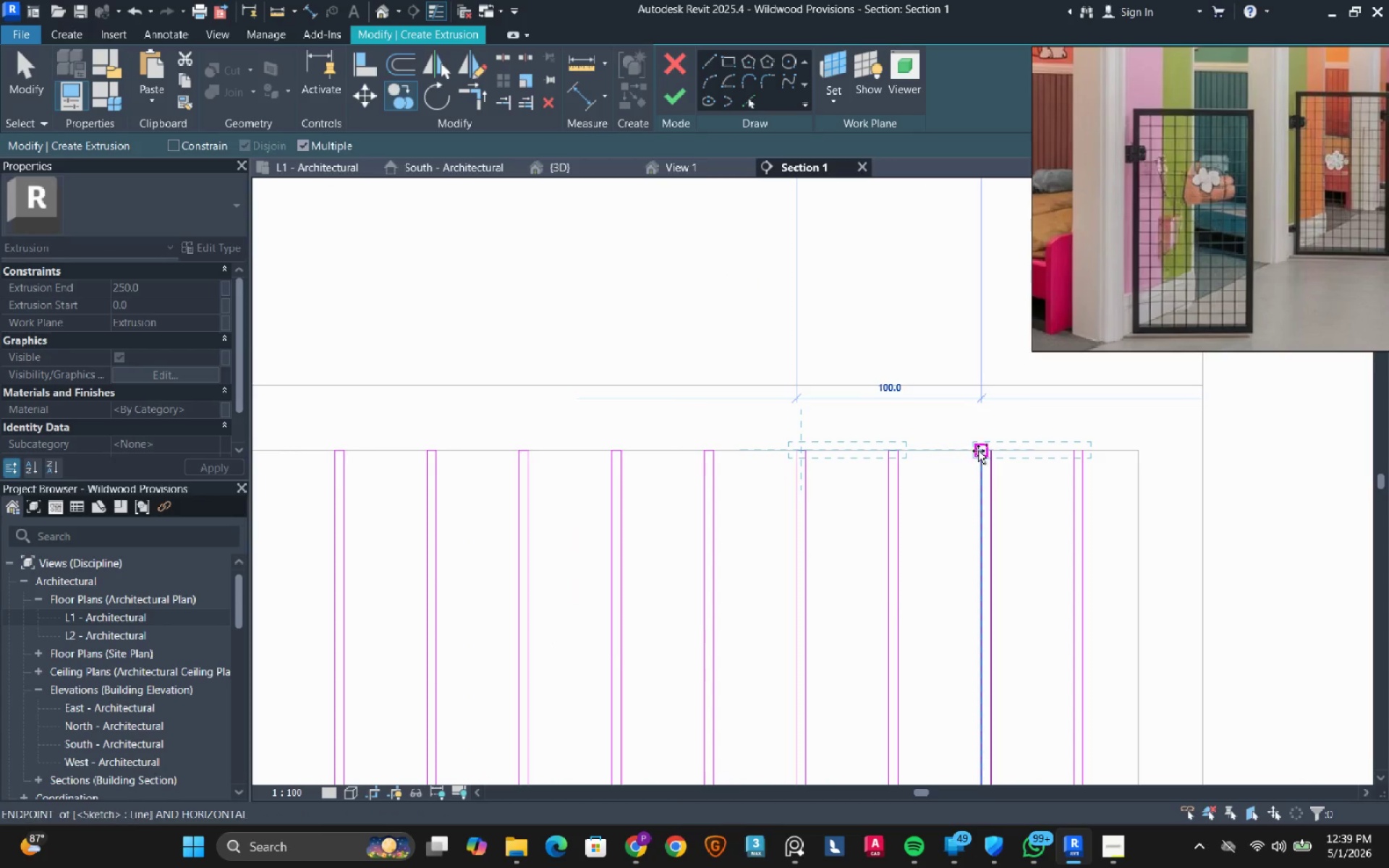 
left_click([980, 451])
 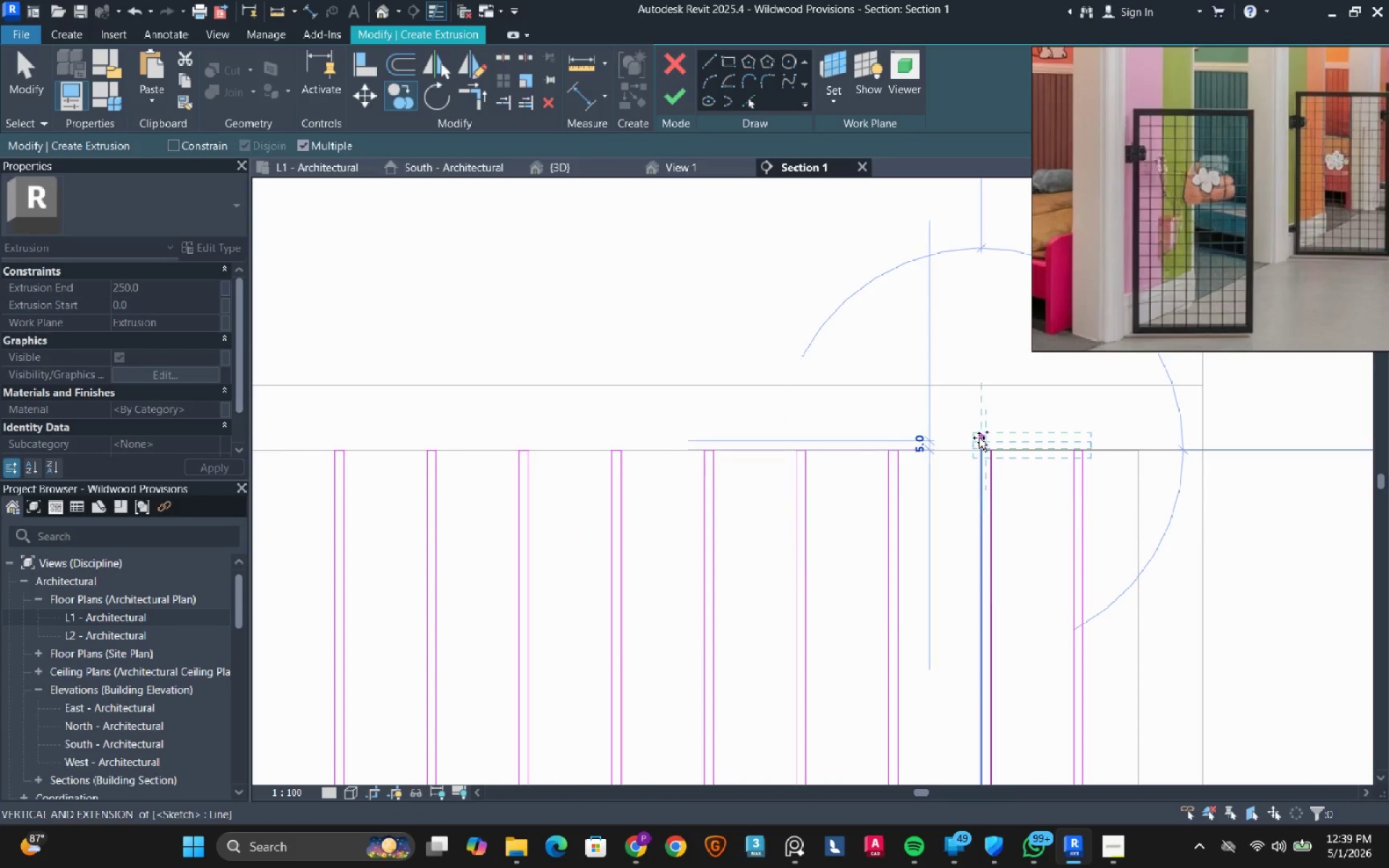 
key(Escape)
 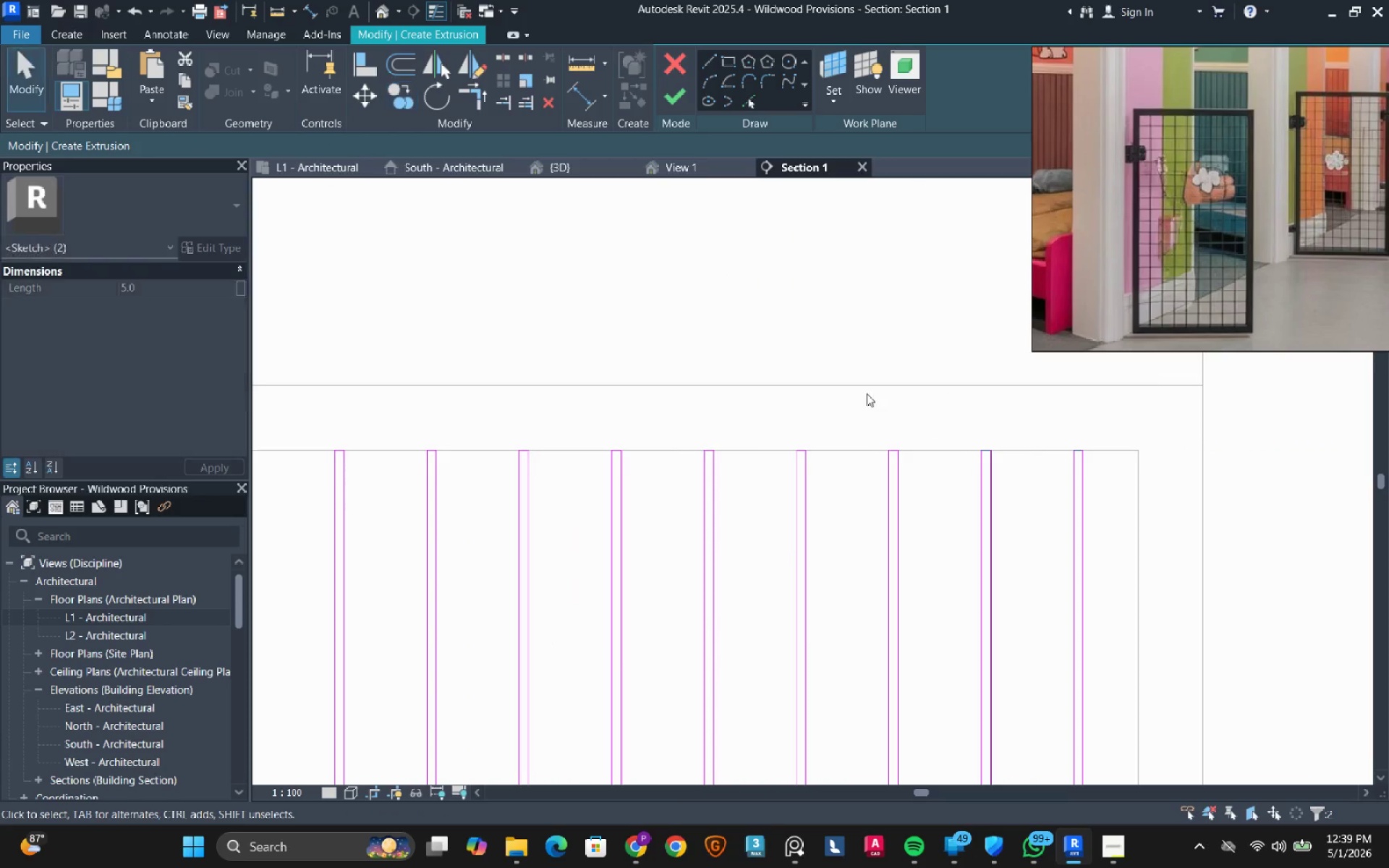 
key(Escape)
 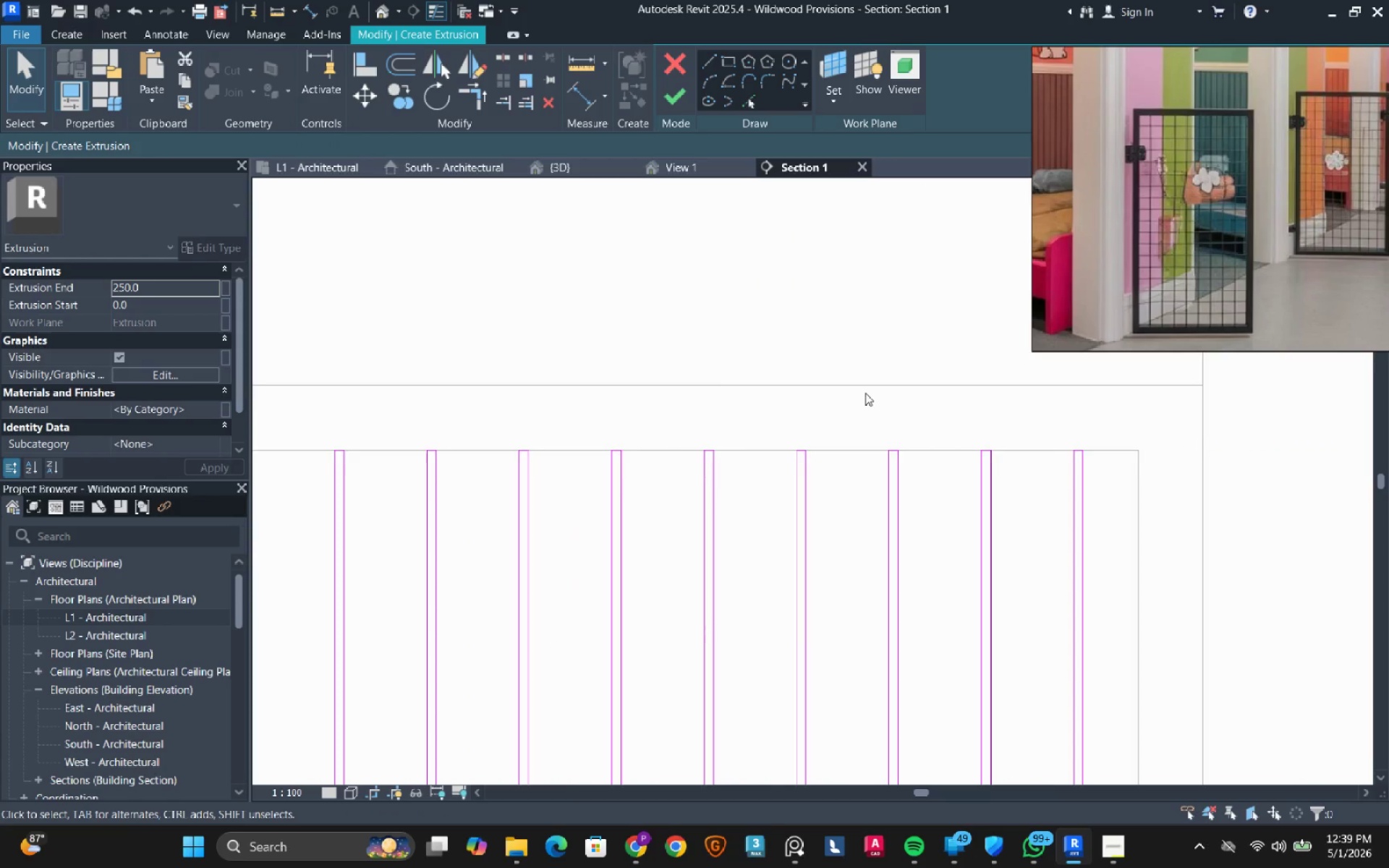 
left_click([506, 295])
 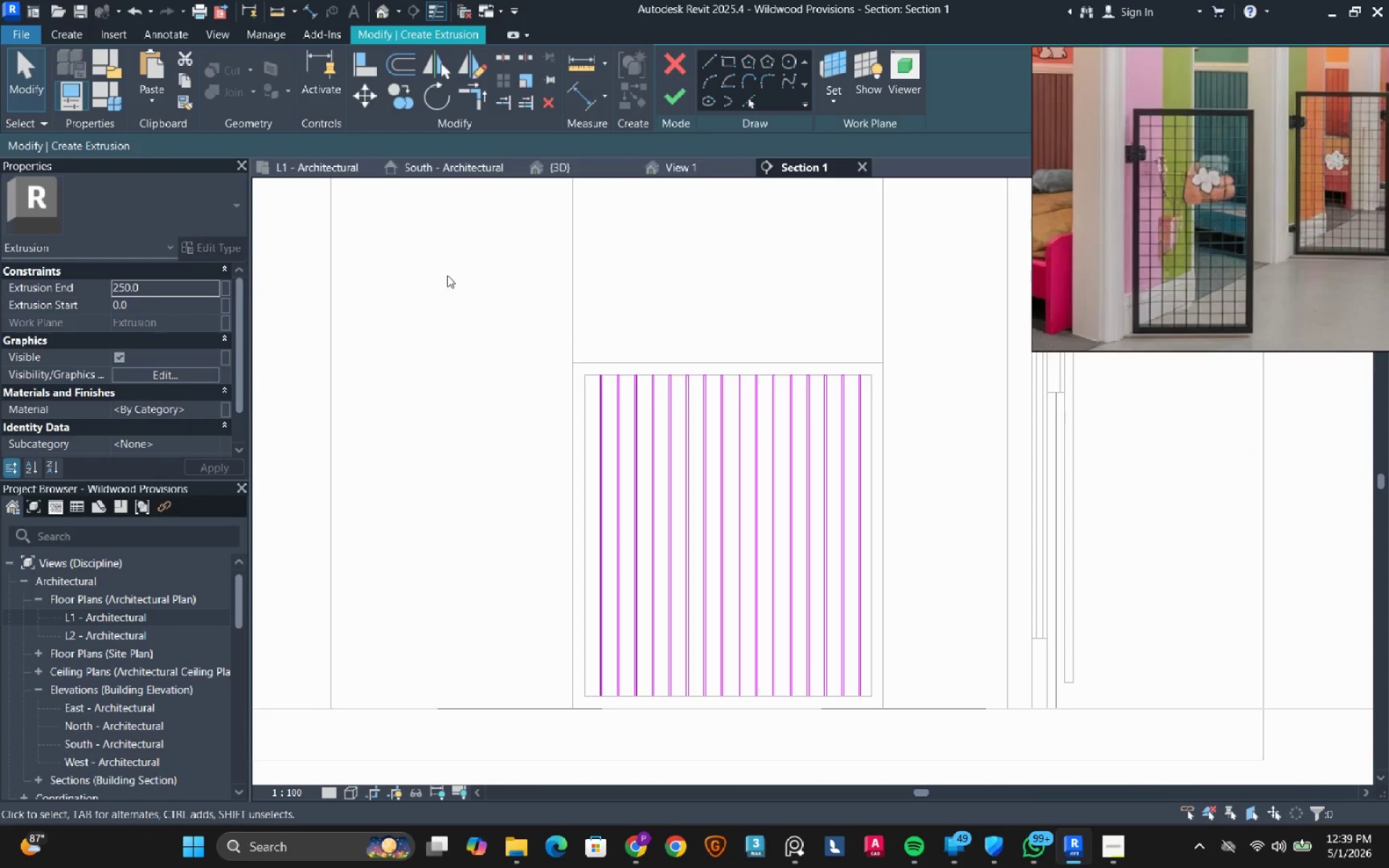 
scroll: coordinate [797, 349], scroll_direction: down, amount: 12.0
 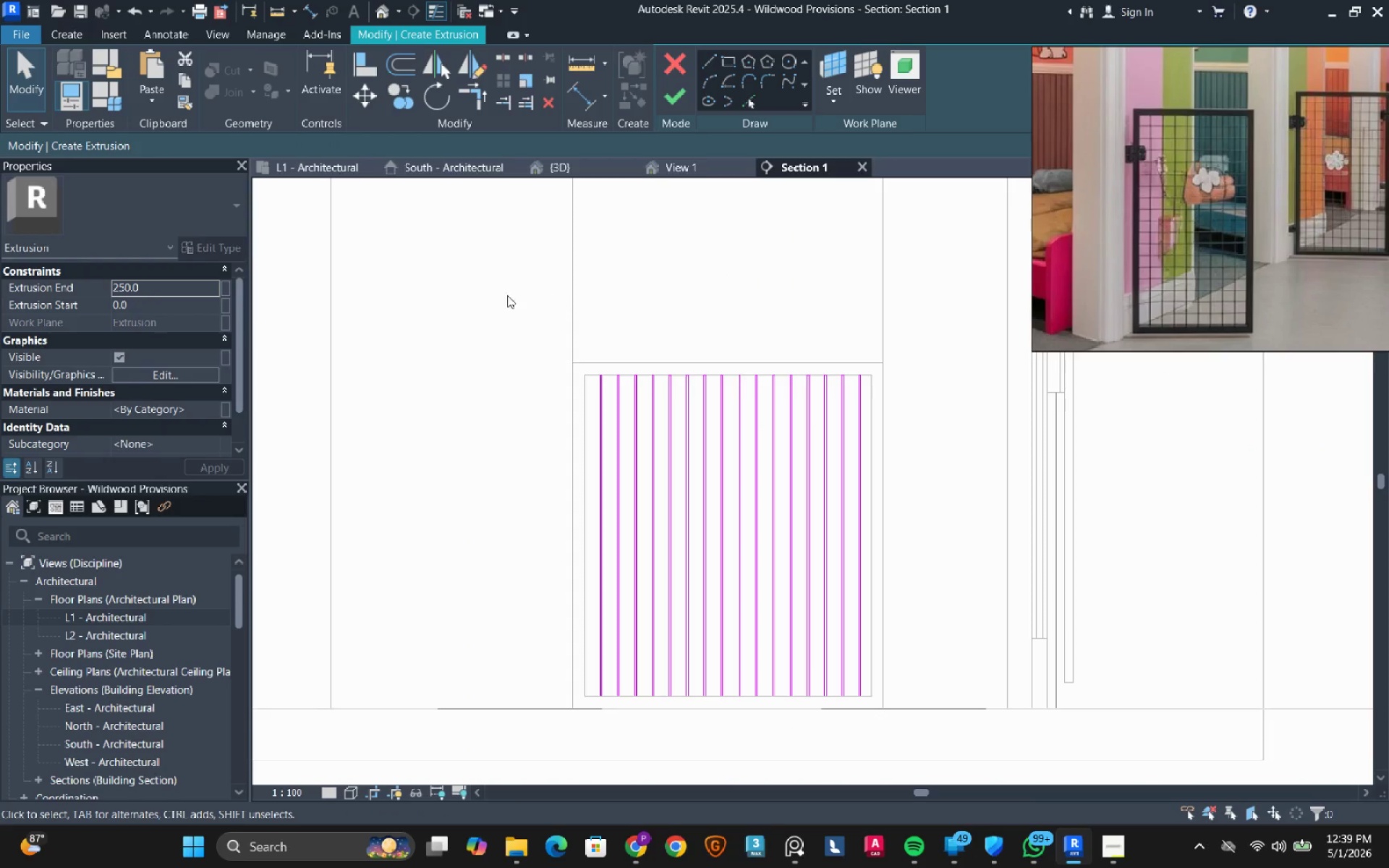 
left_click_drag(start_coordinate=[447, 275], to_coordinate=[940, 437])
 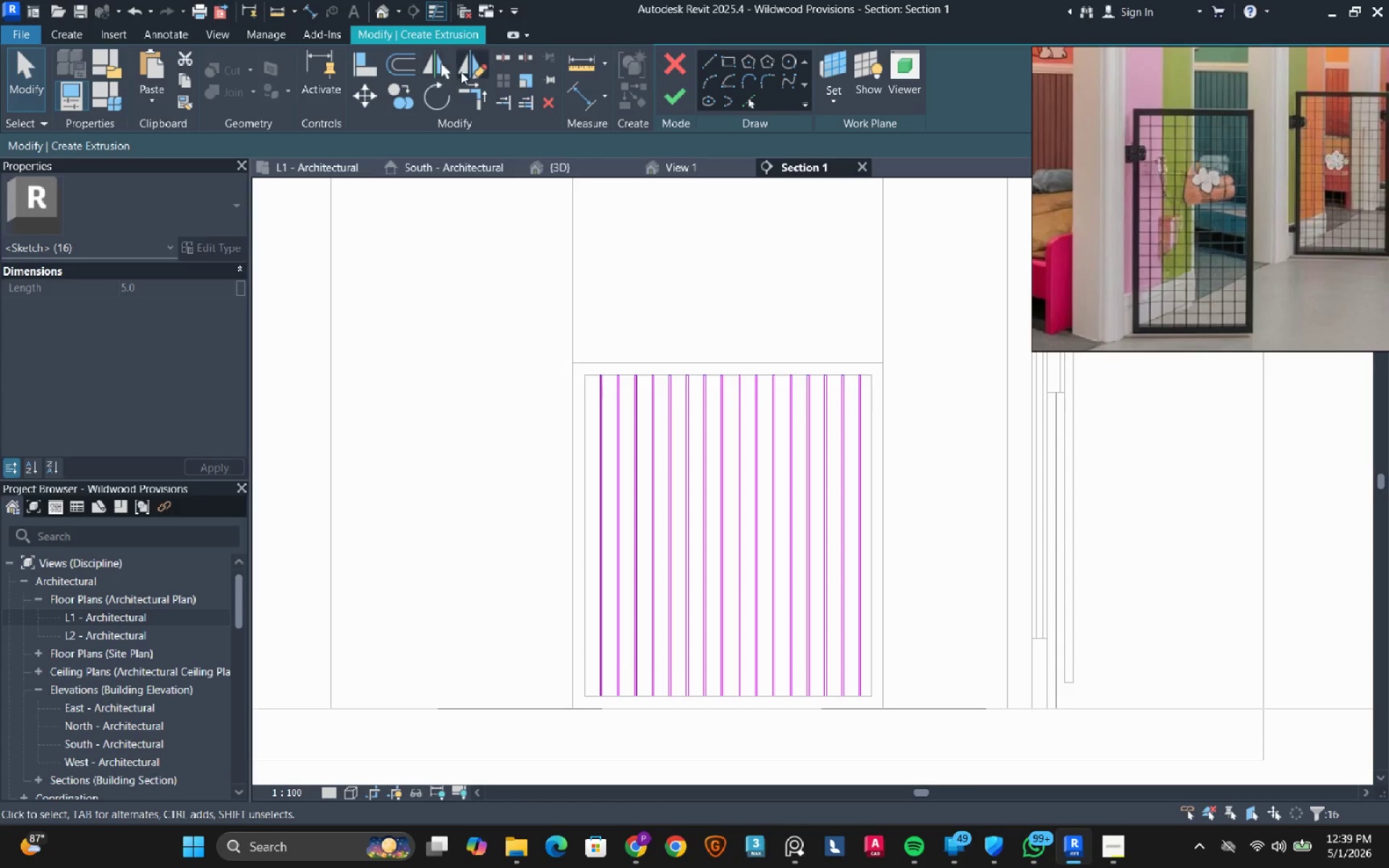 
left_click([464, 71])
 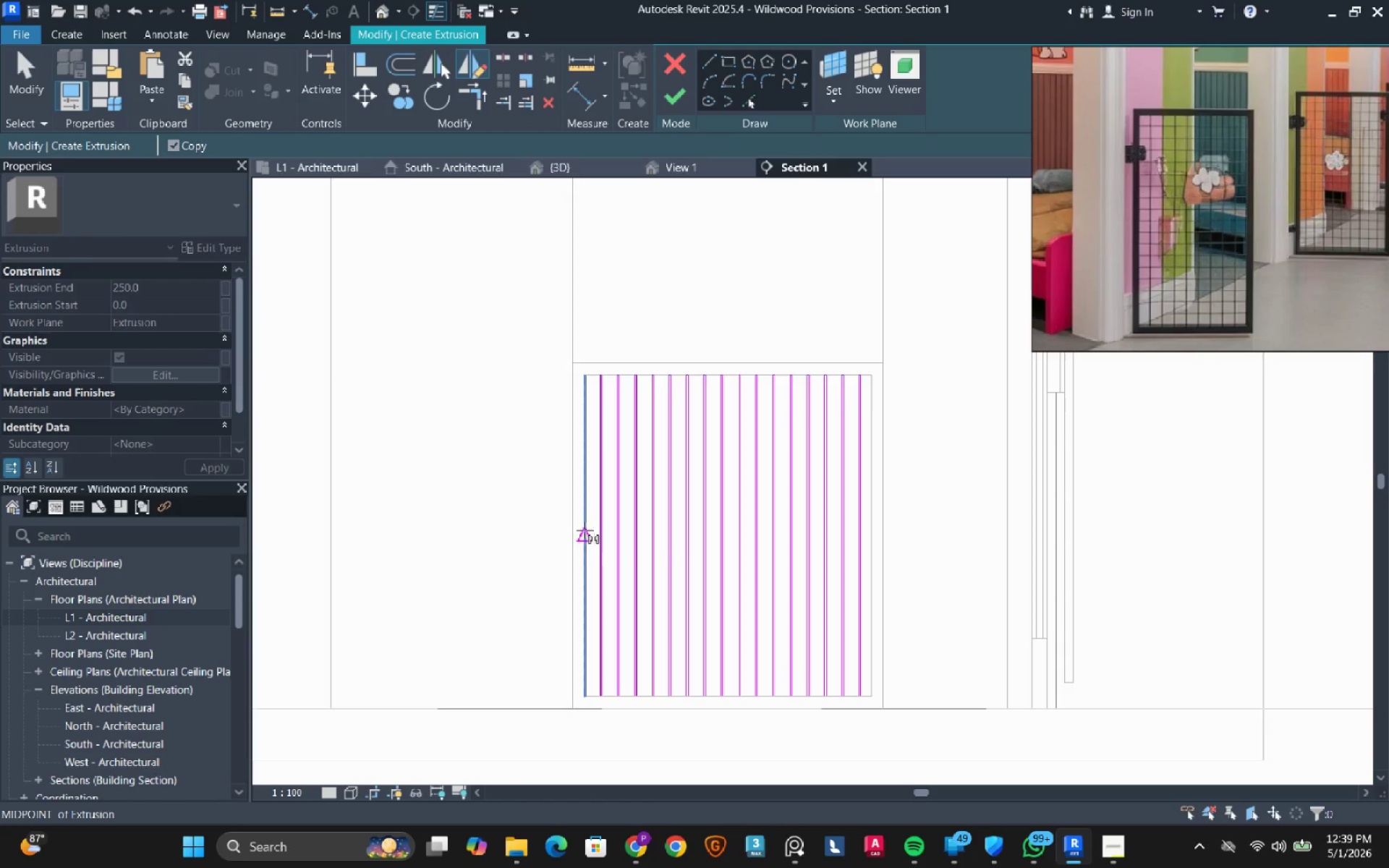 
left_click([586, 540])
 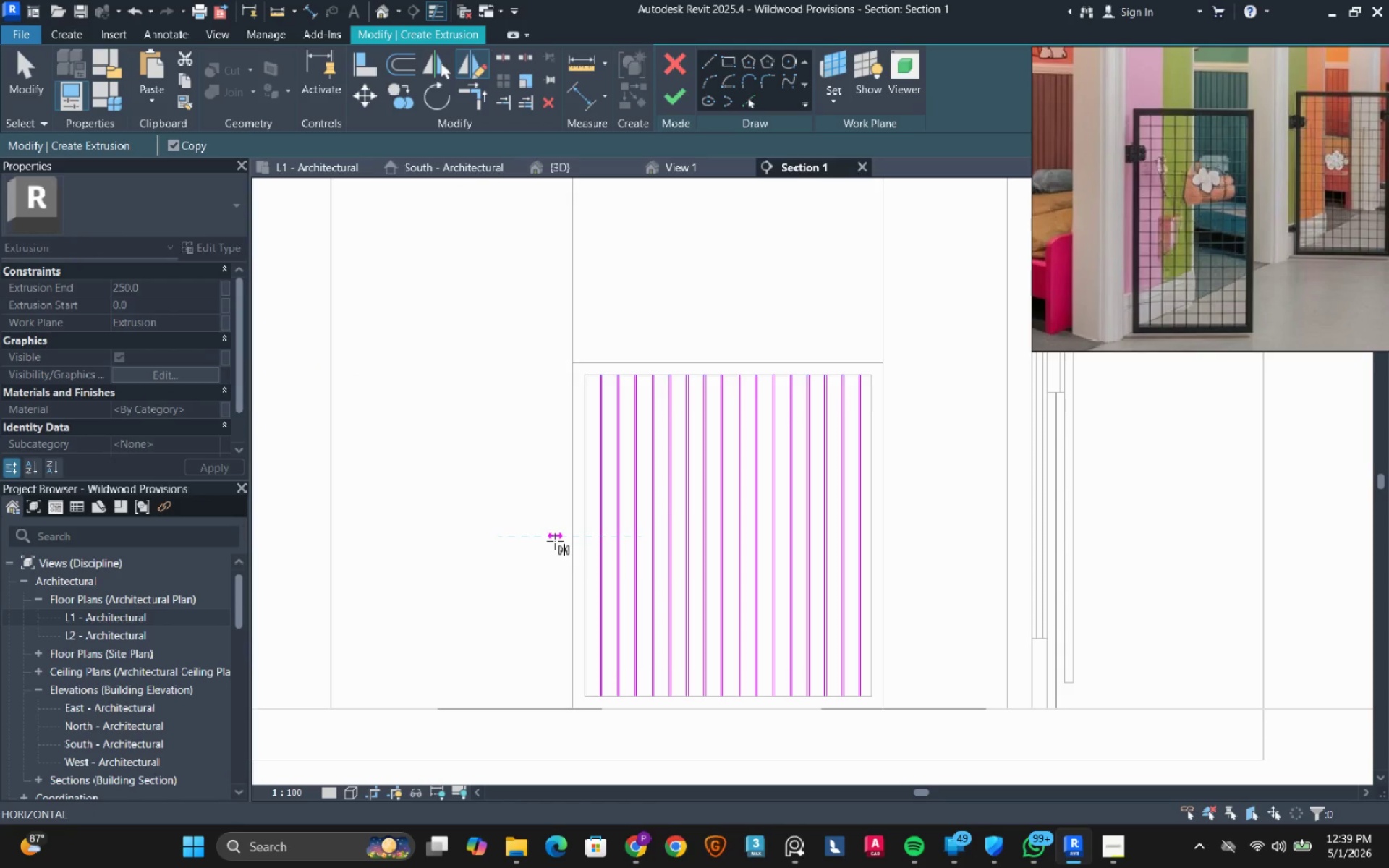 
left_click([555, 541])
 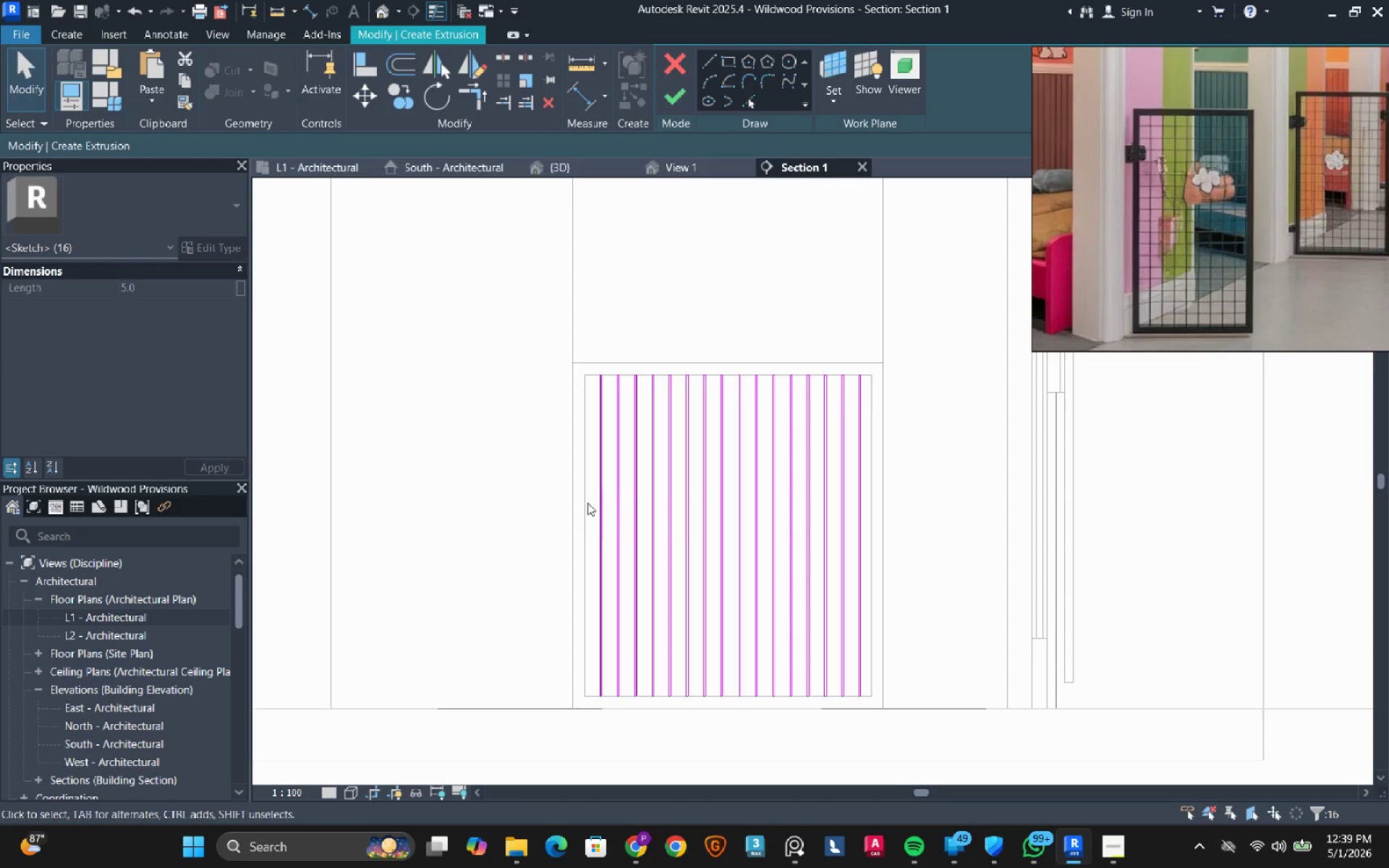 
key(Escape)
 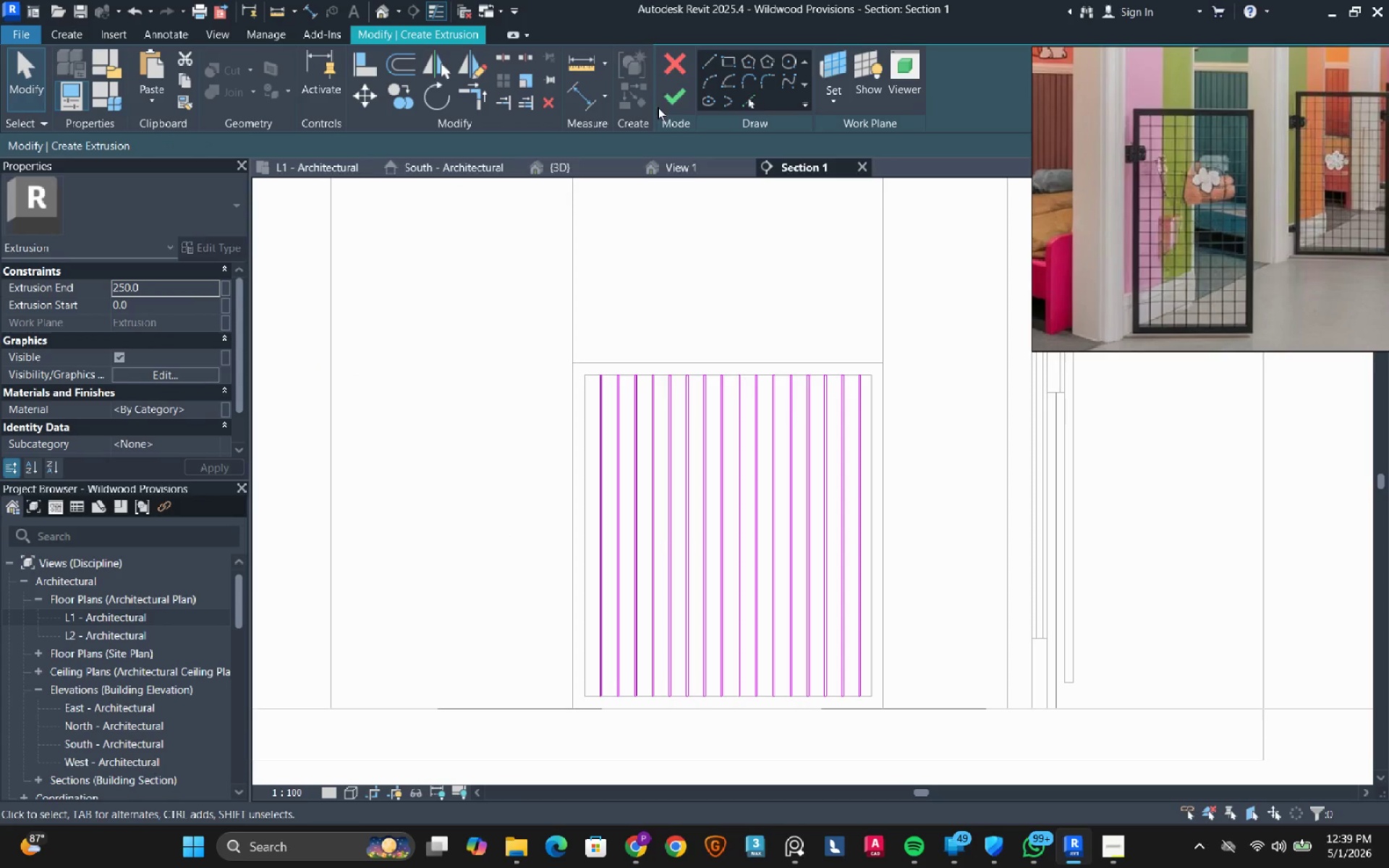 
left_click([683, 94])
 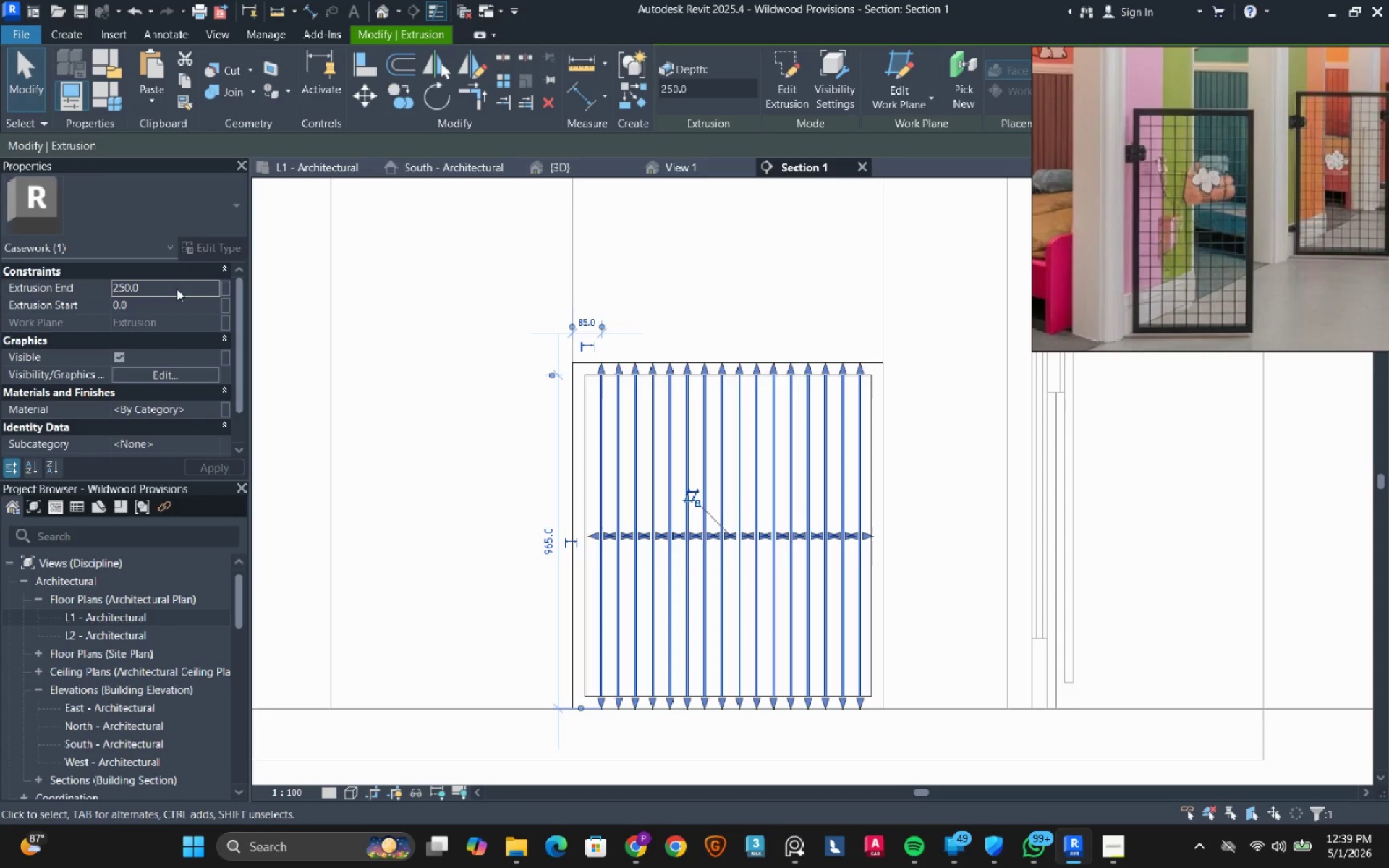 
left_click([173, 292])
 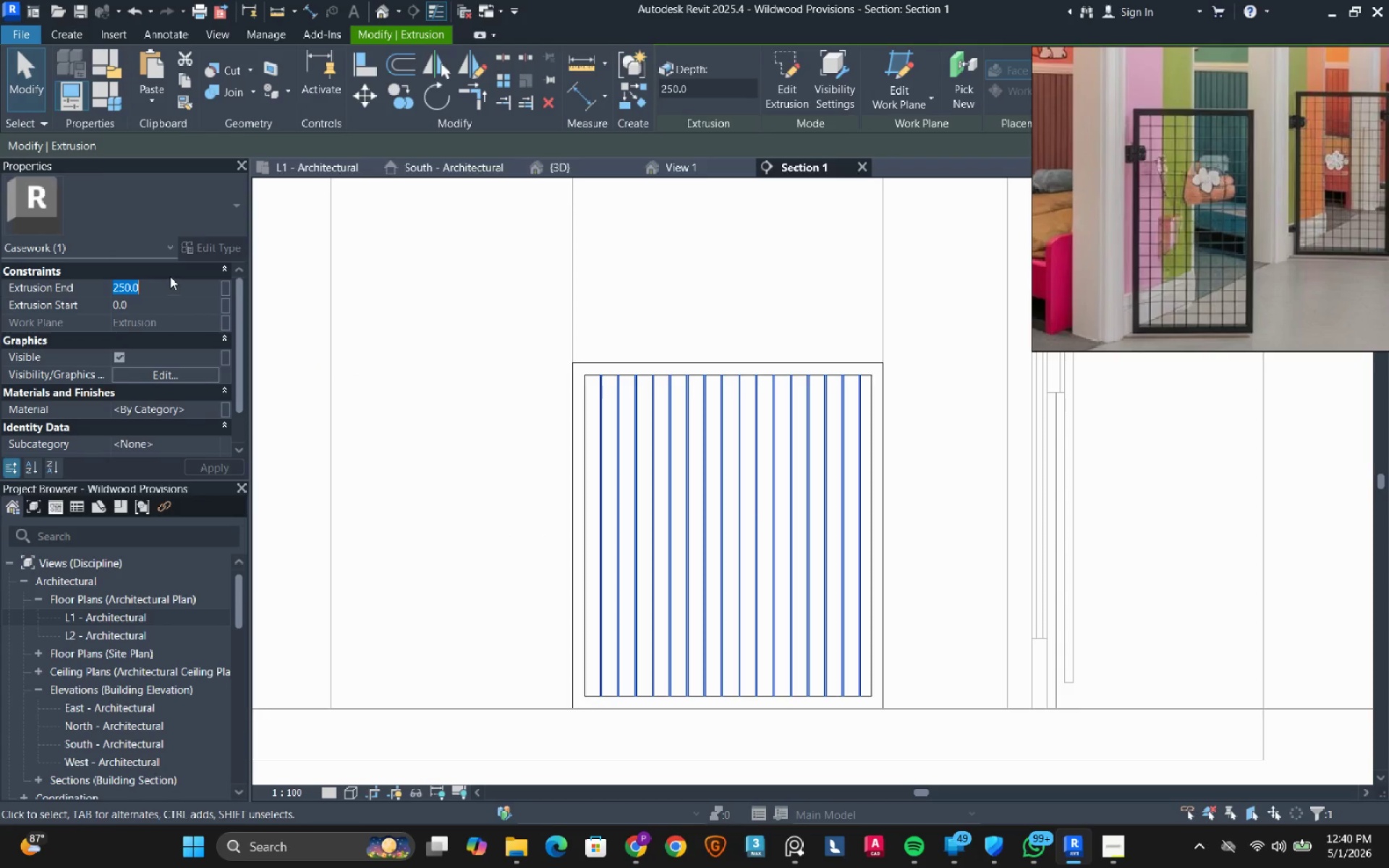 
key(Numpad5)
 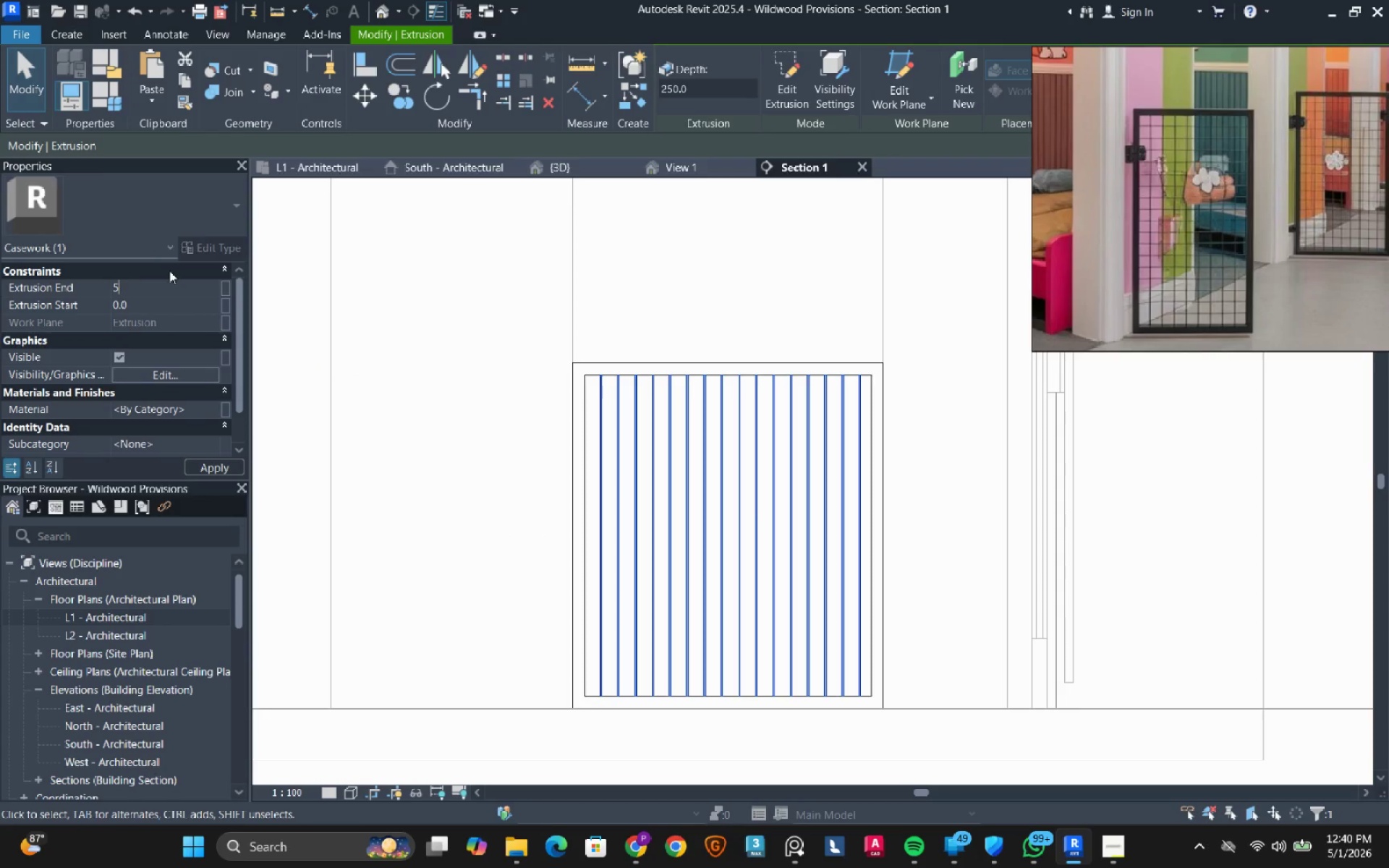 
key(NumpadEnter)
 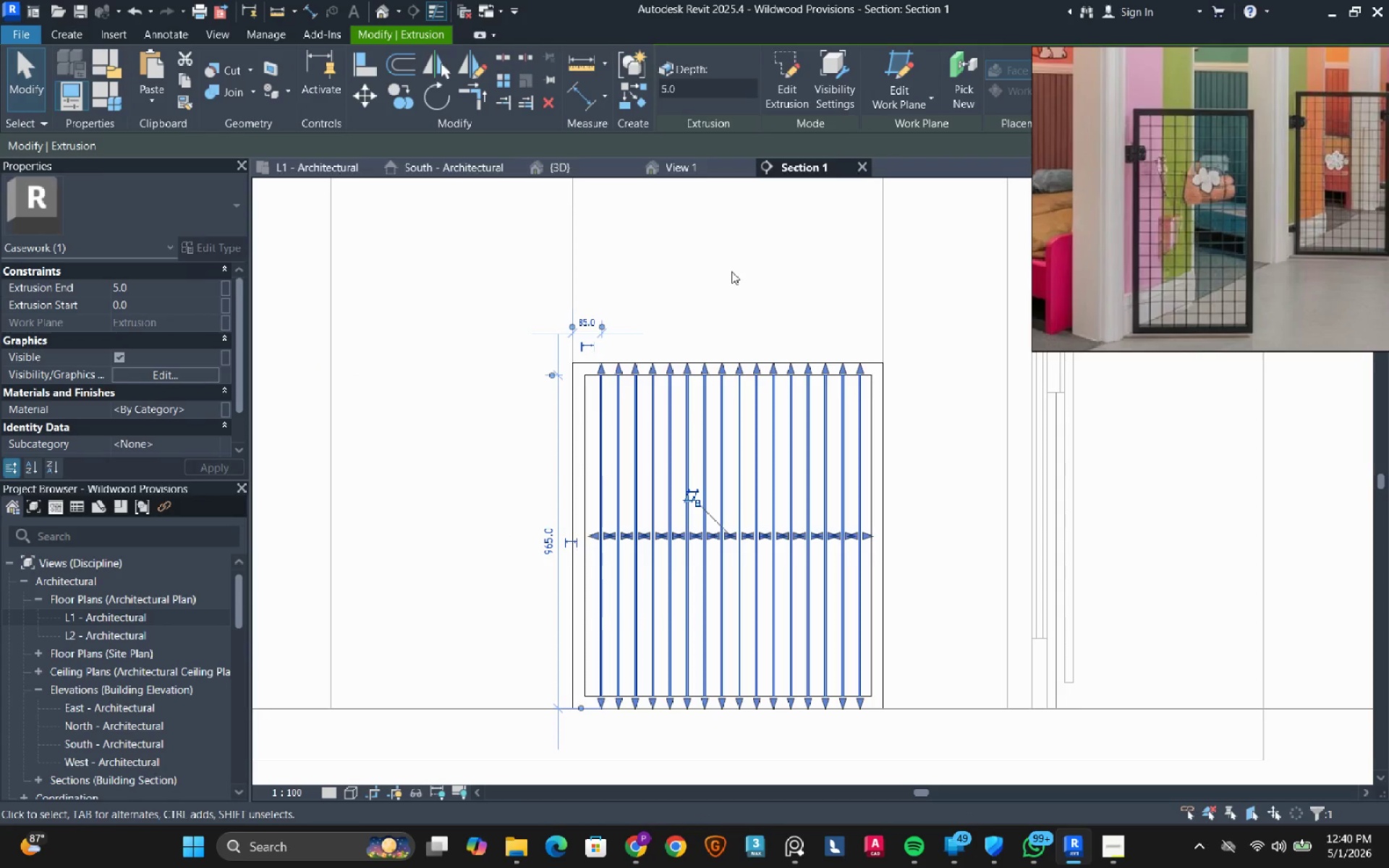 
left_click([741, 263])
 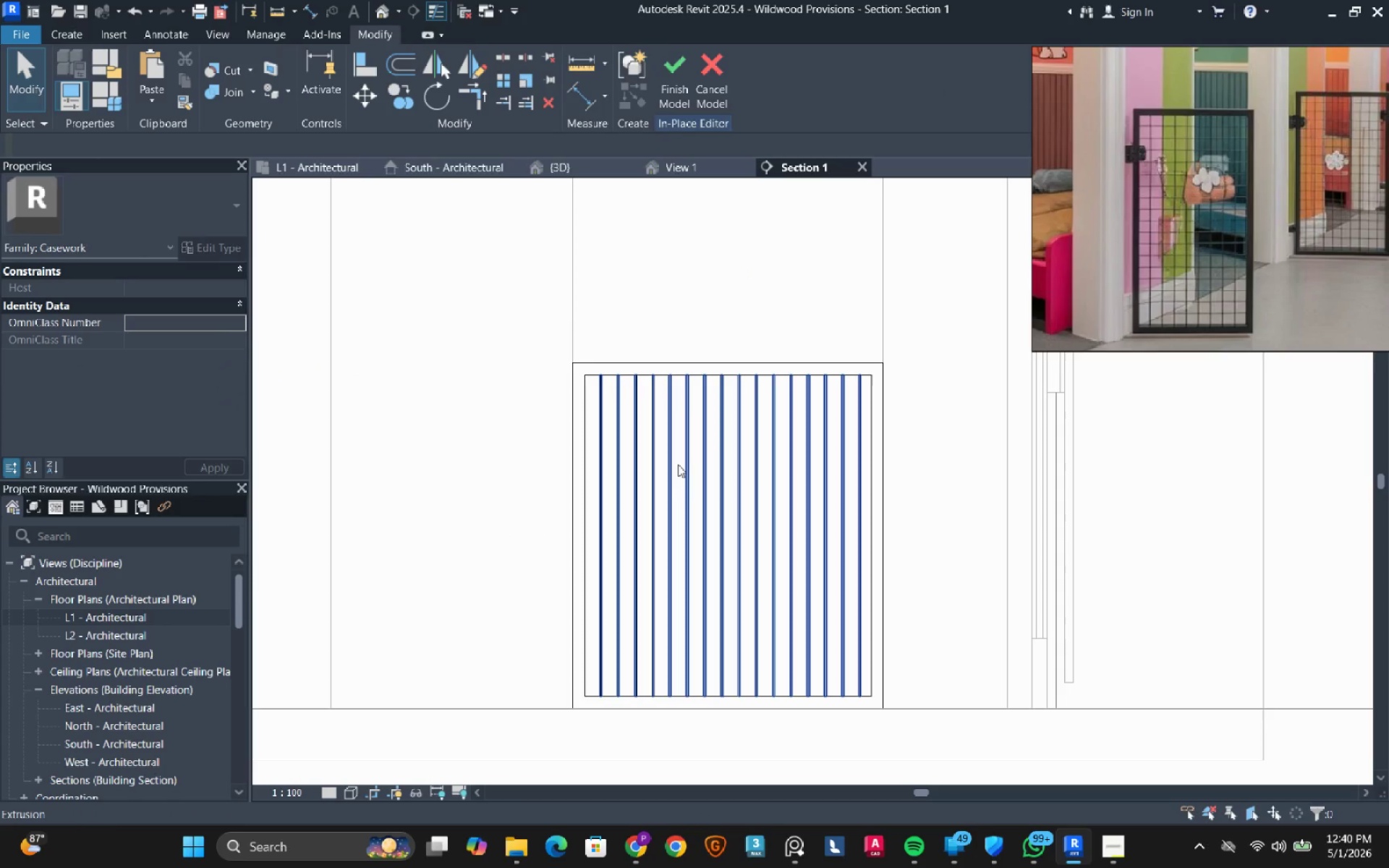 
left_click([678, 464])
 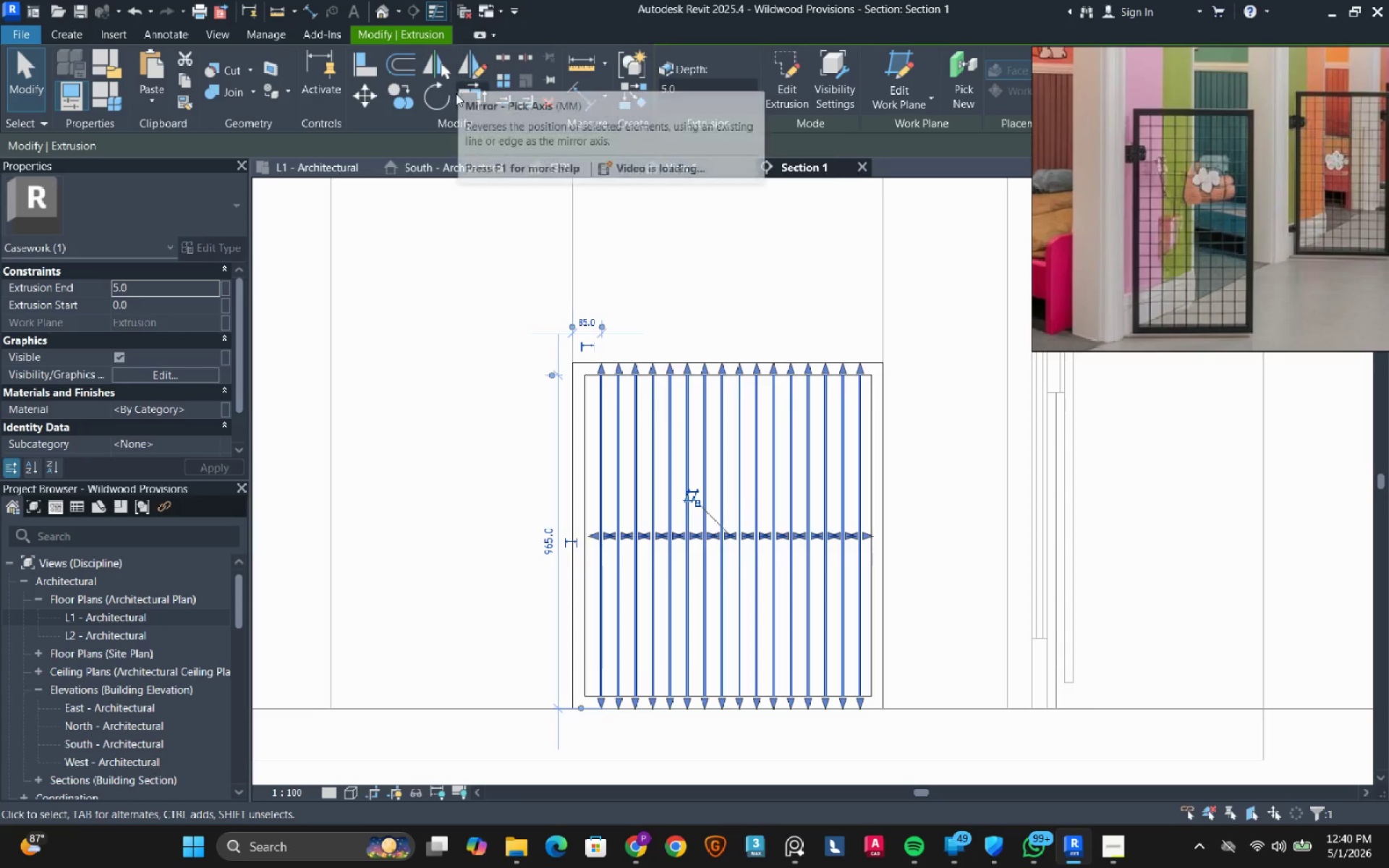 
left_click([430, 96])
 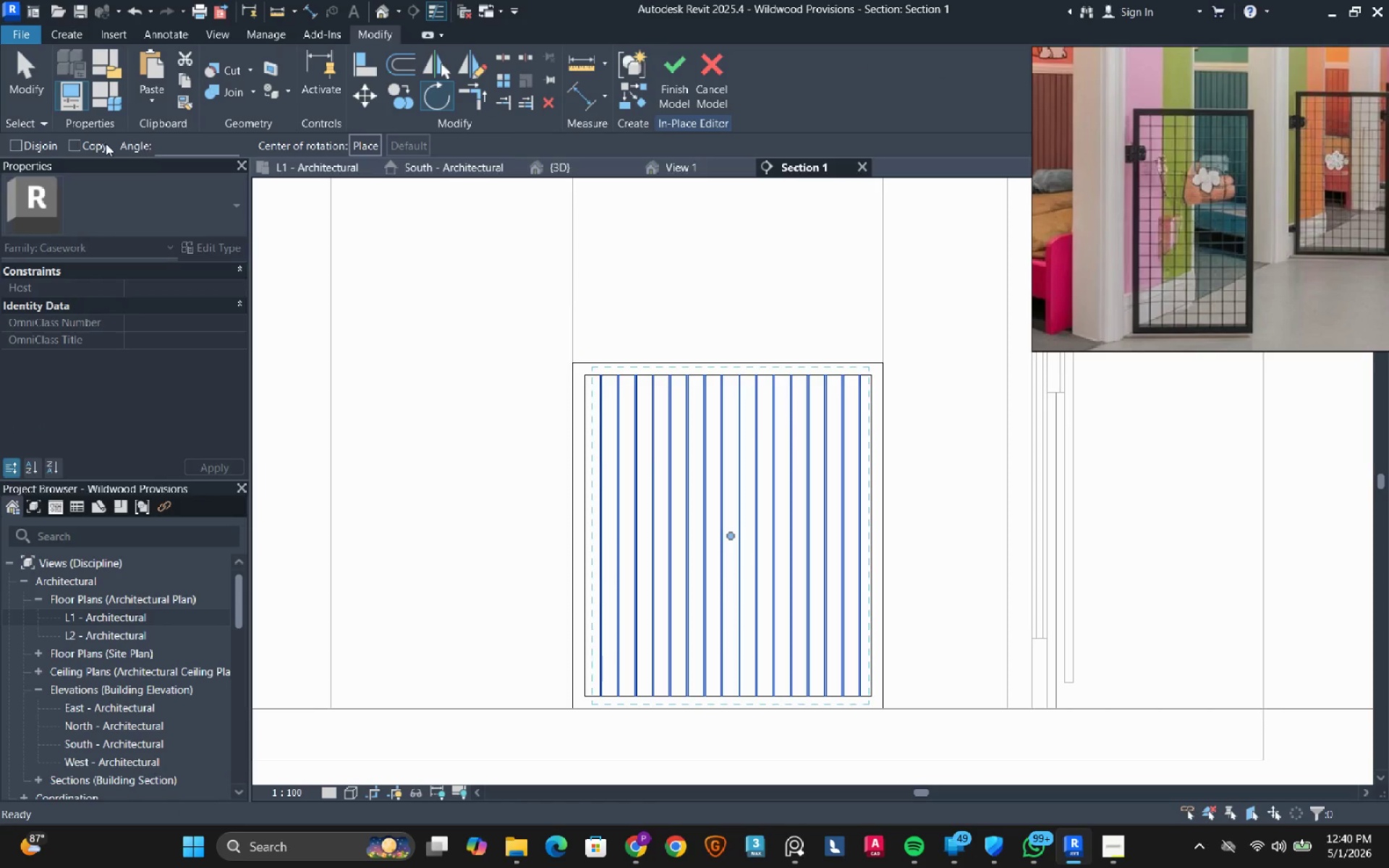 
left_click([85, 142])
 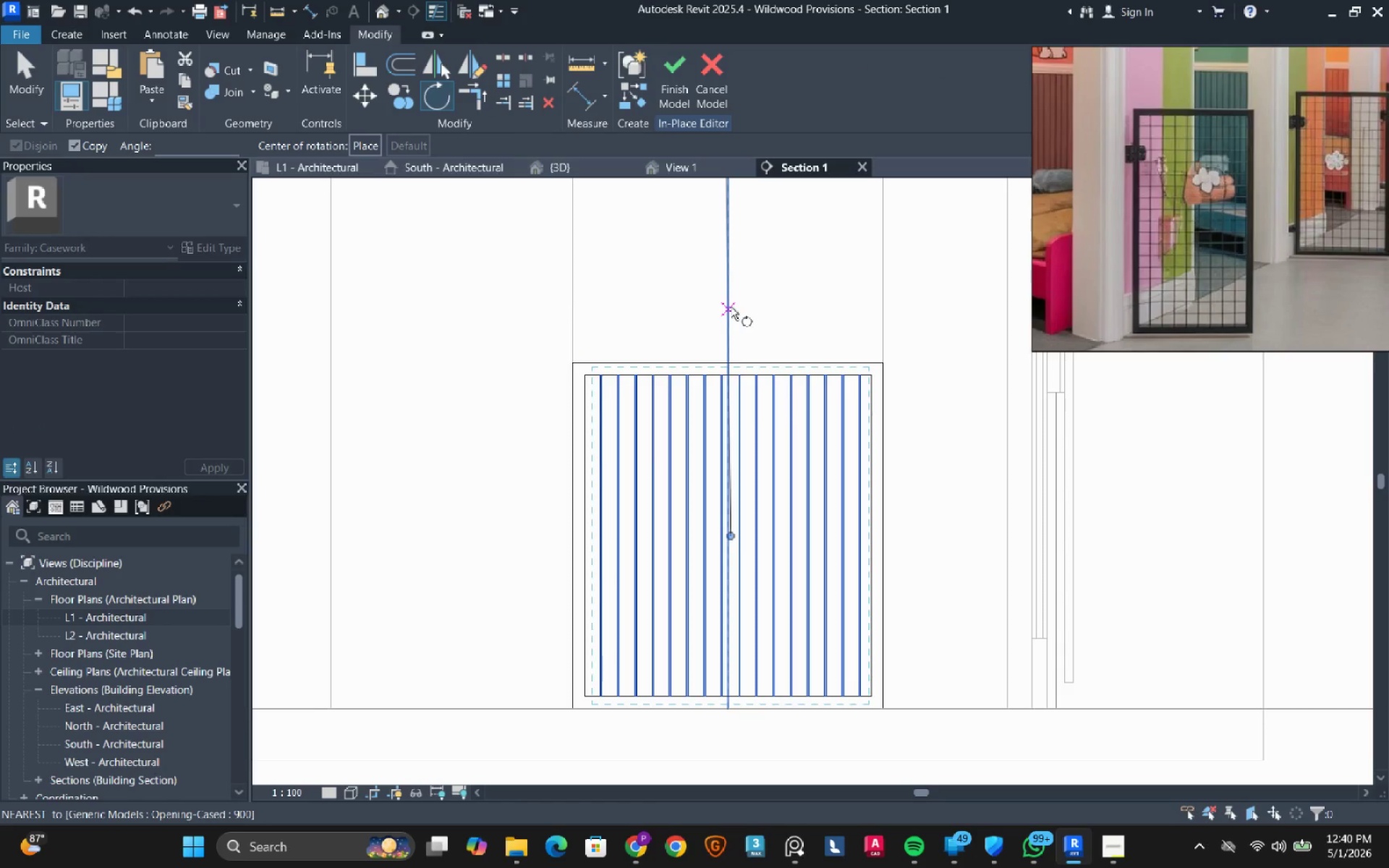 
left_click([731, 284])
 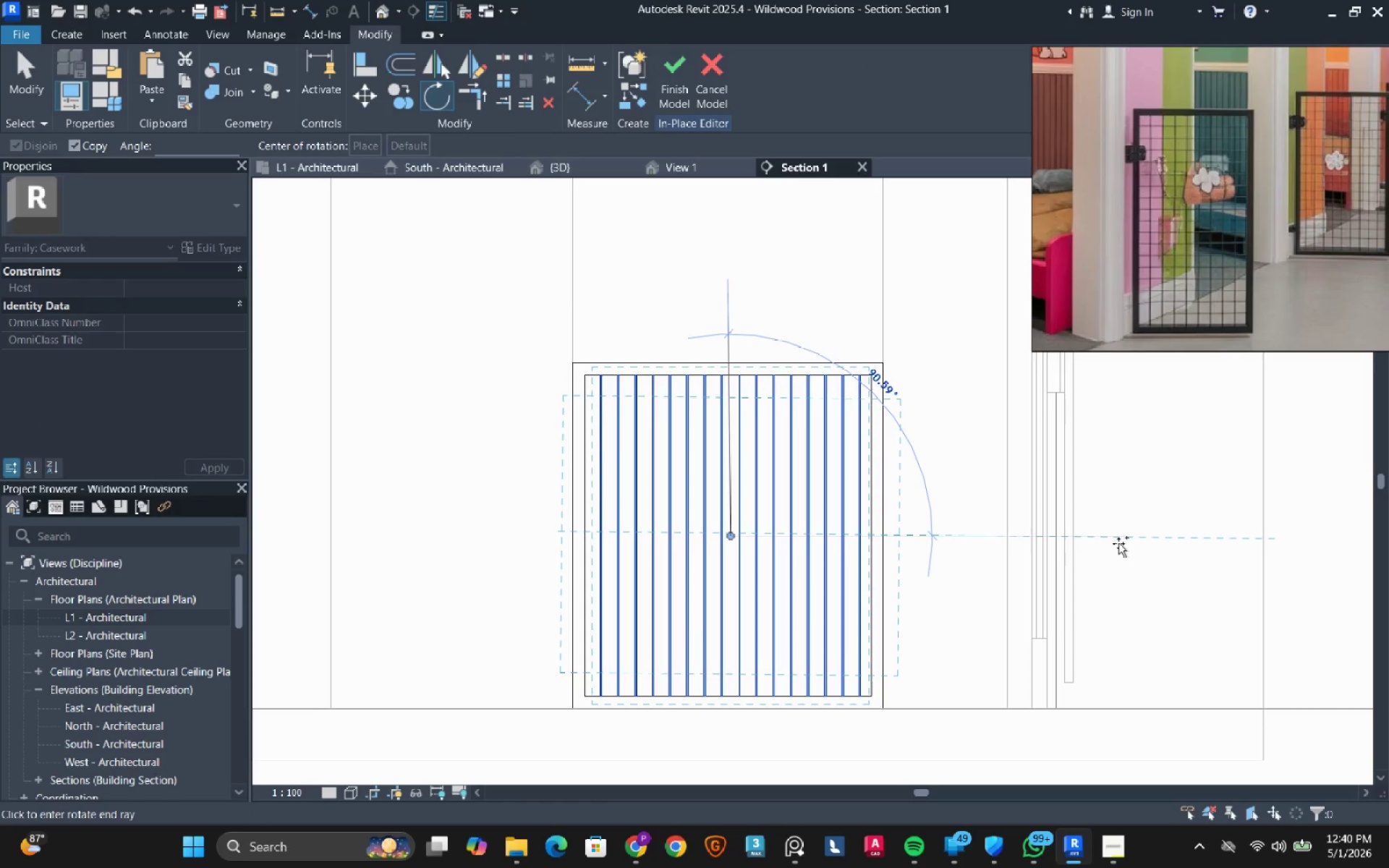 
key(Numpad9)
 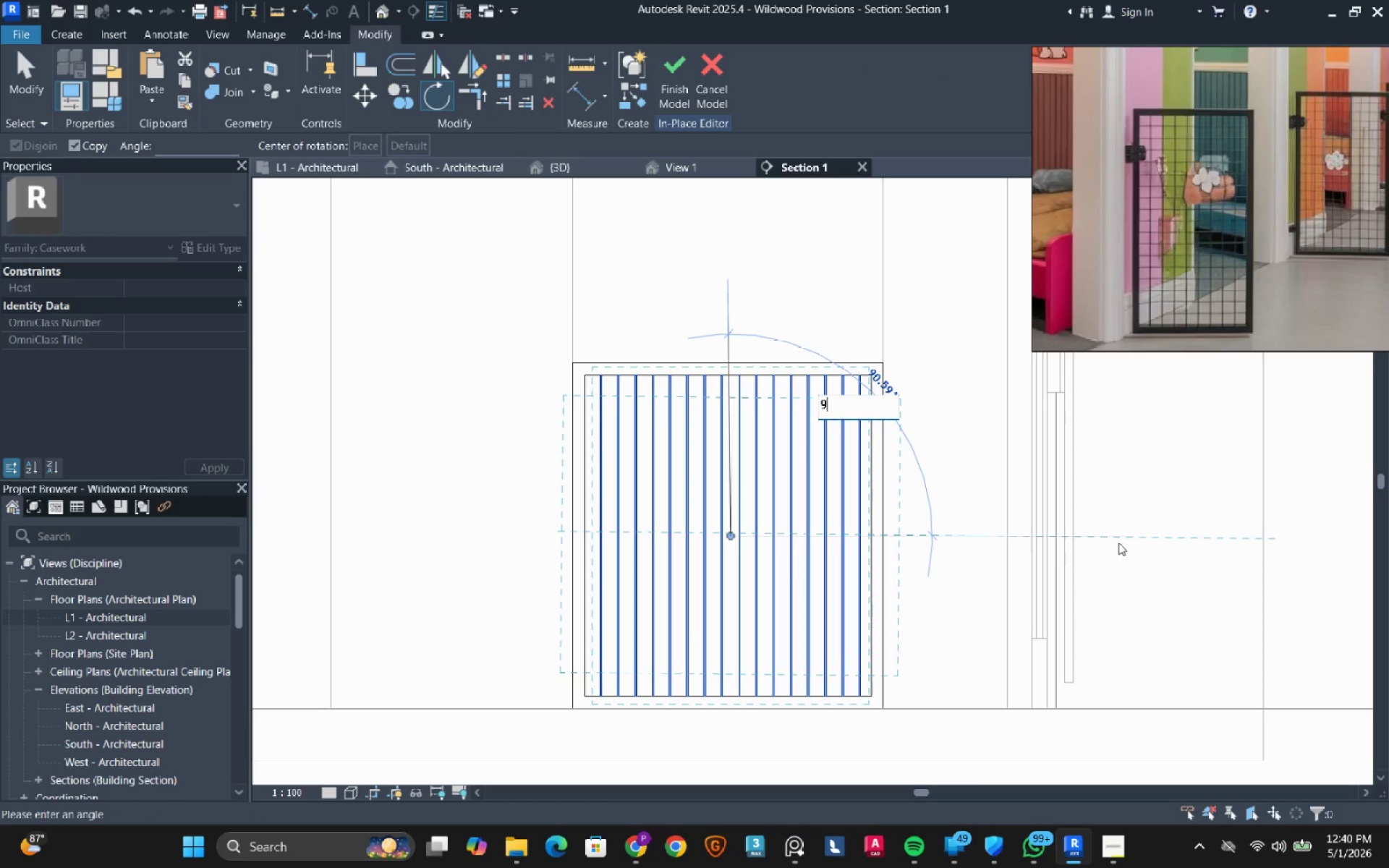 
key(Numpad0)
 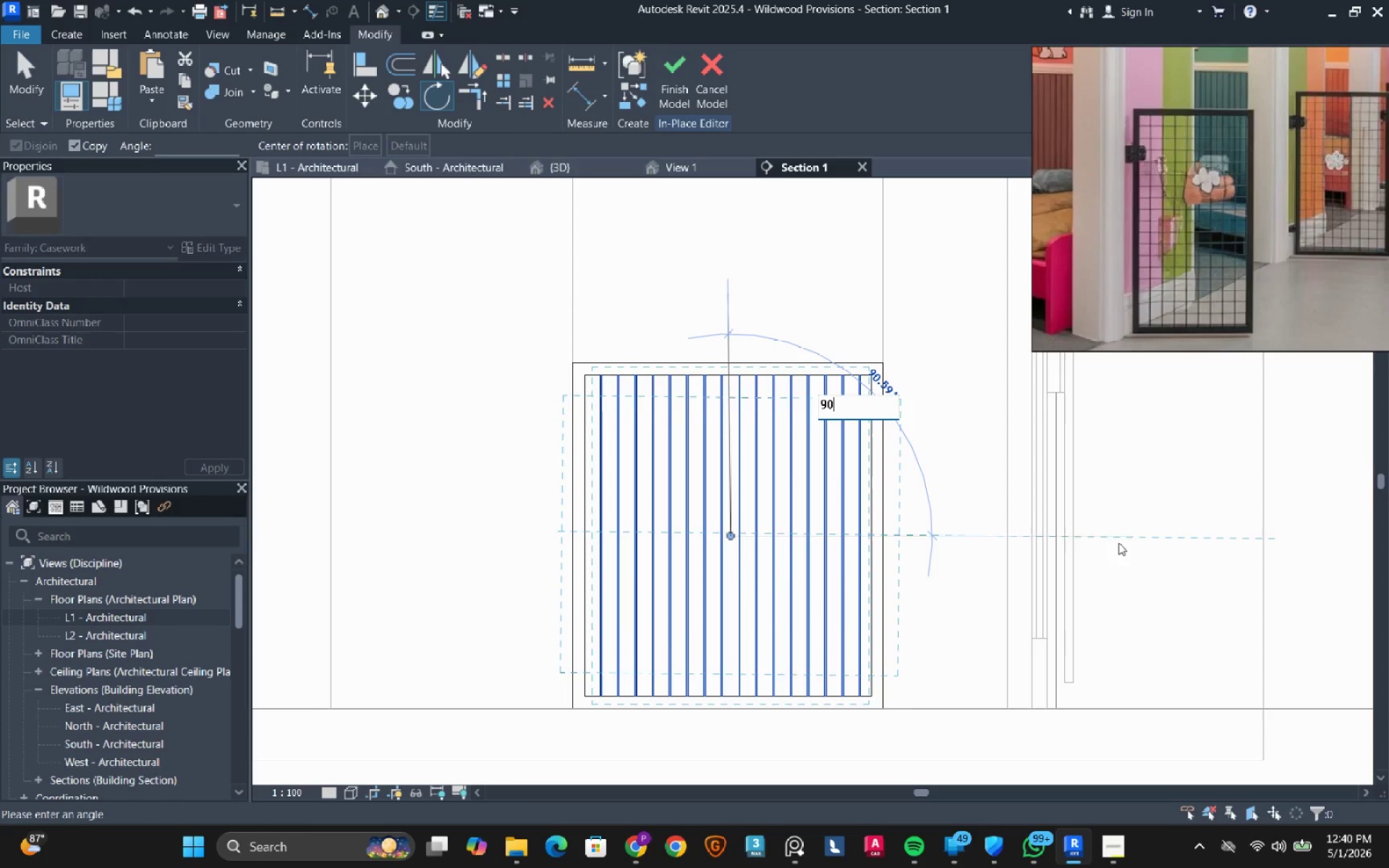 
key(NumpadEnter)
 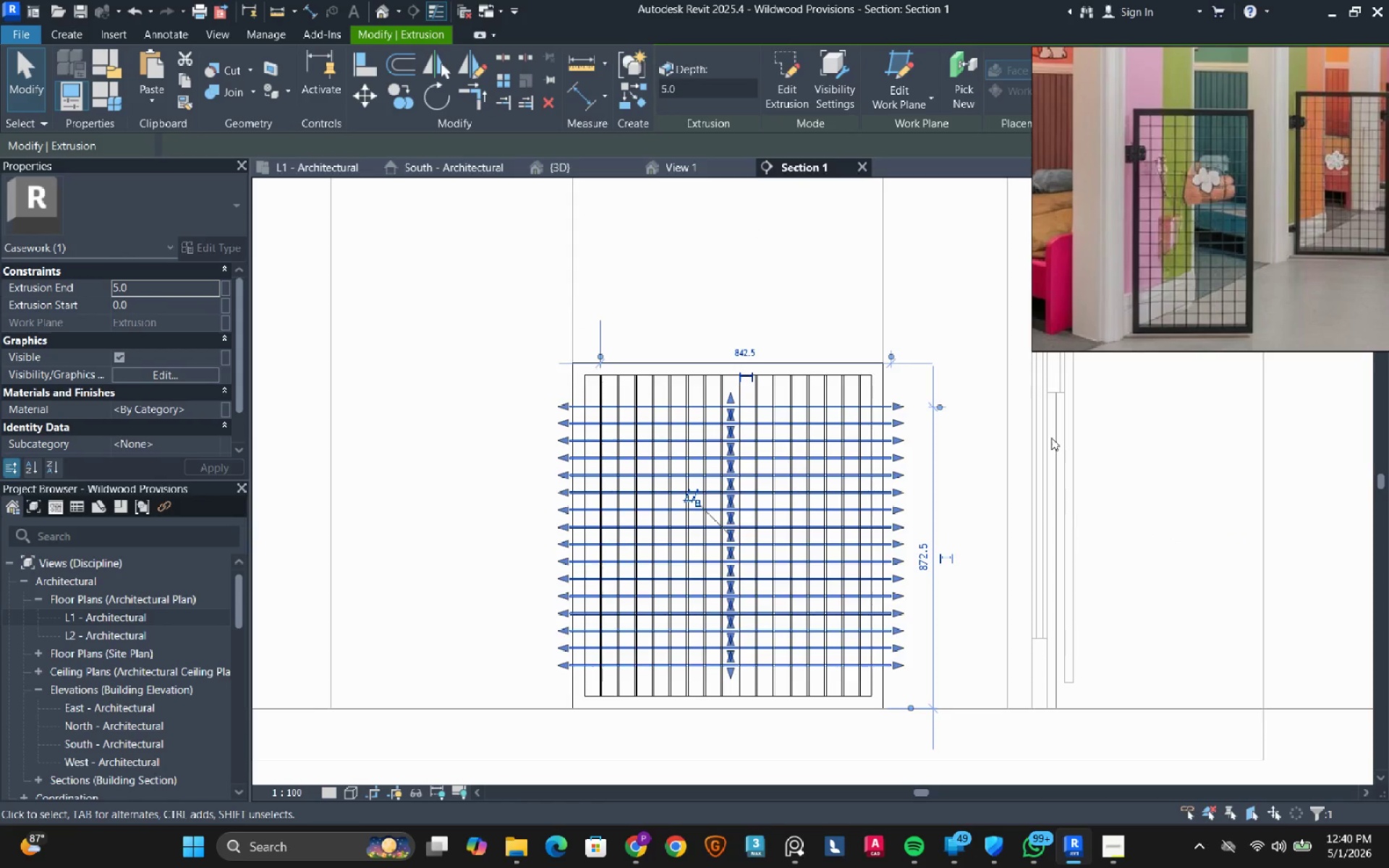 
key(Escape)
 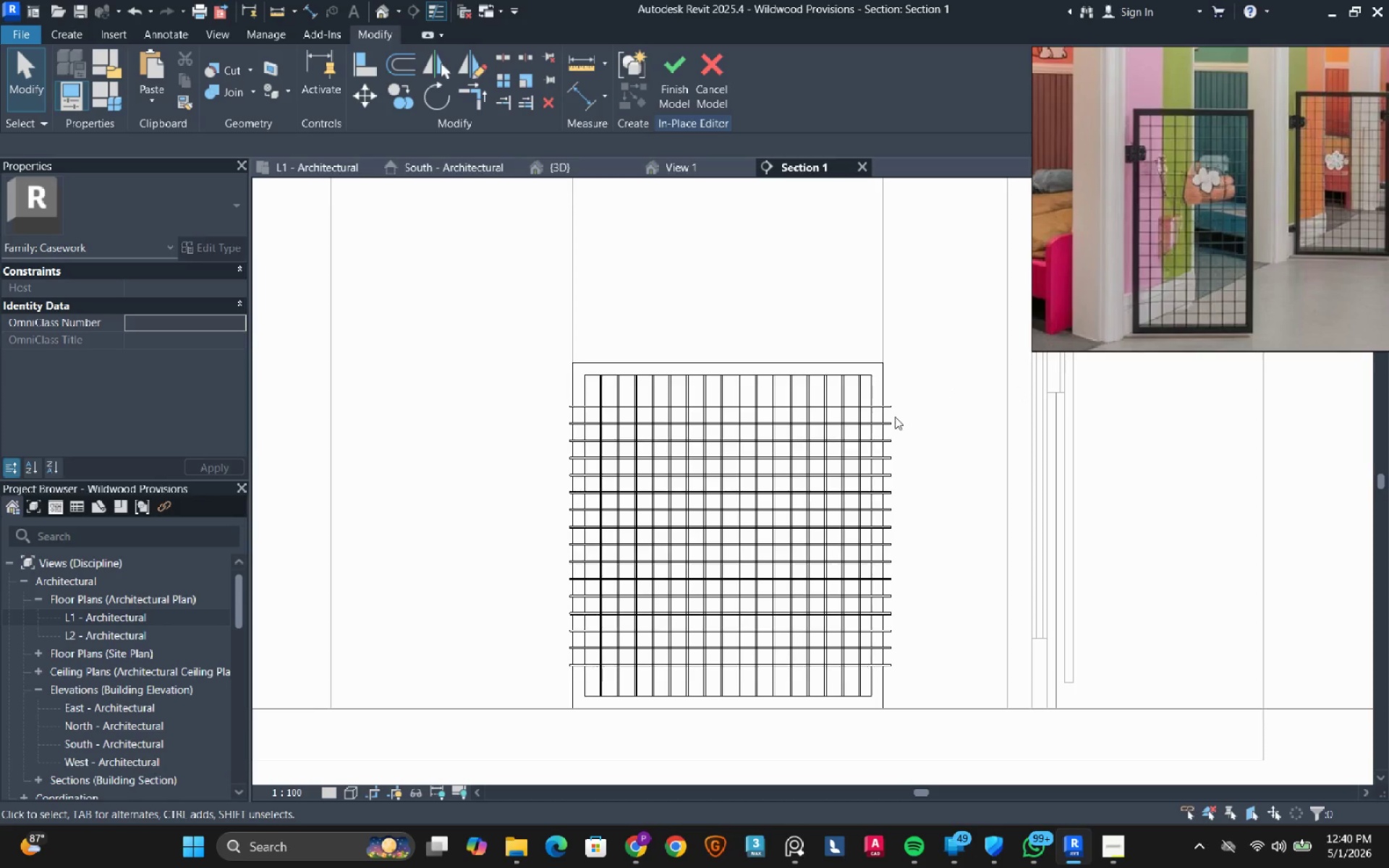 
left_click([877, 421])
 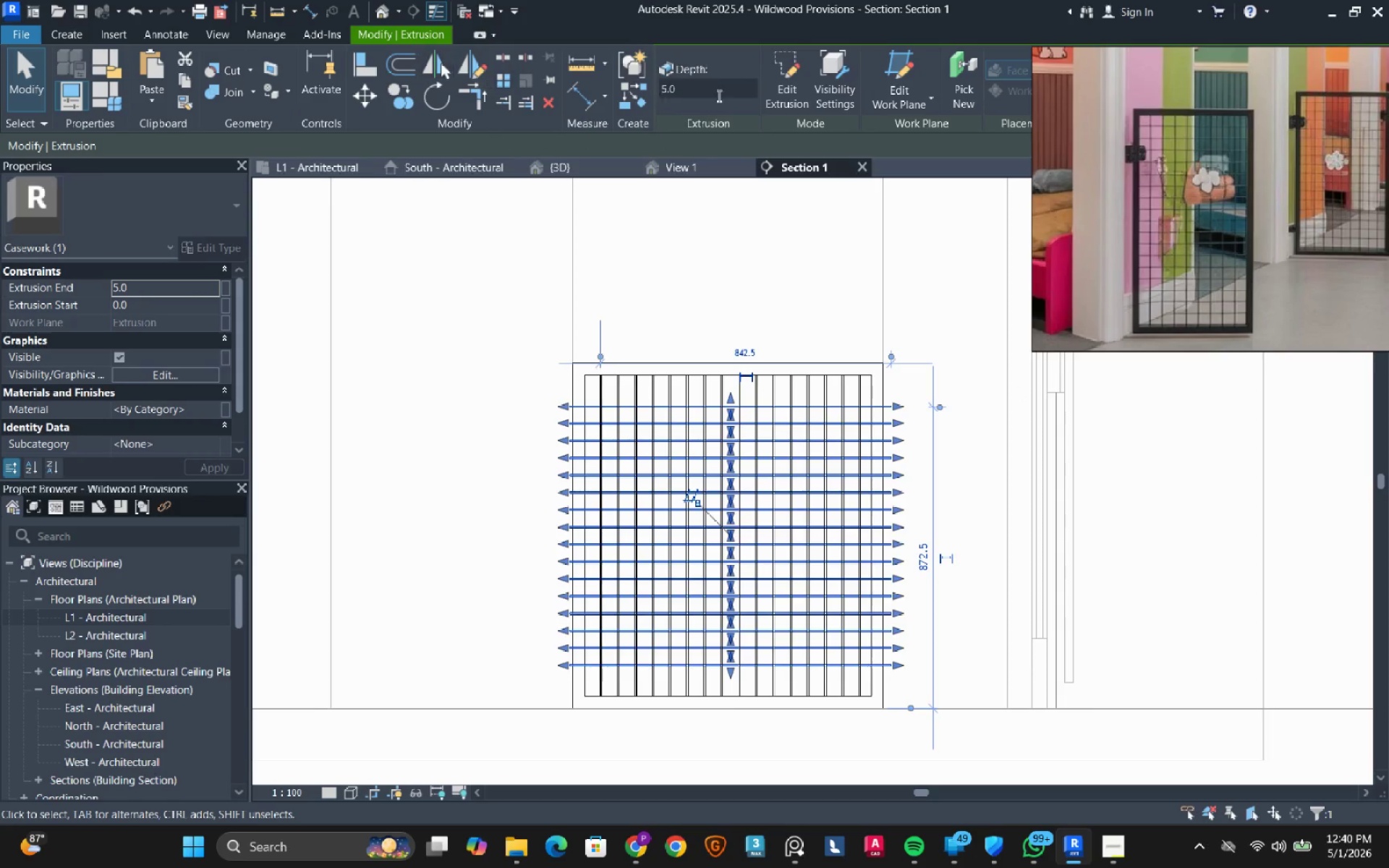 
left_click([789, 91])
 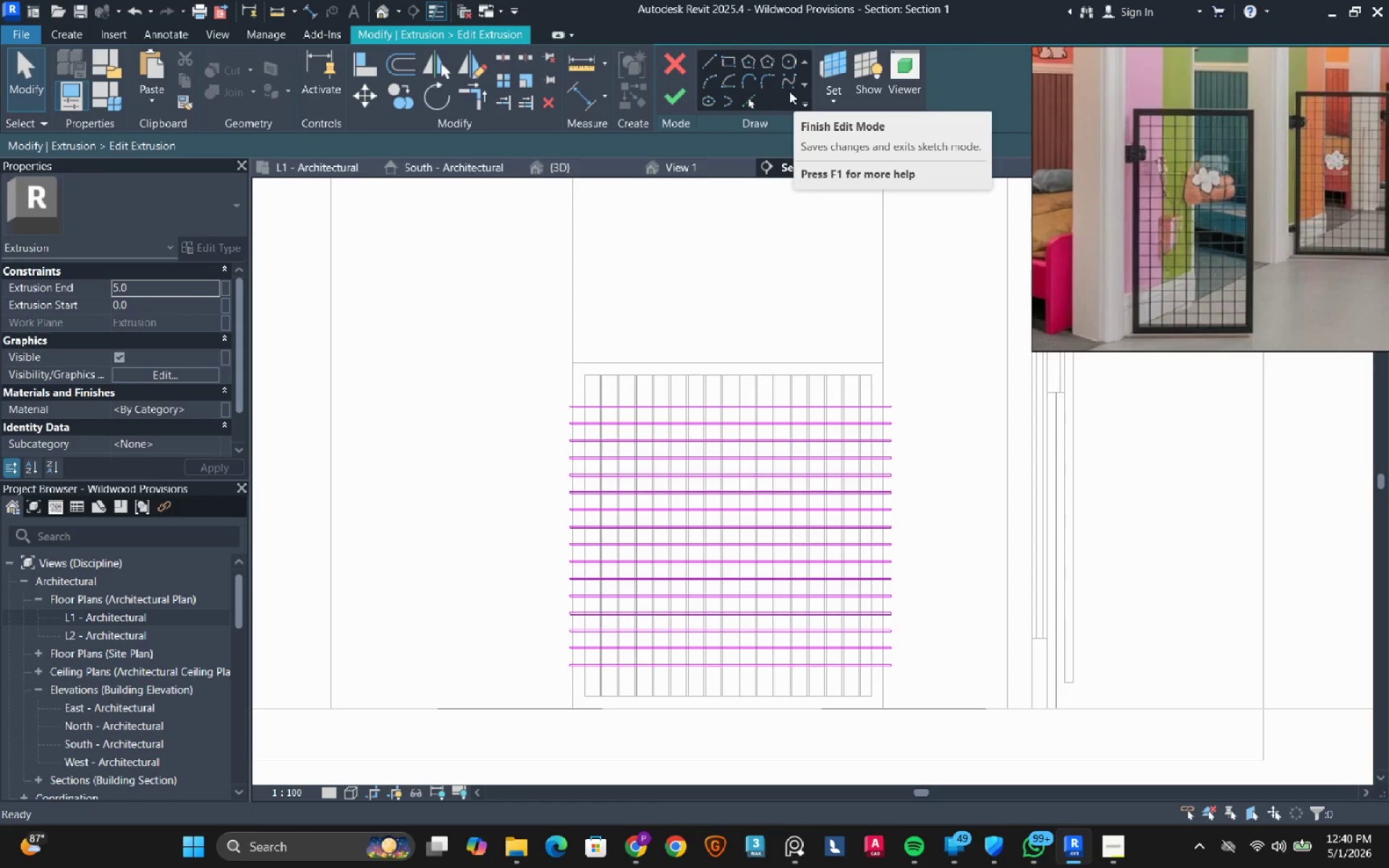 
left_click([514, 377])
 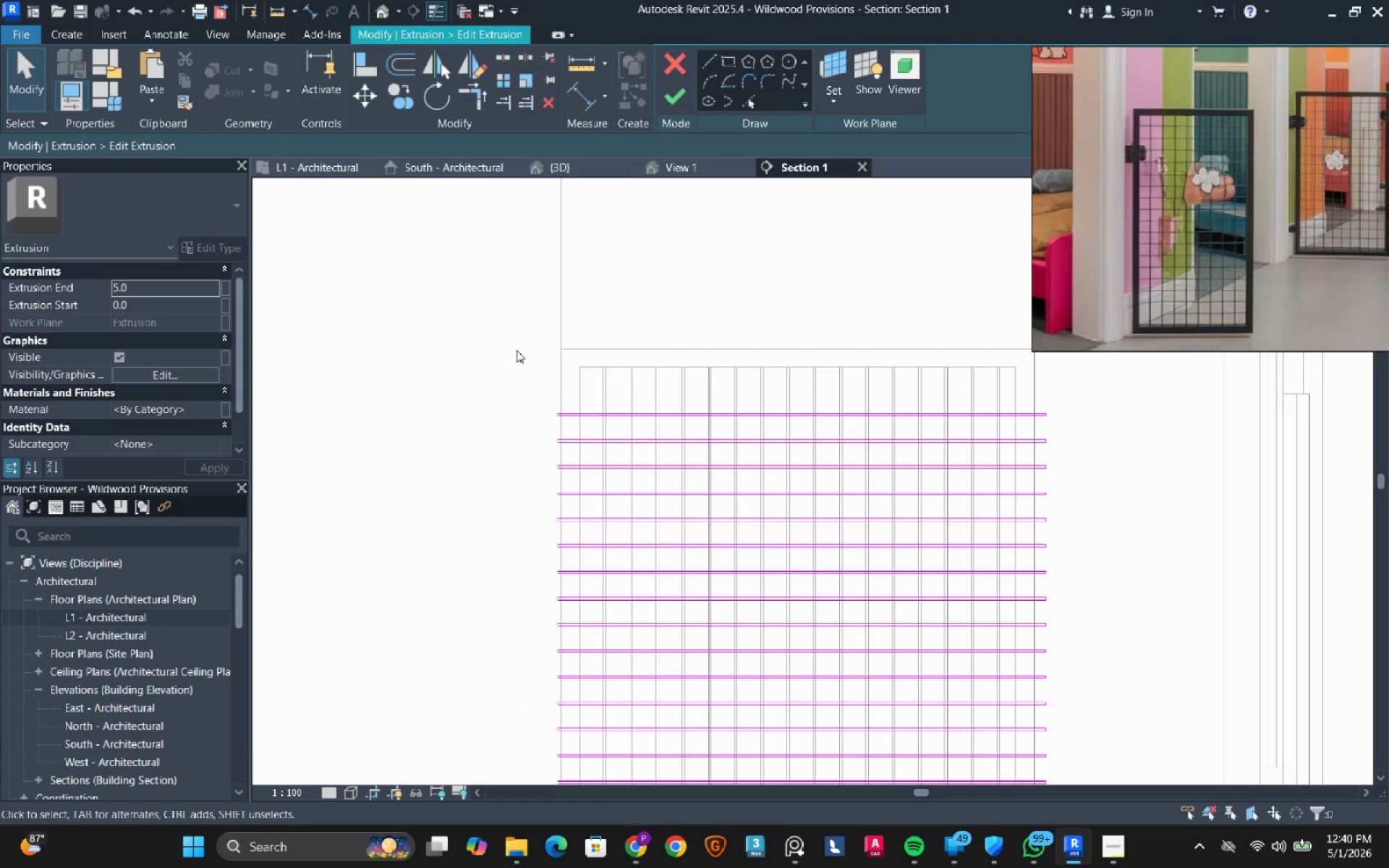 
scroll: coordinate [591, 393], scroll_direction: up, amount: 3.0
 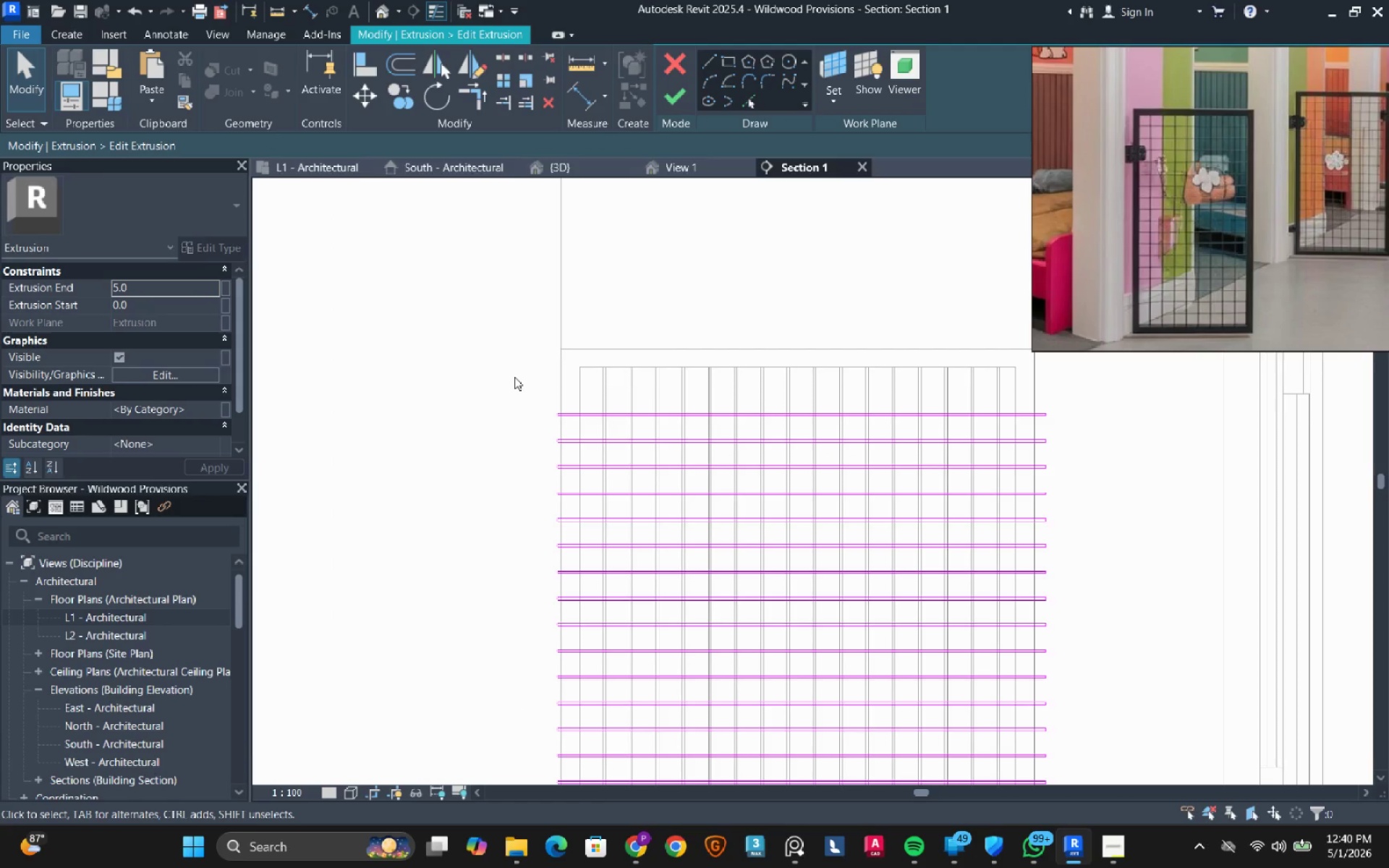 
left_click_drag(start_coordinate=[517, 350], to_coordinate=[1096, 451])
 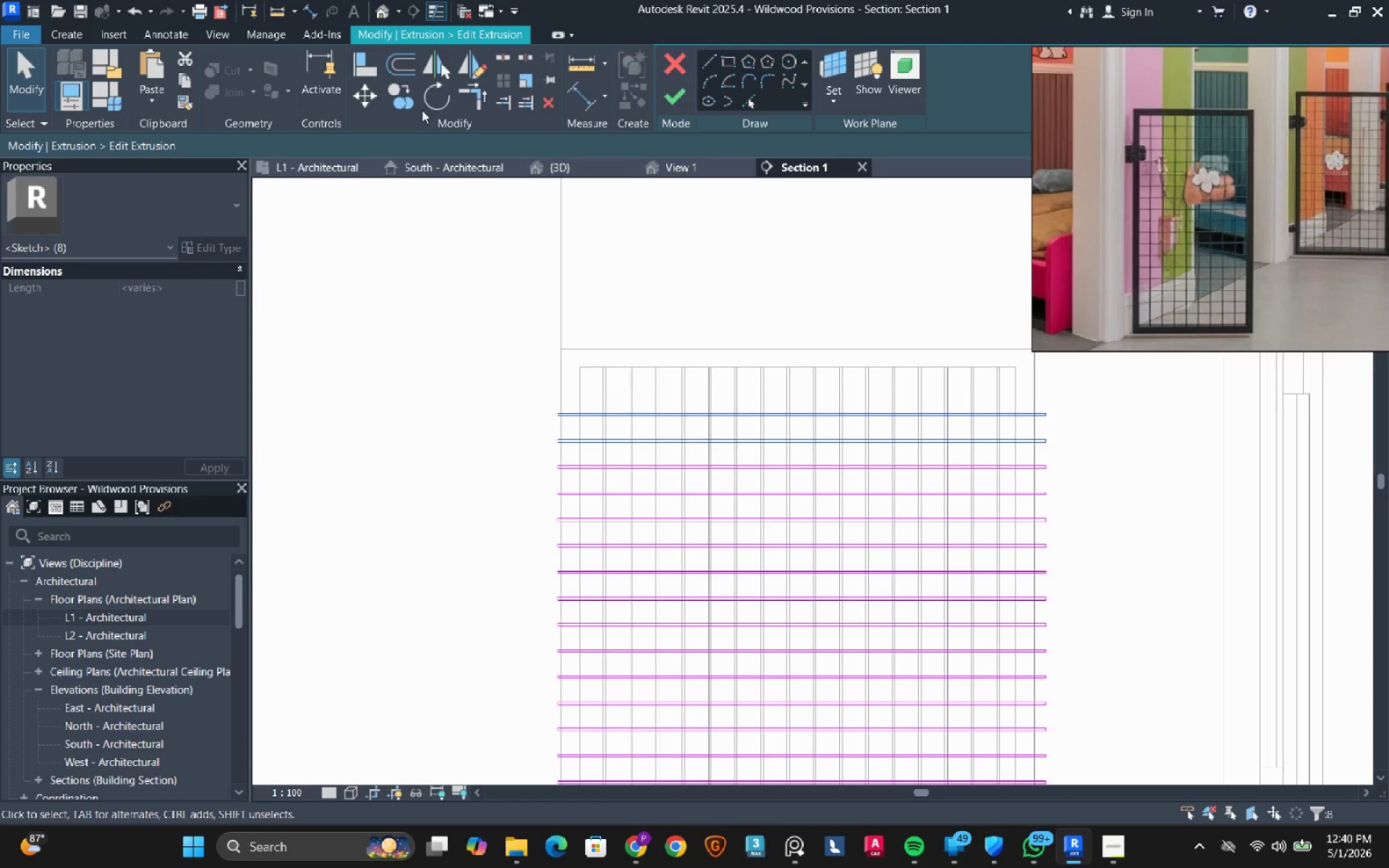 
left_click([407, 100])
 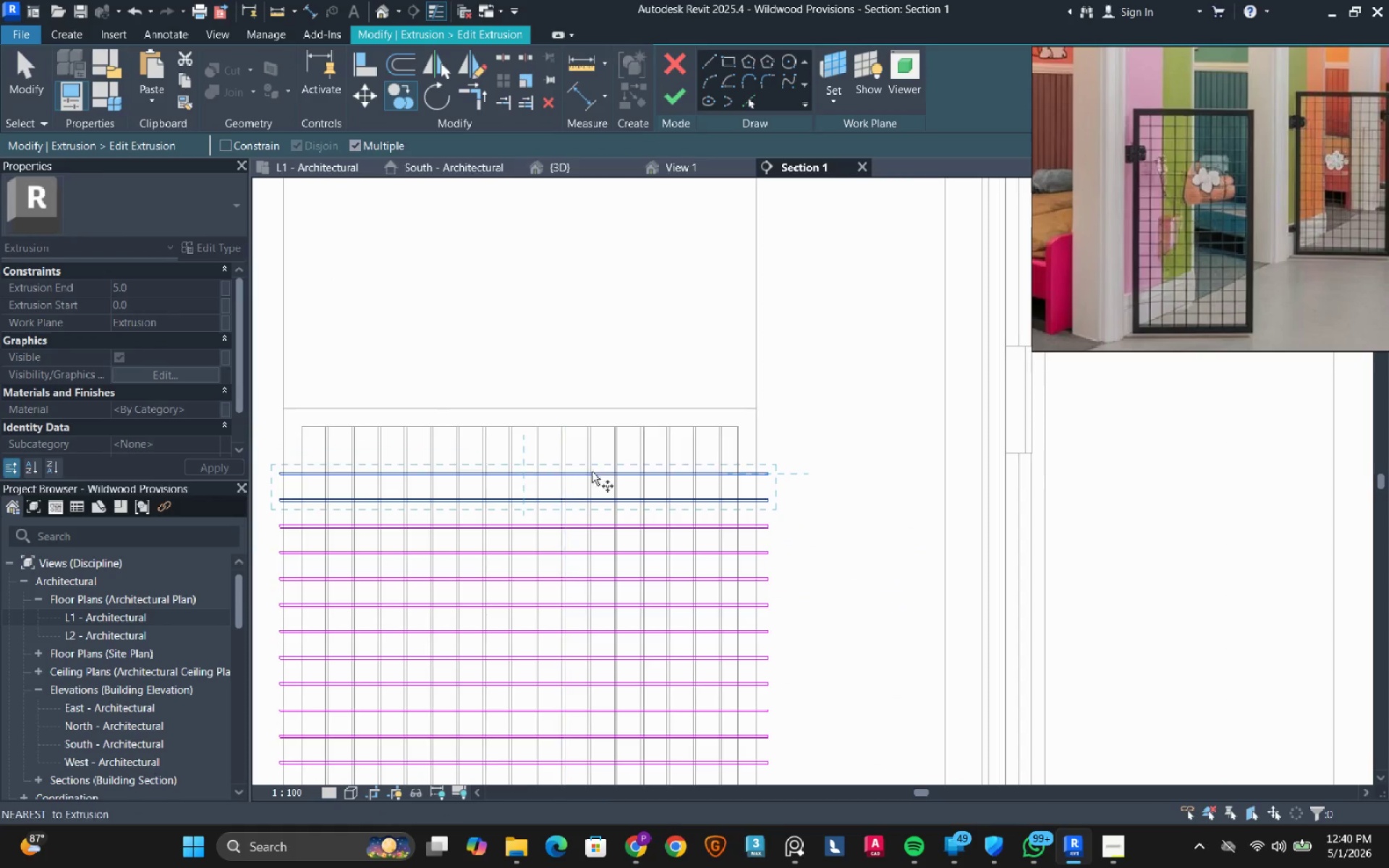 
scroll: coordinate [758, 519], scroll_direction: up, amount: 6.0
 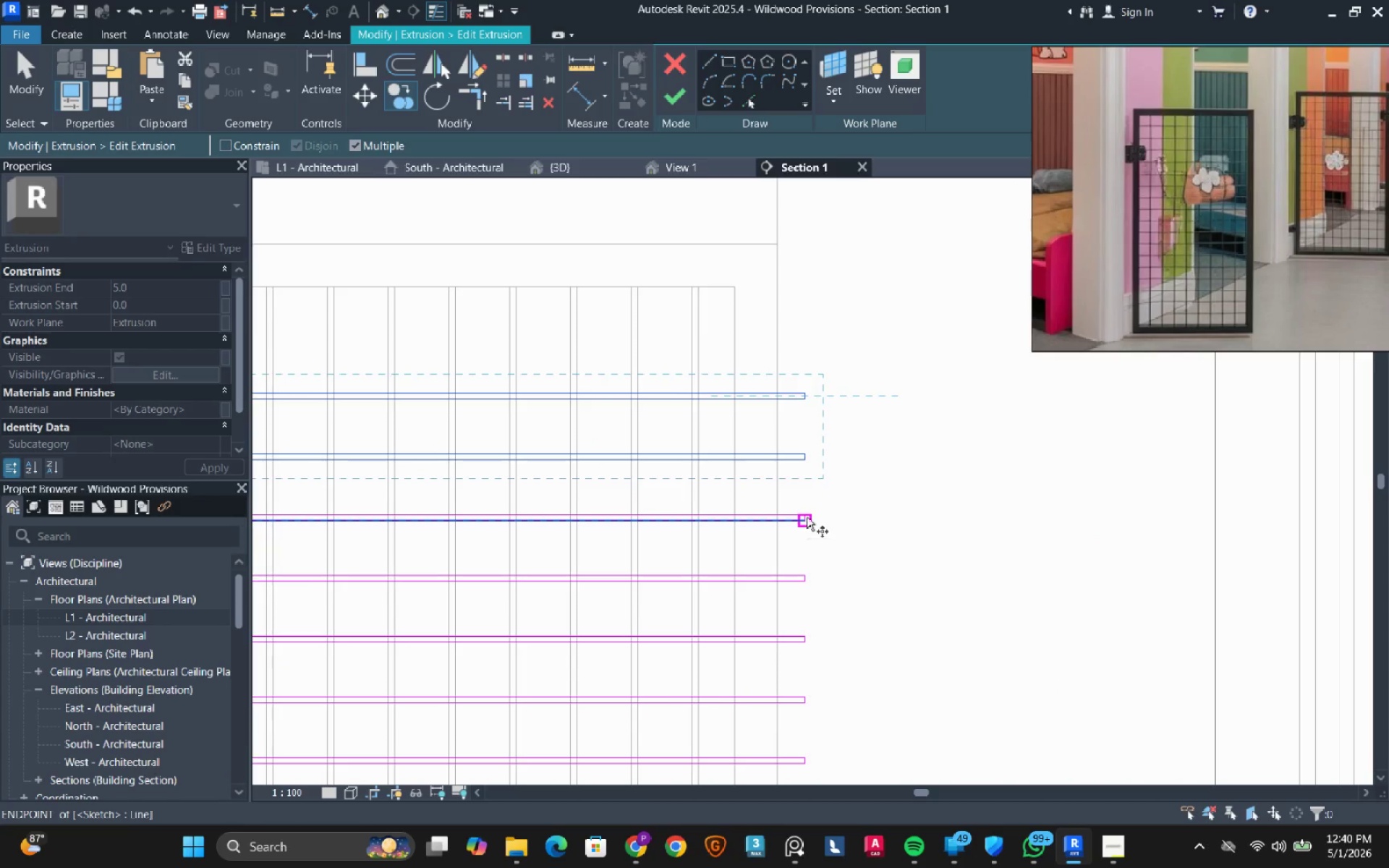 
left_click([806, 516])
 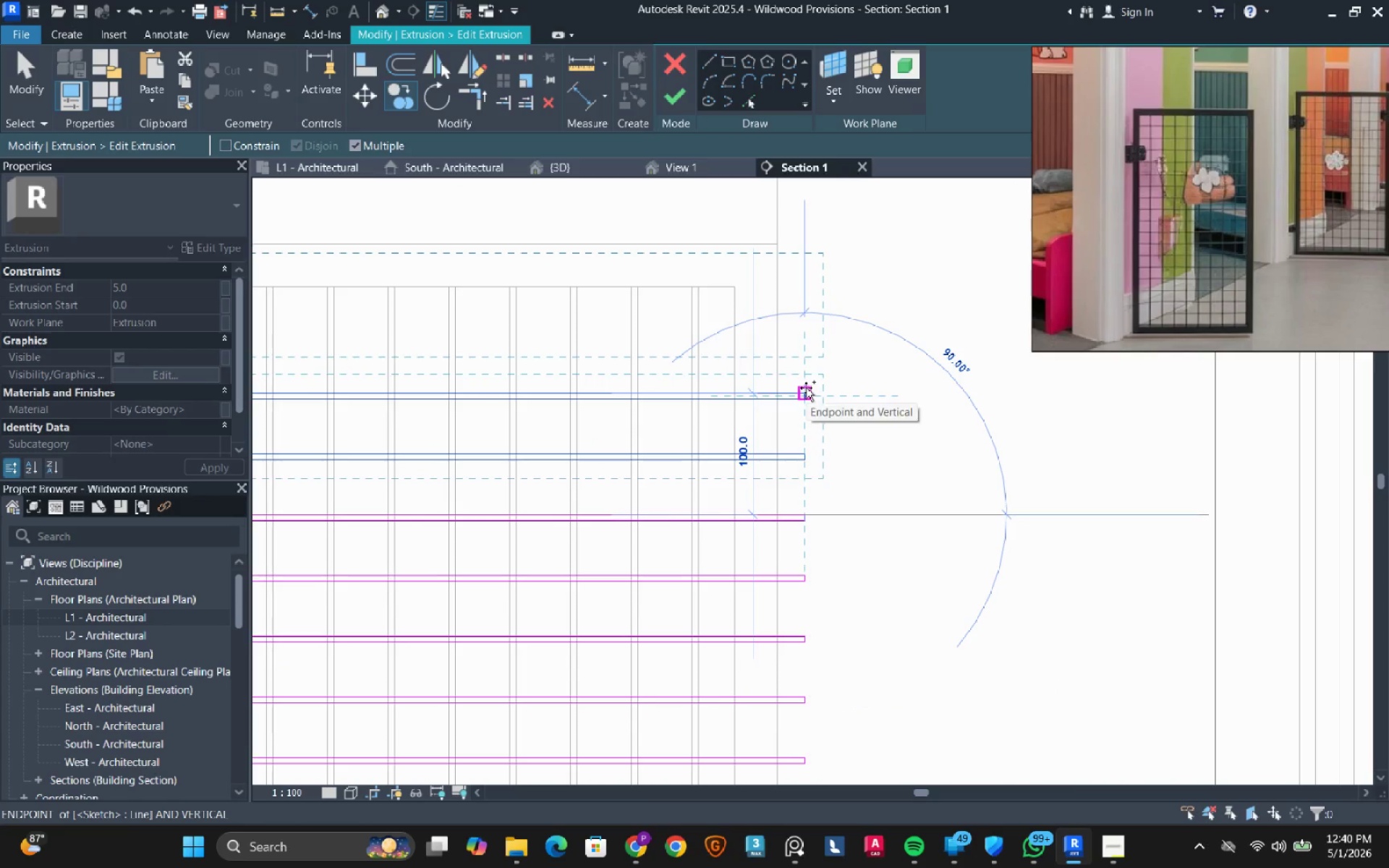 
left_click_drag(start_coordinate=[806, 388], to_coordinate=[841, 553])
 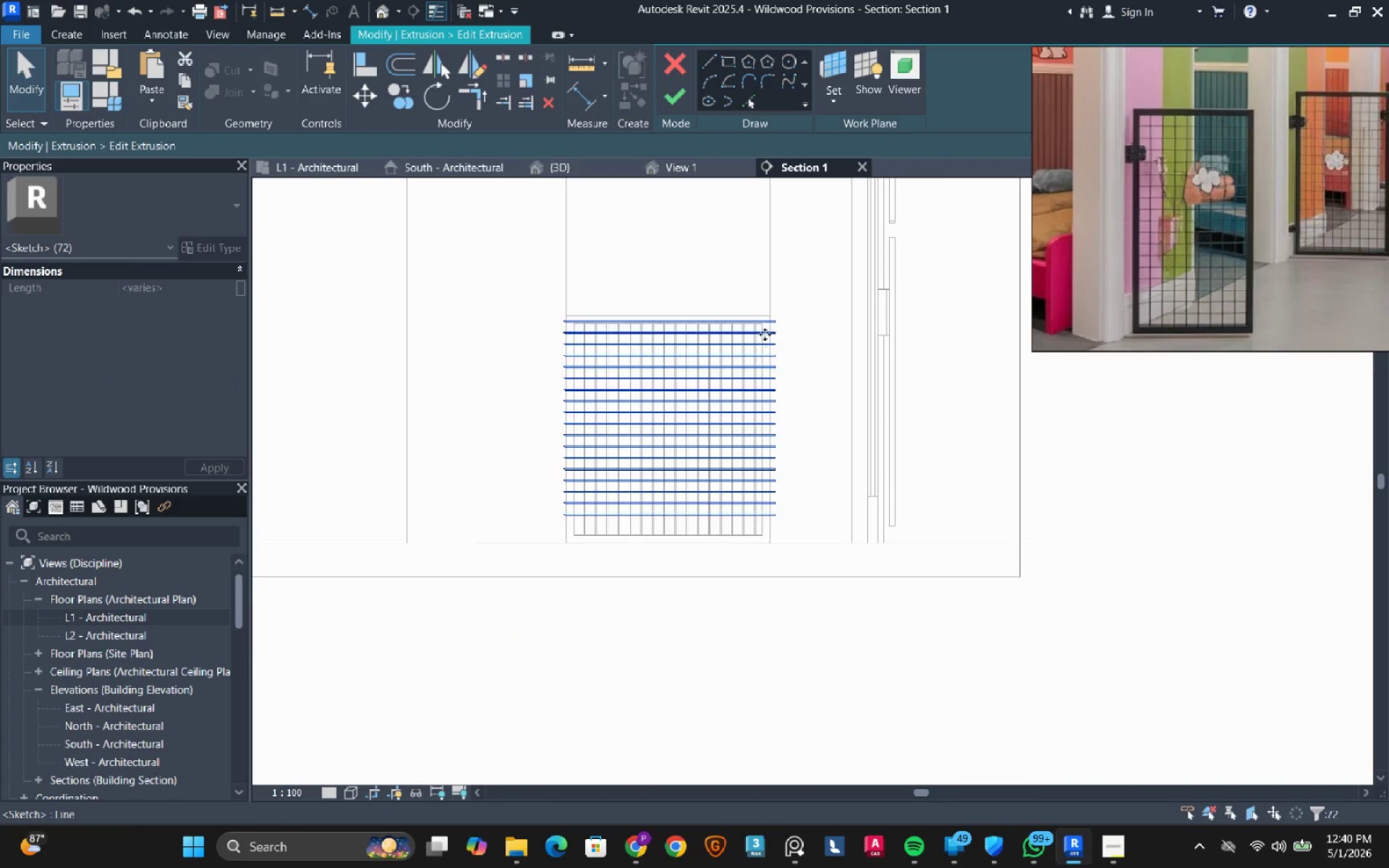 
key(Escape)
 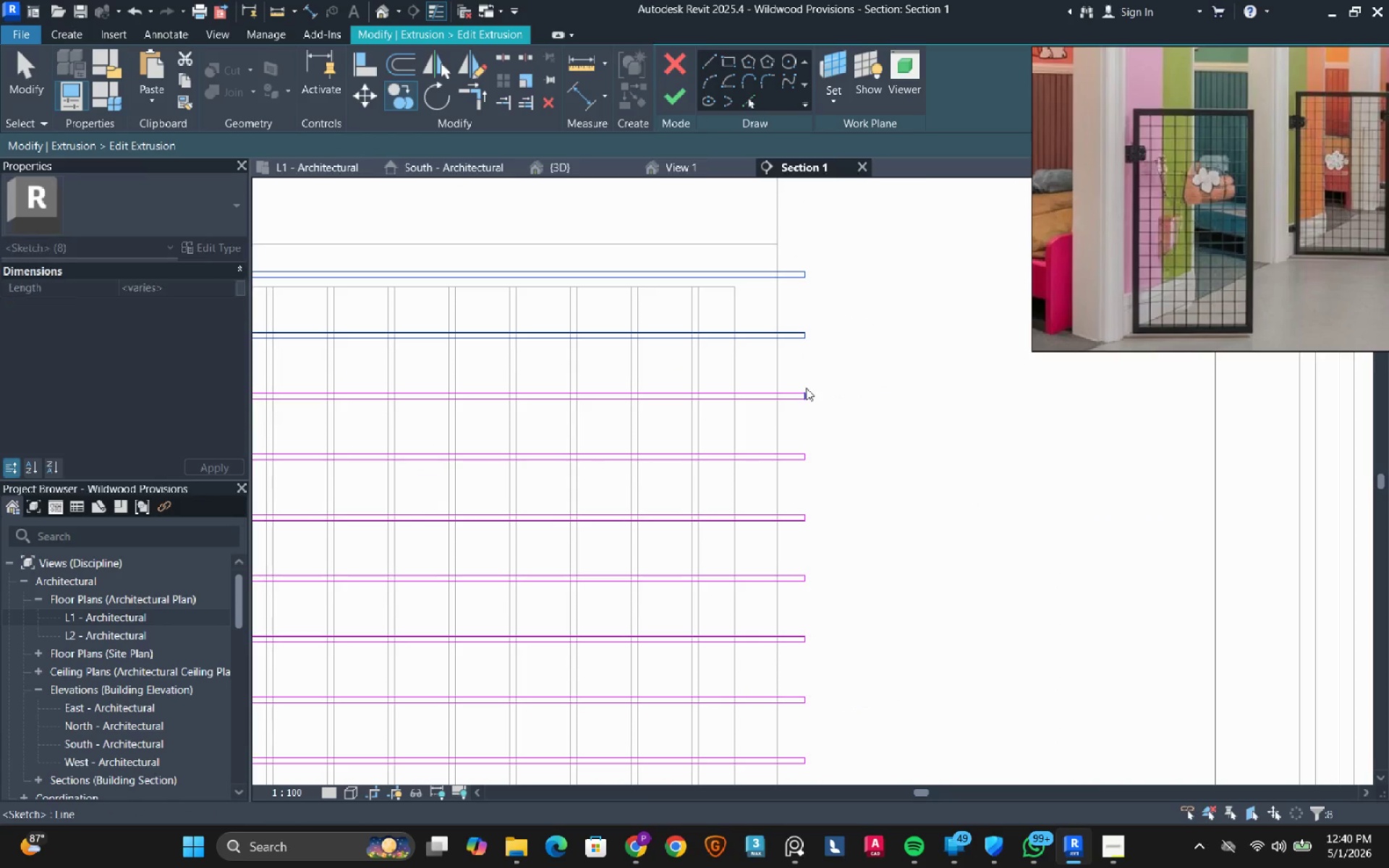 
key(Escape)
 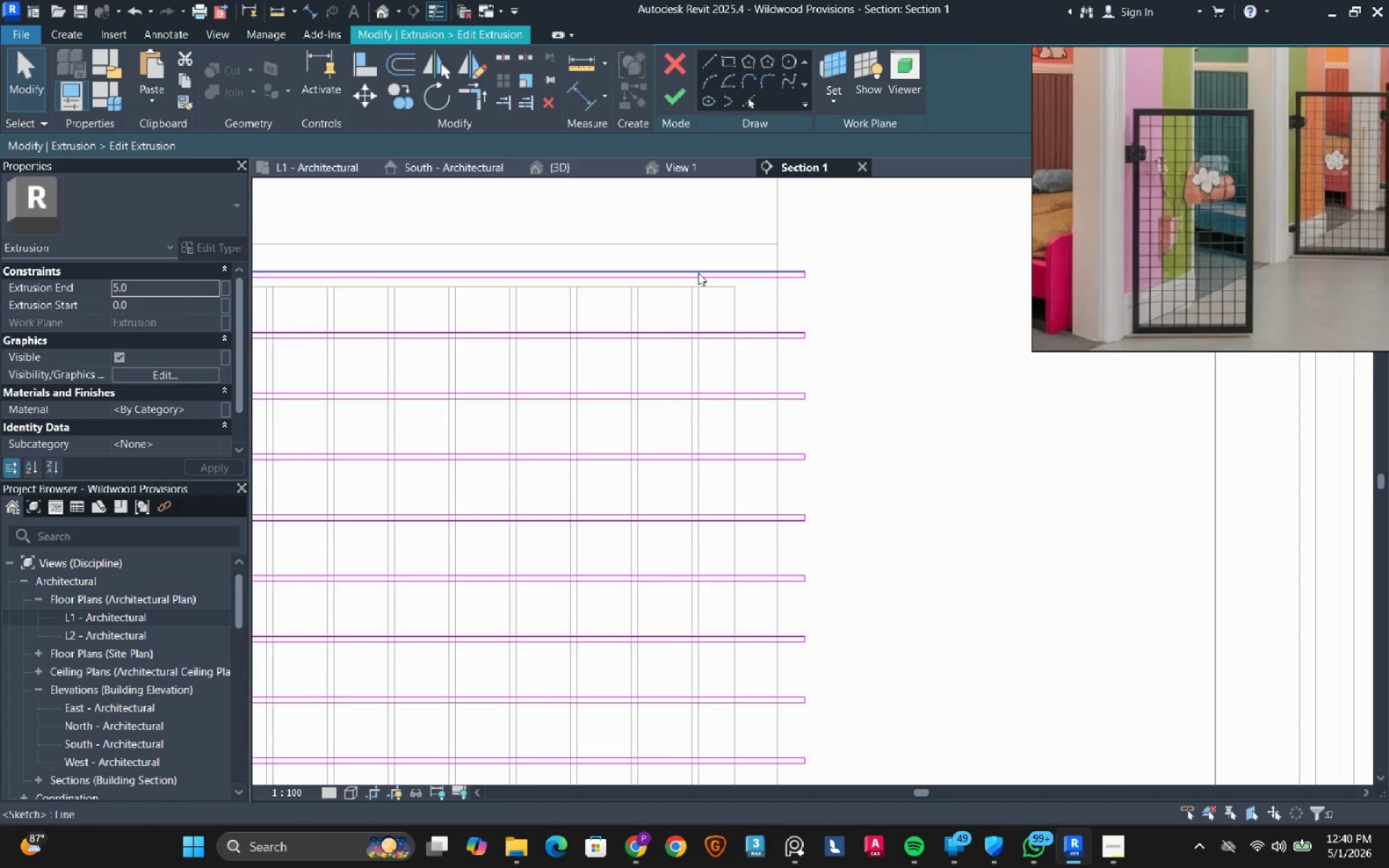 
scroll: coordinate [755, 323], scroll_direction: down, amount: 12.0
 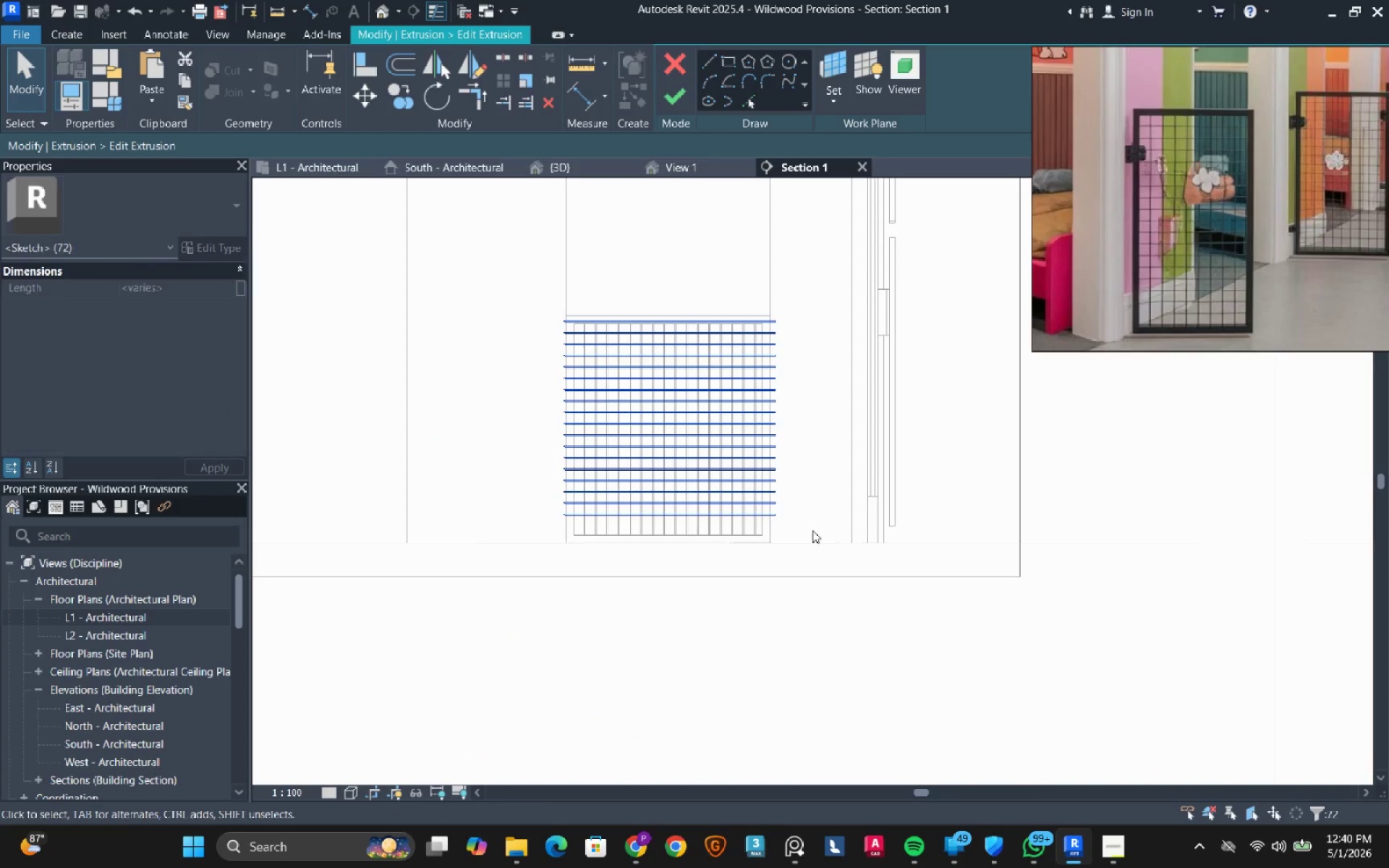 
scroll: coordinate [765, 333], scroll_direction: up, amount: 3.0
 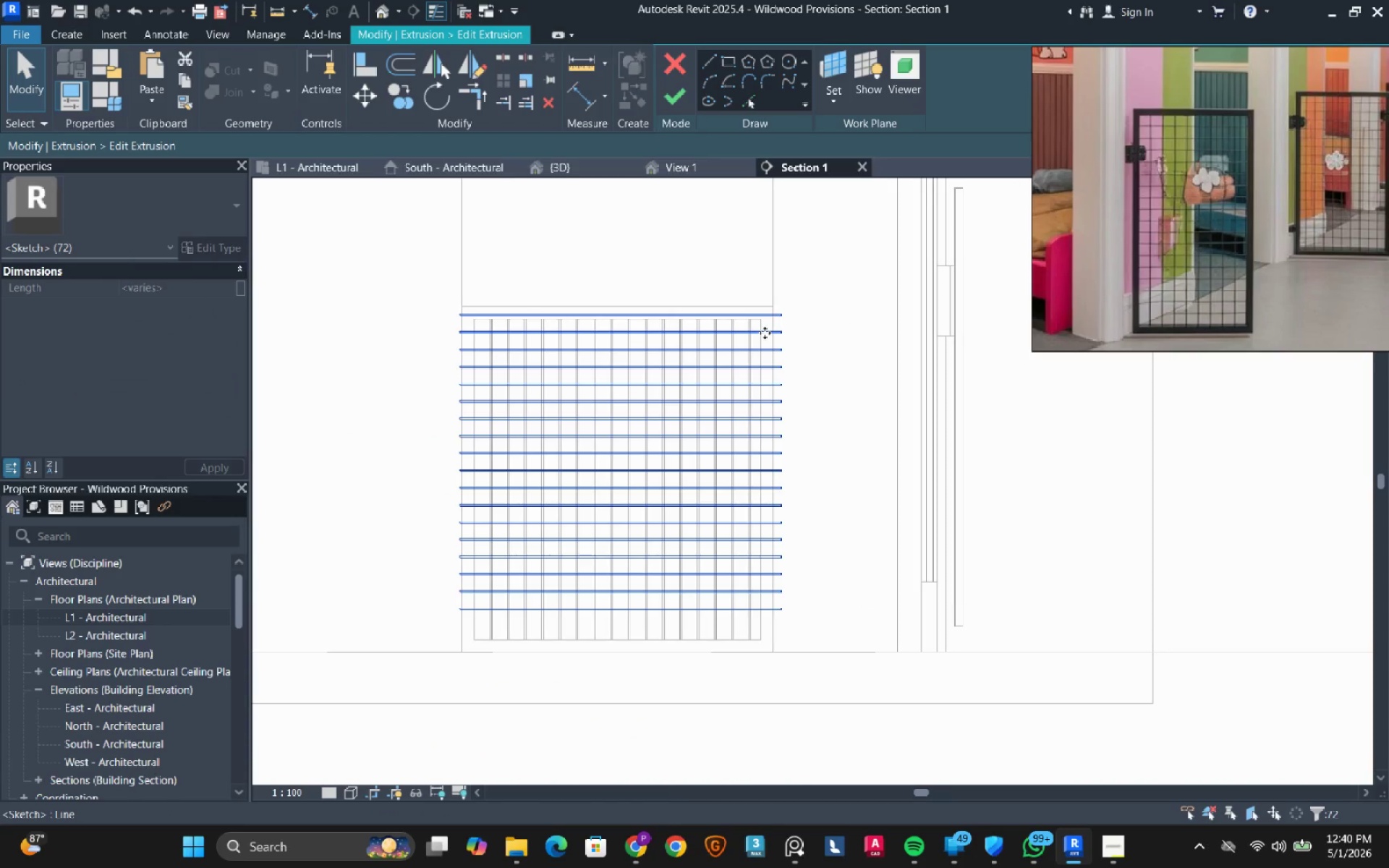 
key(ArrowDown)
 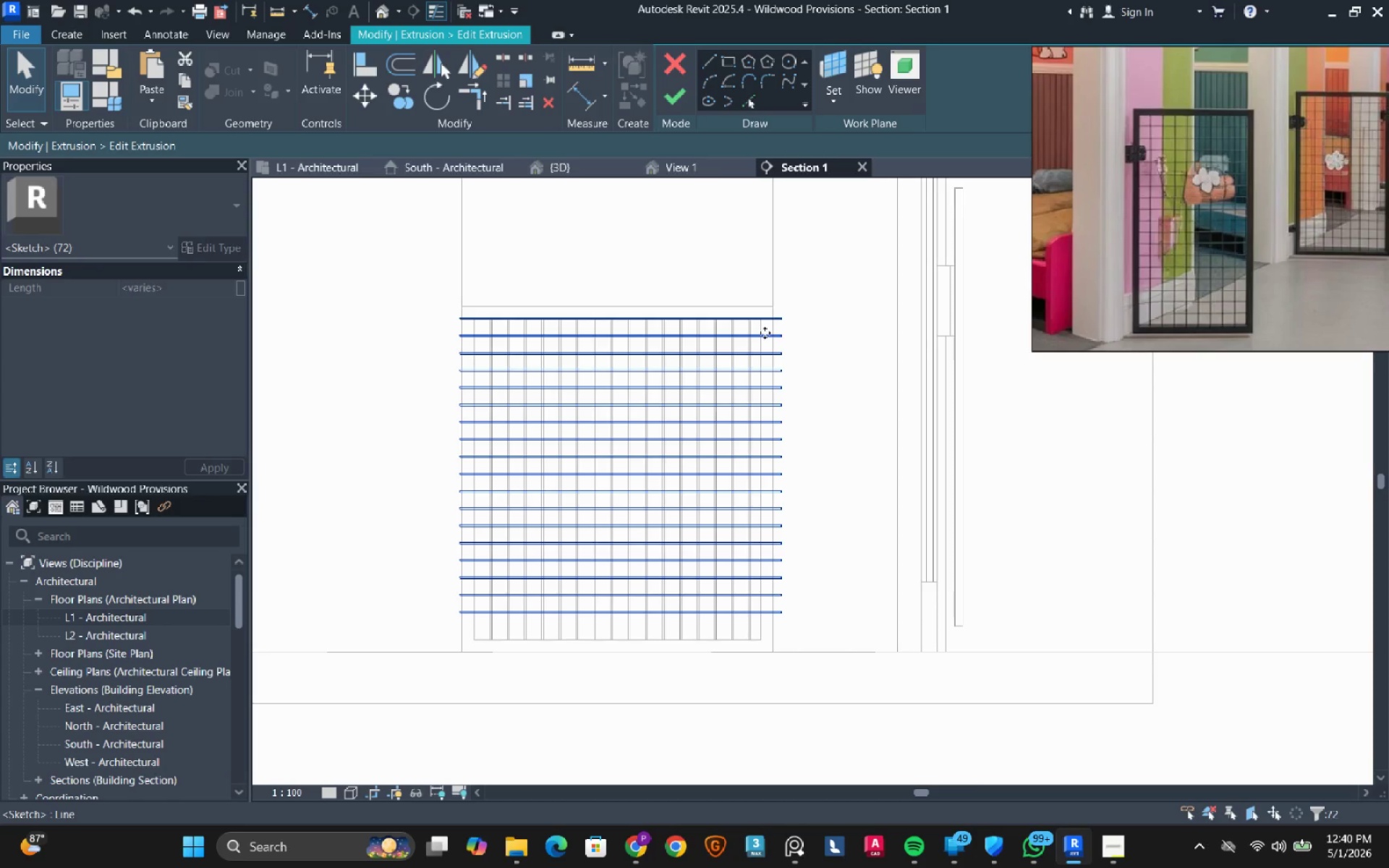 
key(ArrowDown)
 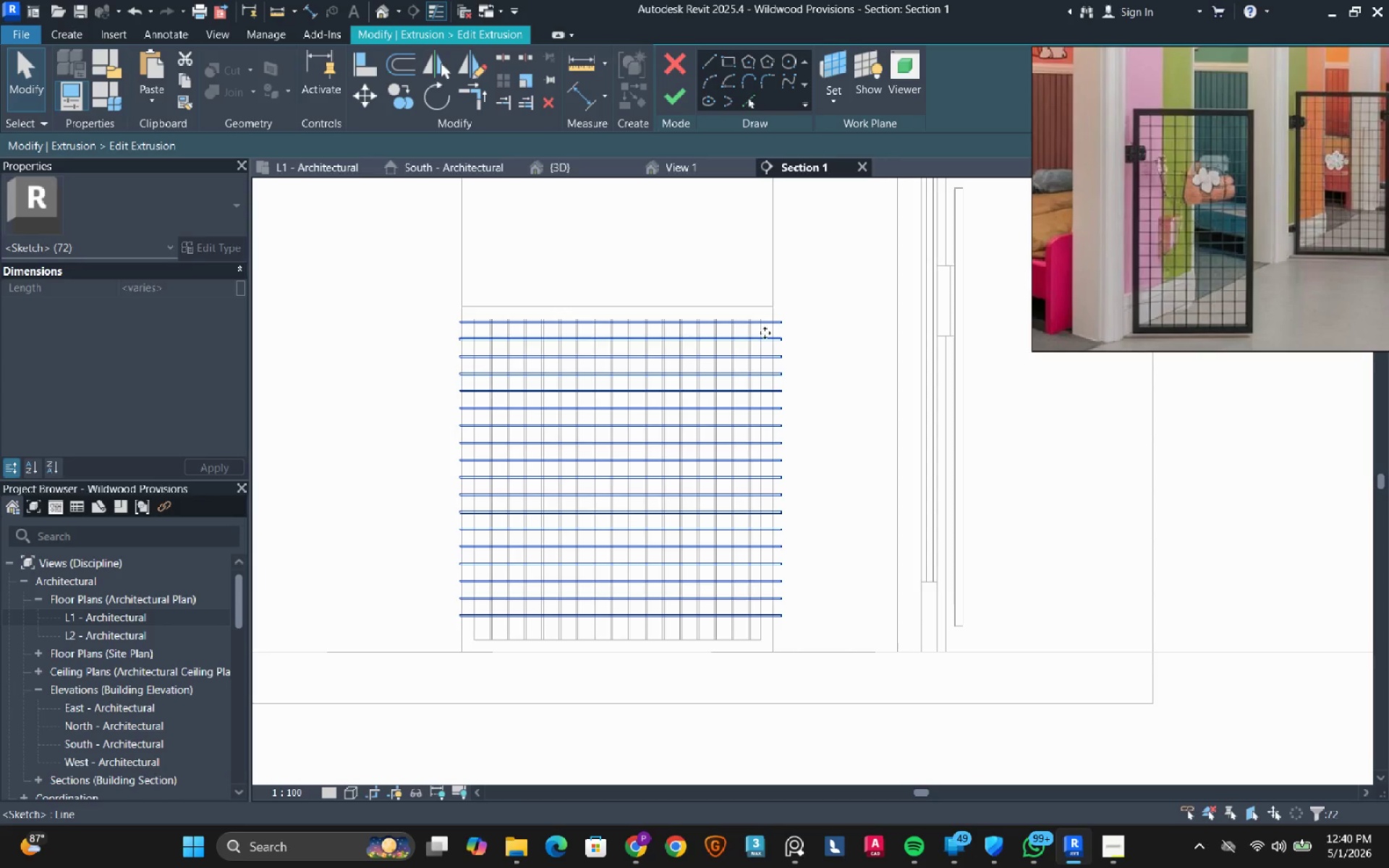 
key(ArrowDown)
 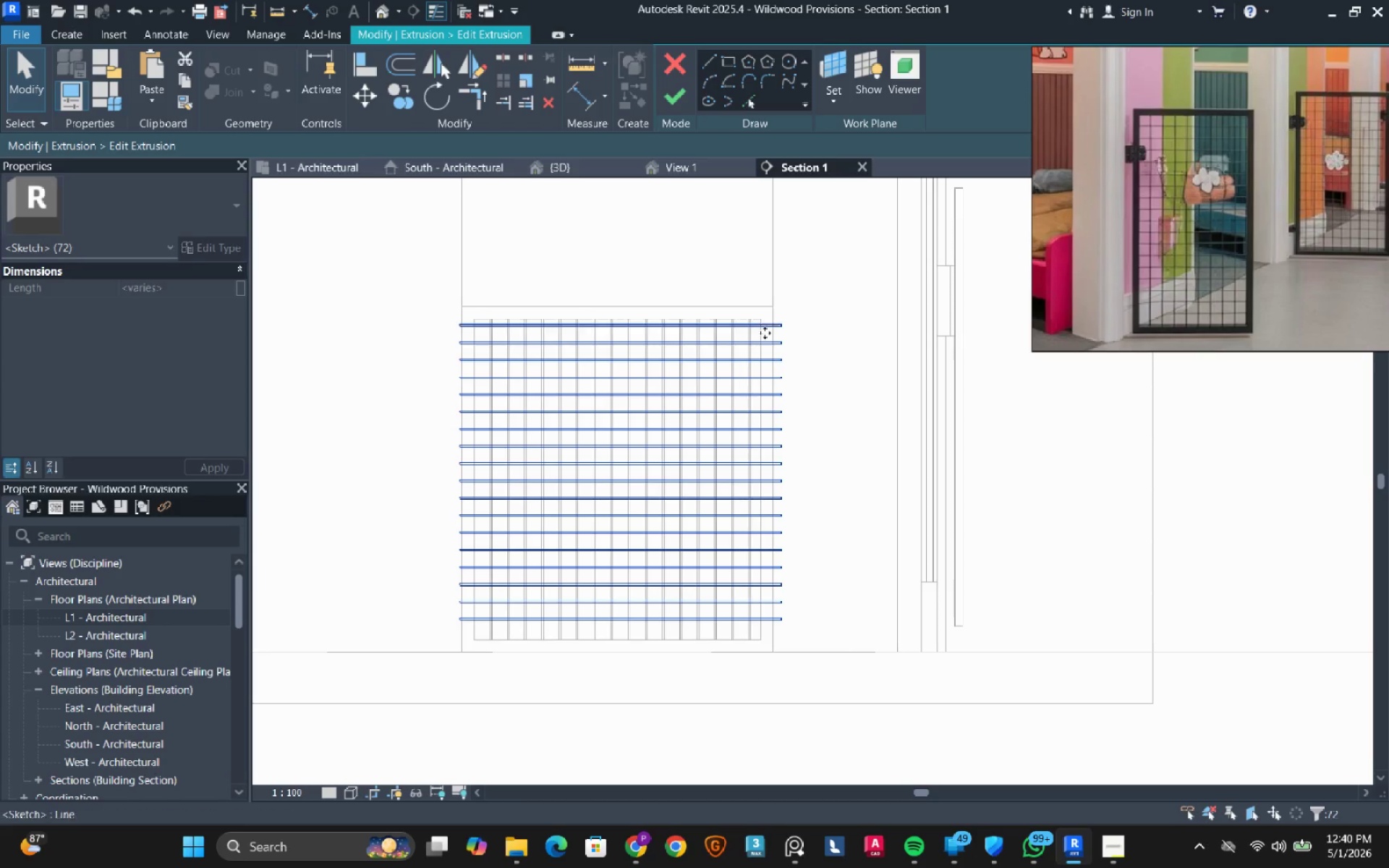 
key(ArrowDown)
 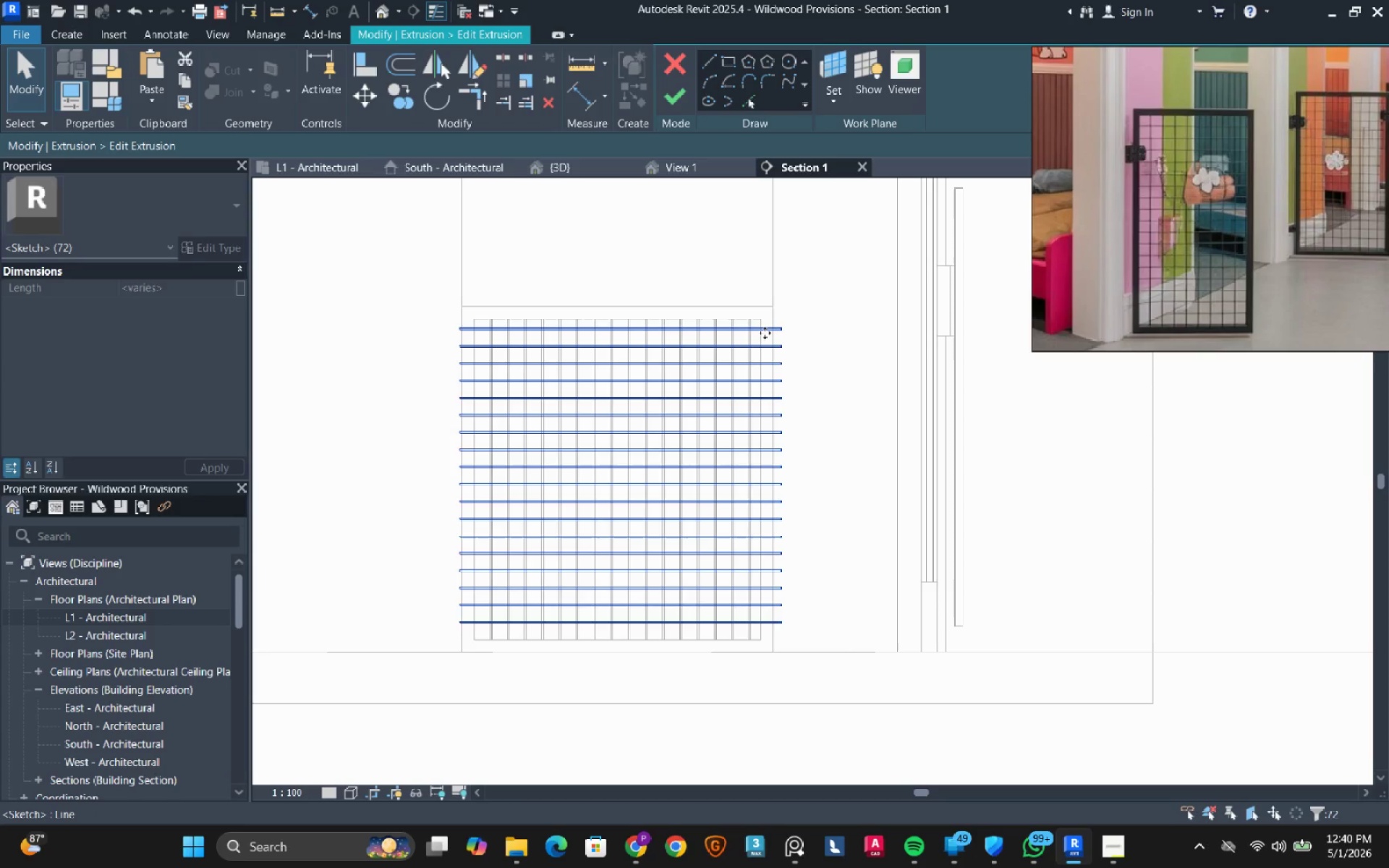 
key(ArrowDown)
 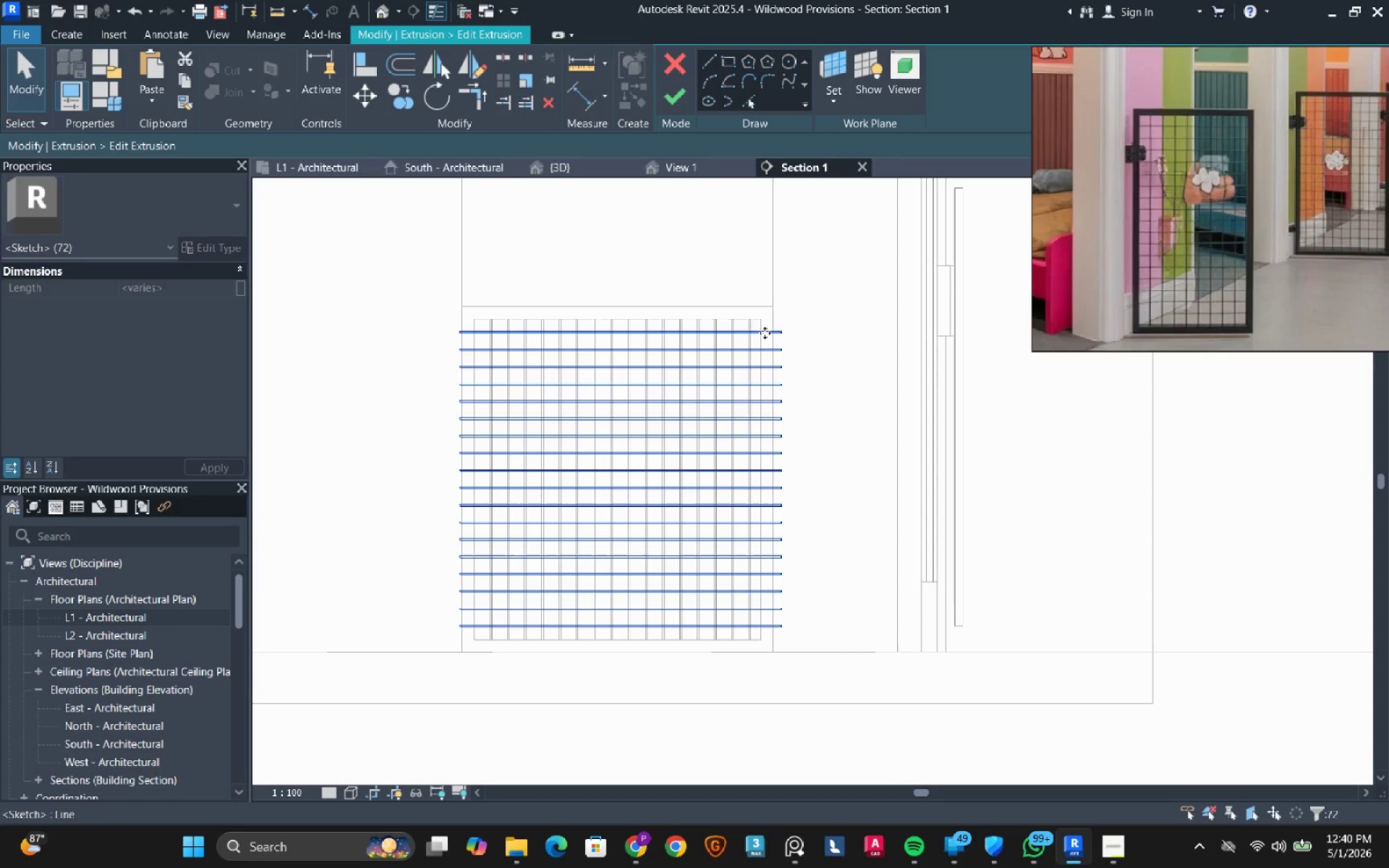 
key(ArrowDown)
 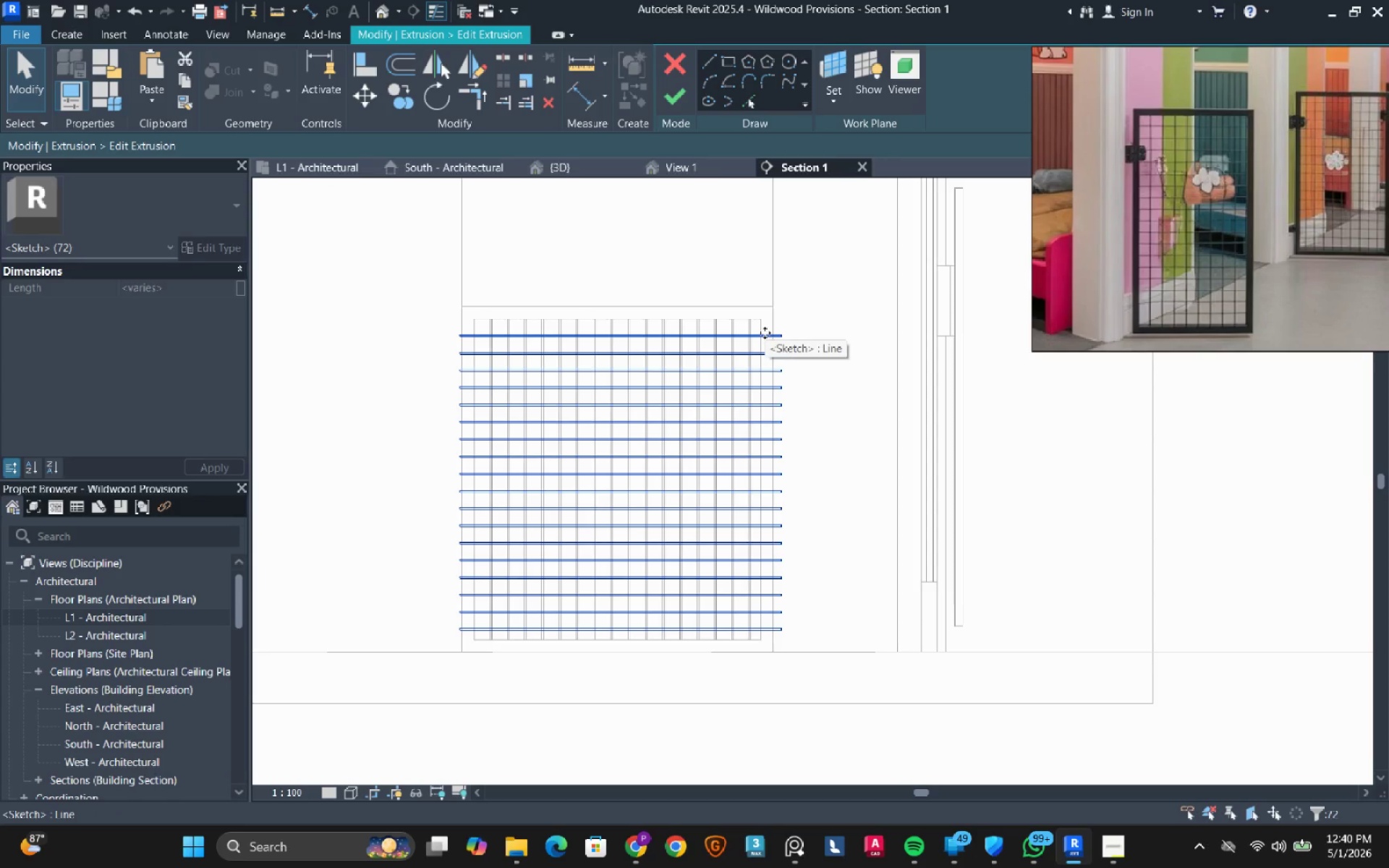 
key(ArrowUp)
 